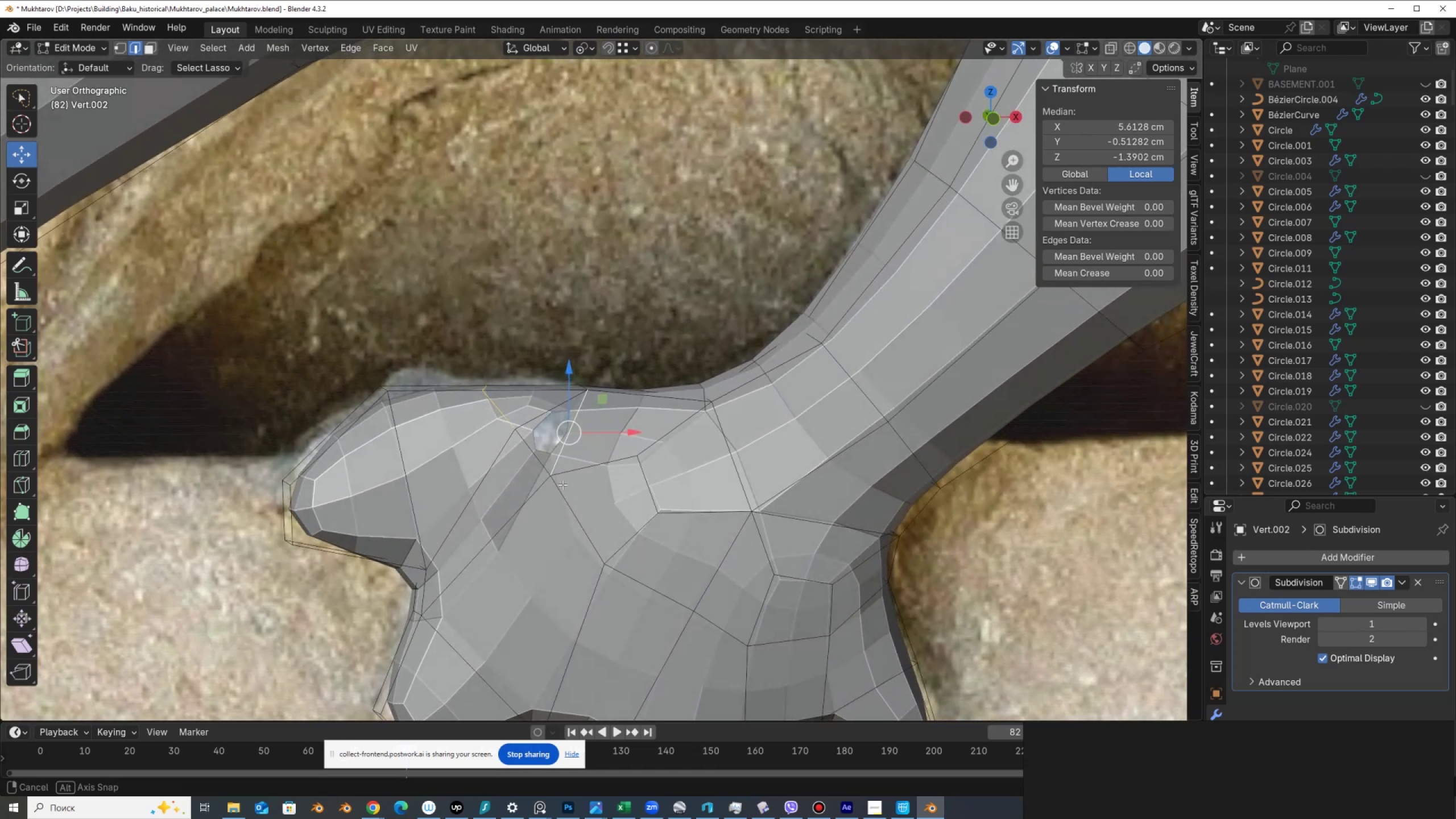 
hold_key(key=AltLeft, duration=0.54)
 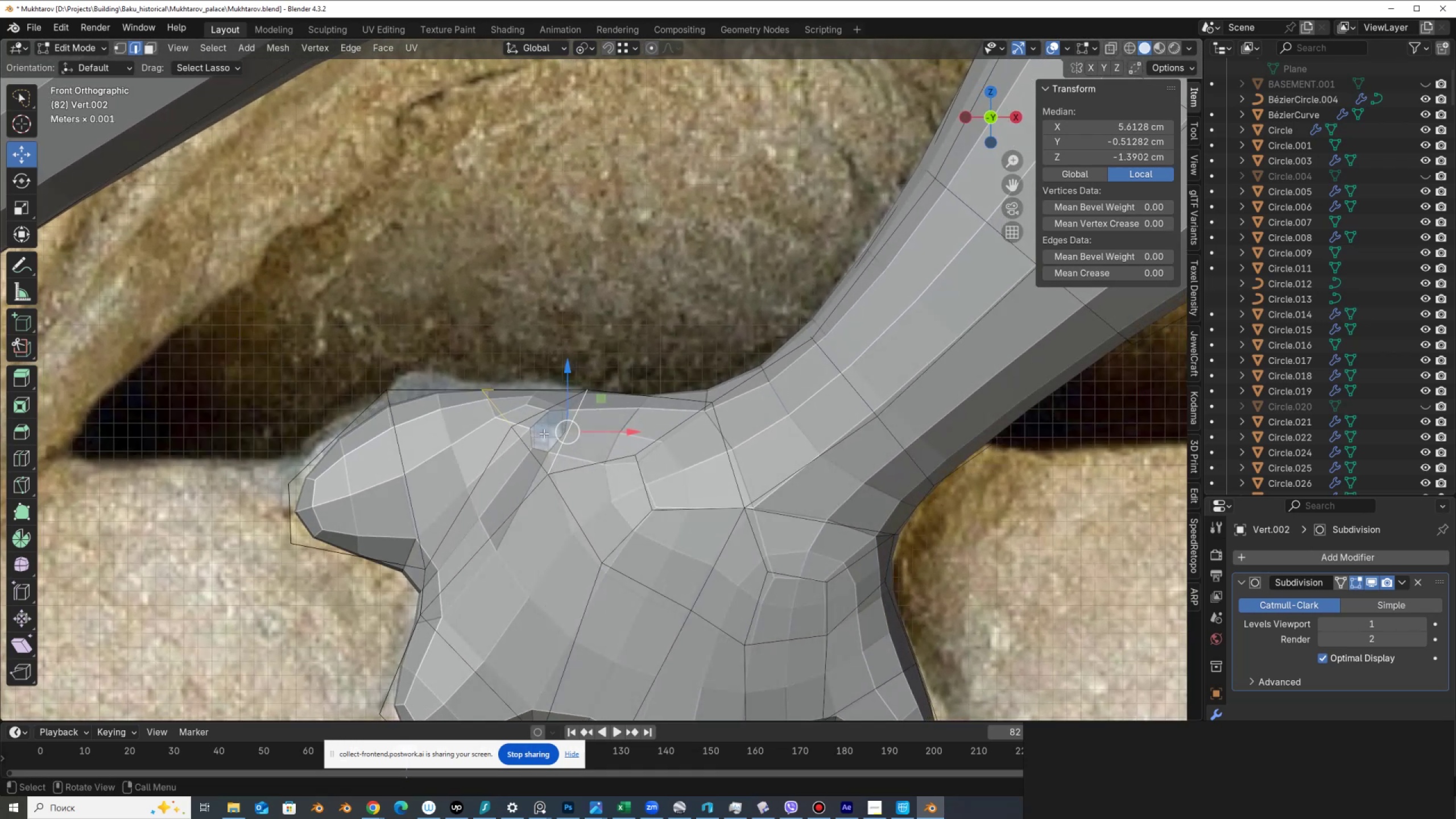 
left_click([556, 436])
 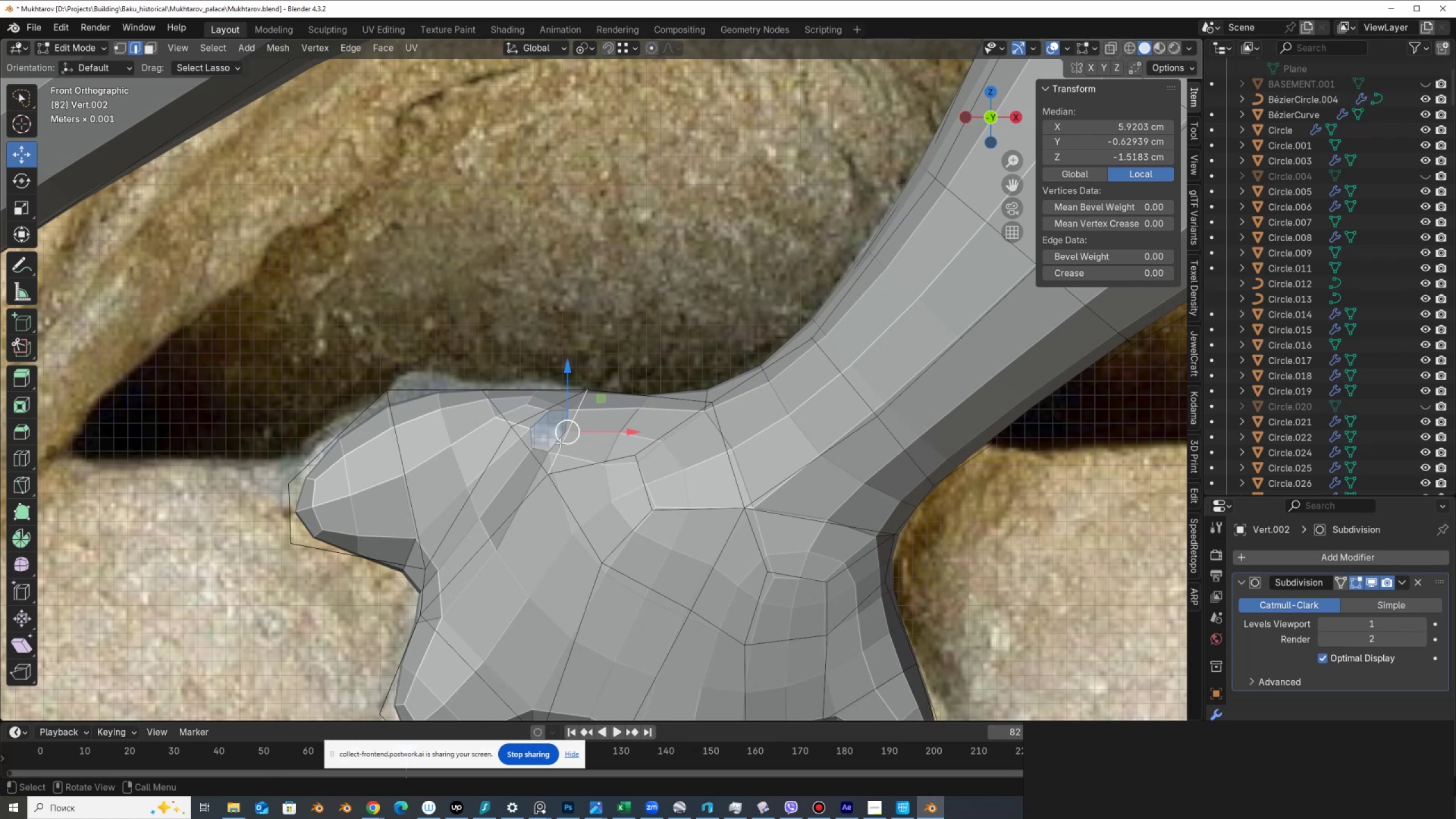 
key(F)
 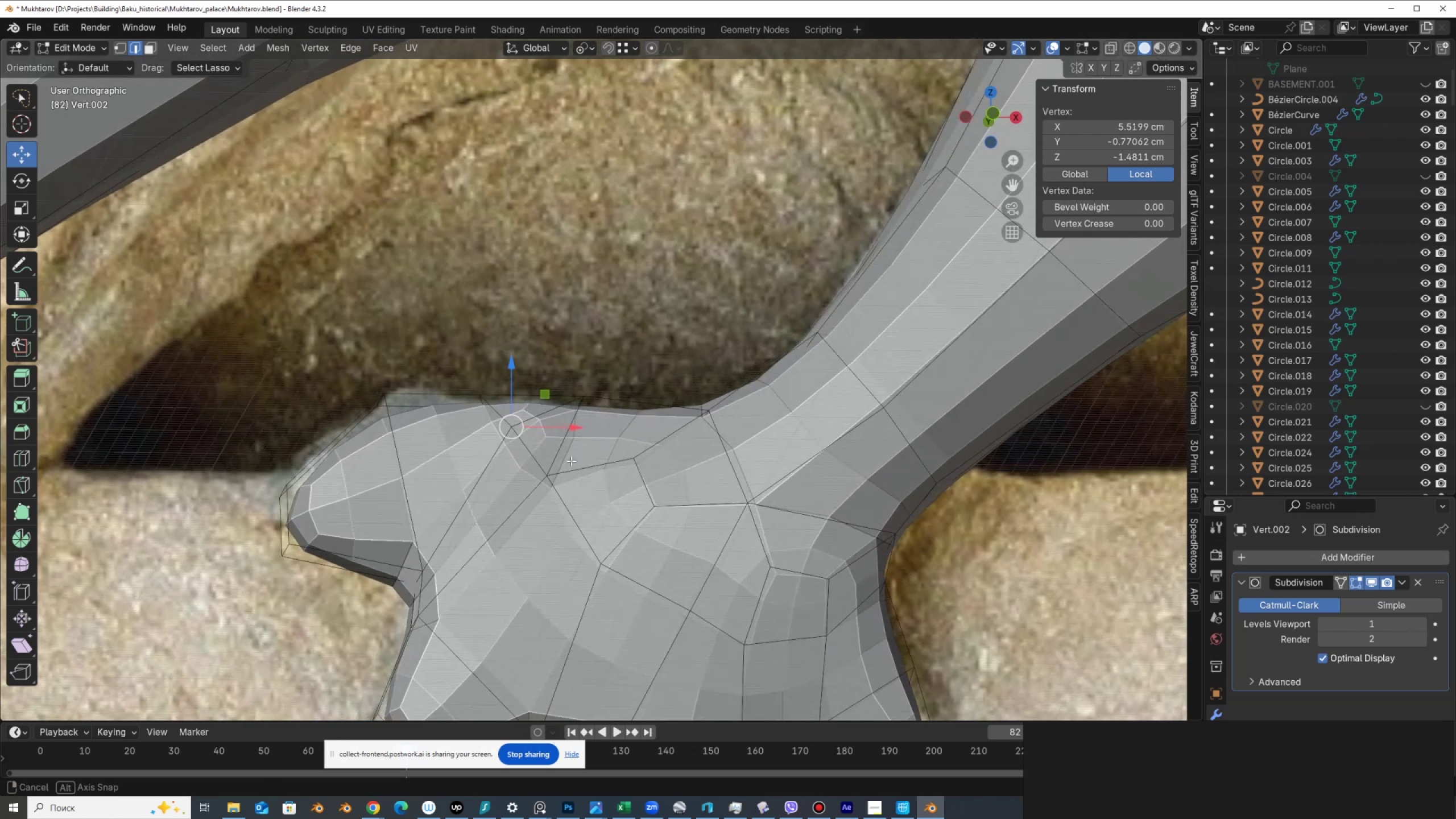 
scroll: coordinate [588, 466], scroll_direction: down, amount: 8.0
 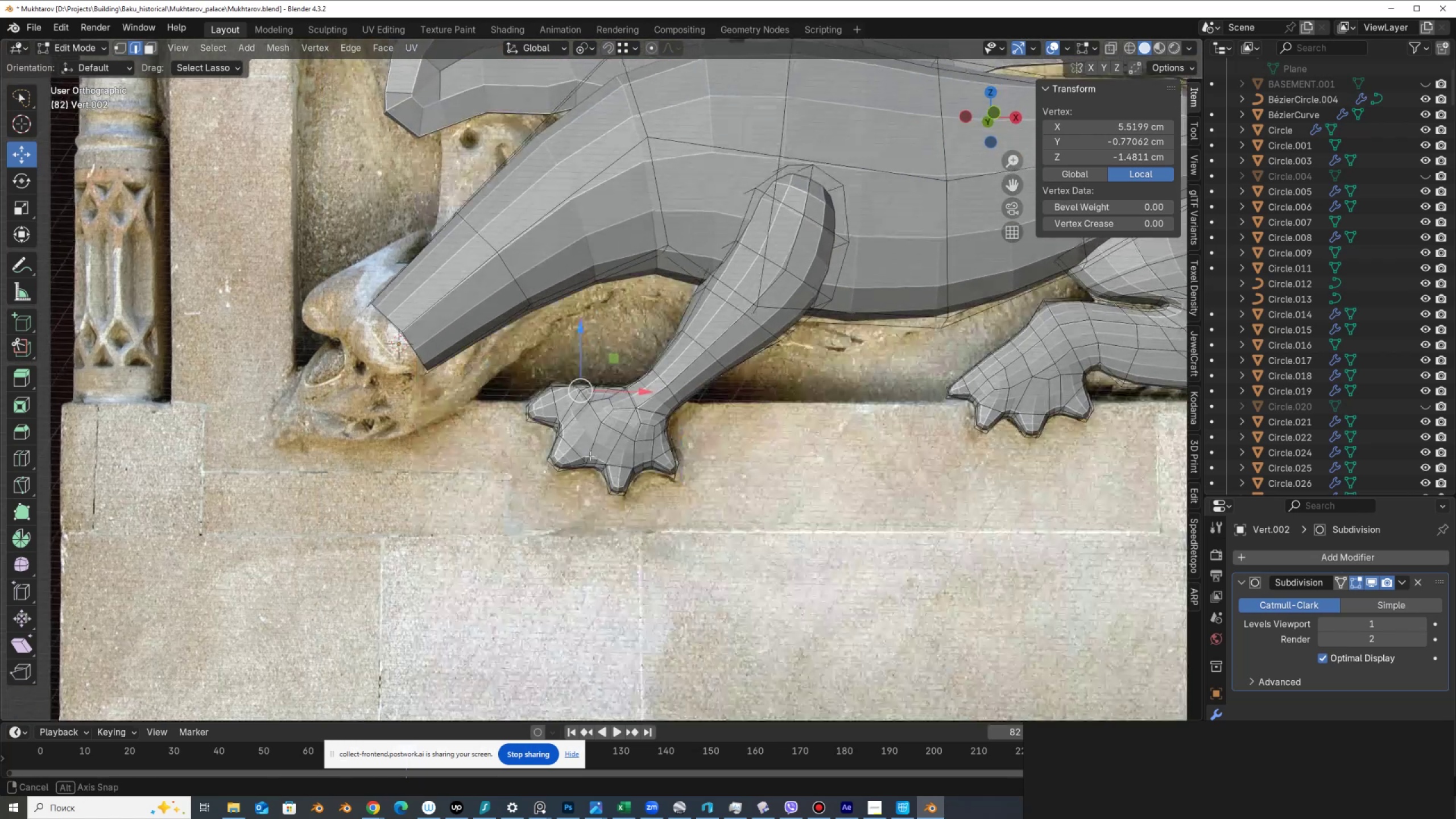 
key(Alt+Z)
 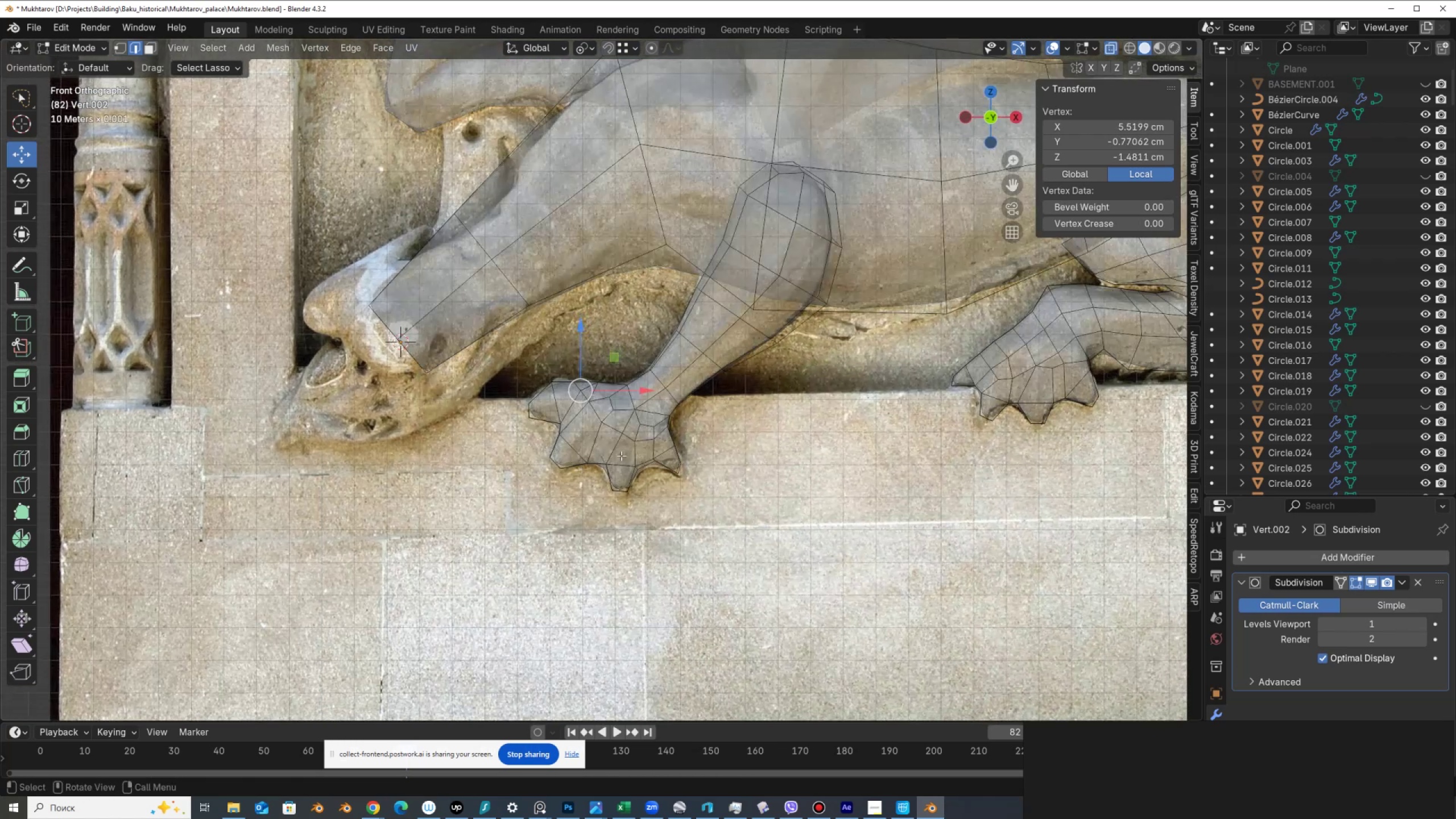 
scroll: coordinate [630, 450], scroll_direction: none, amount: 0.0
 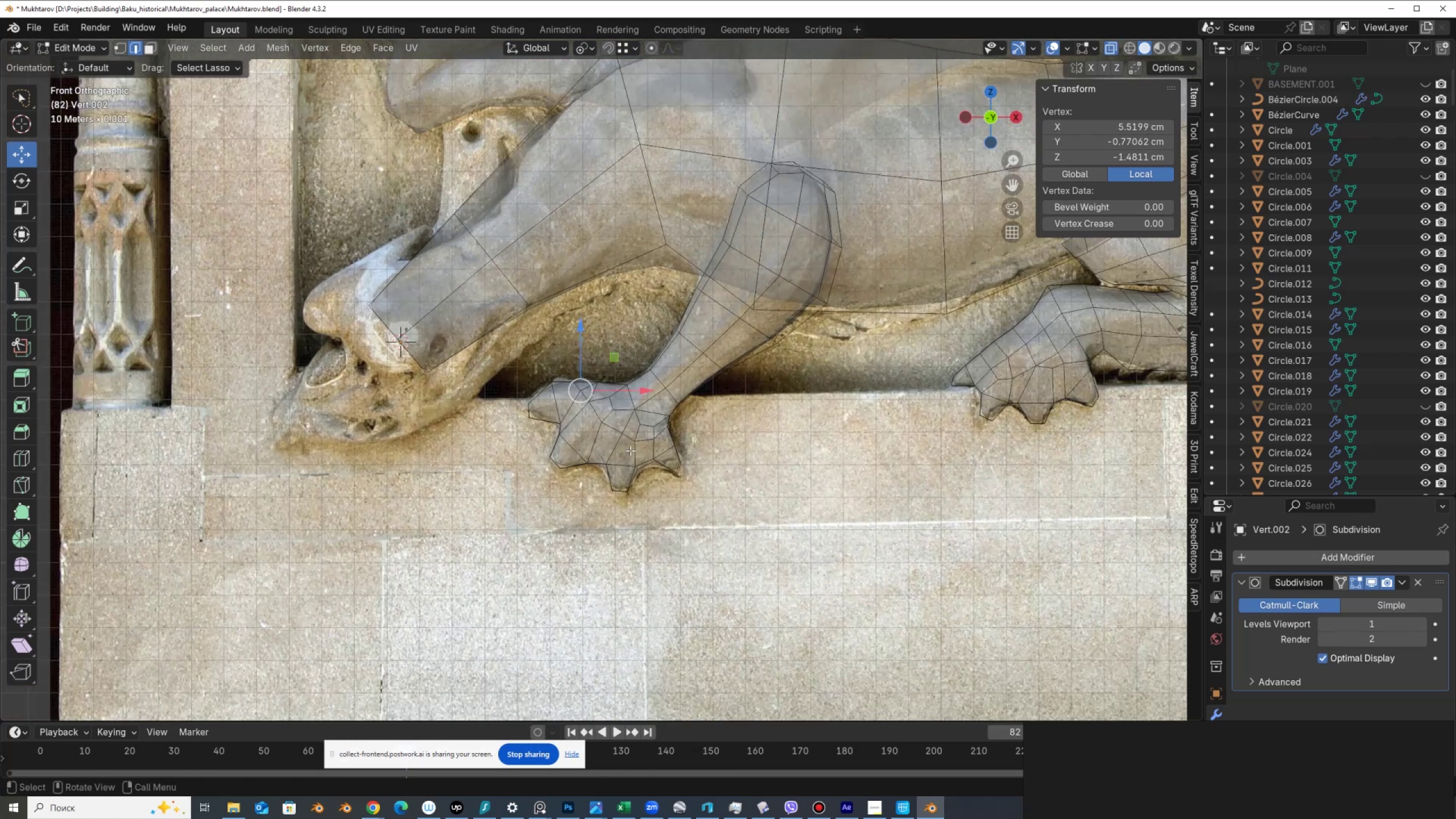 
scroll: coordinate [630, 450], scroll_direction: up, amount: 1.0
 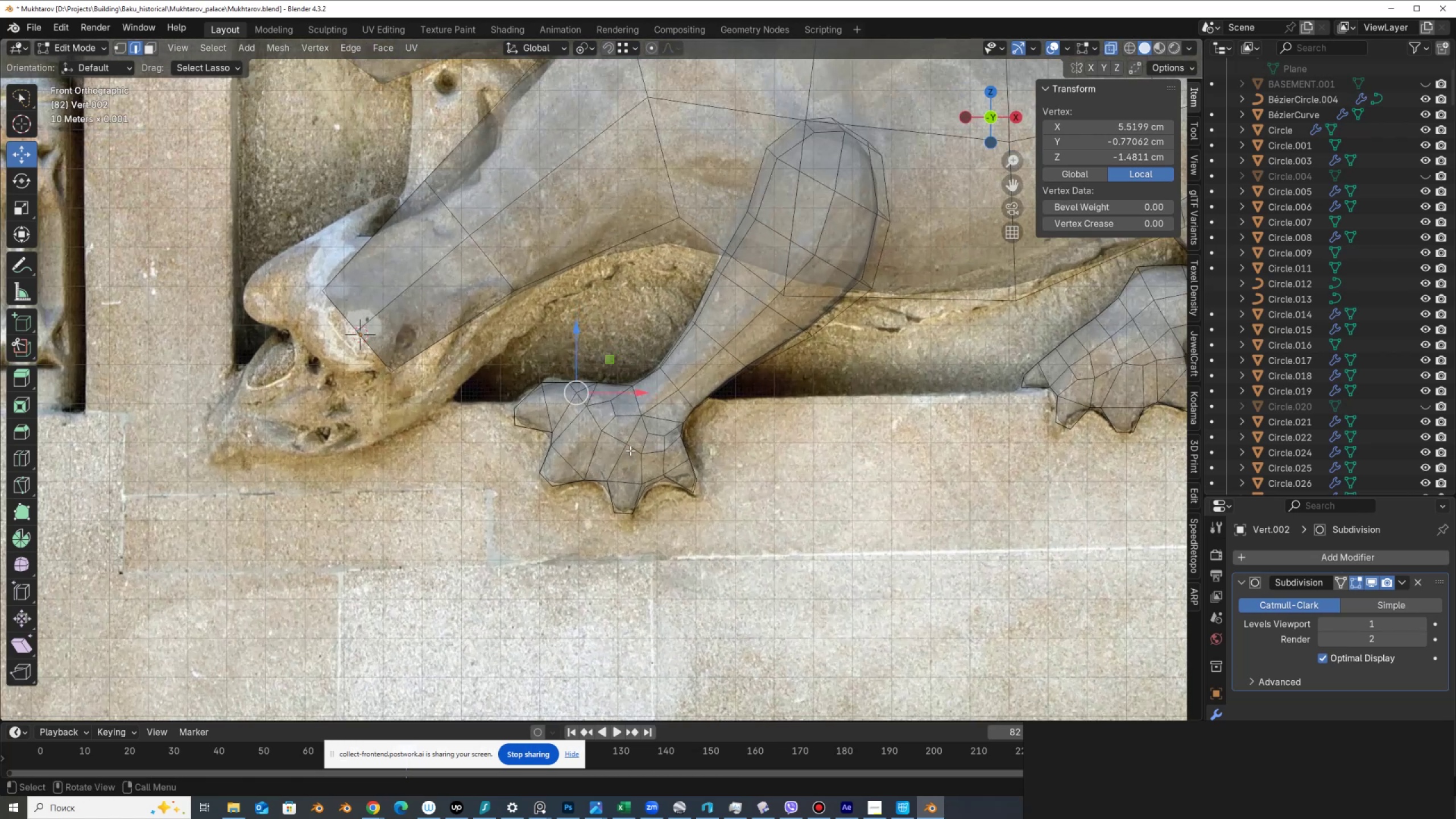 
key(Alt+AltLeft)
 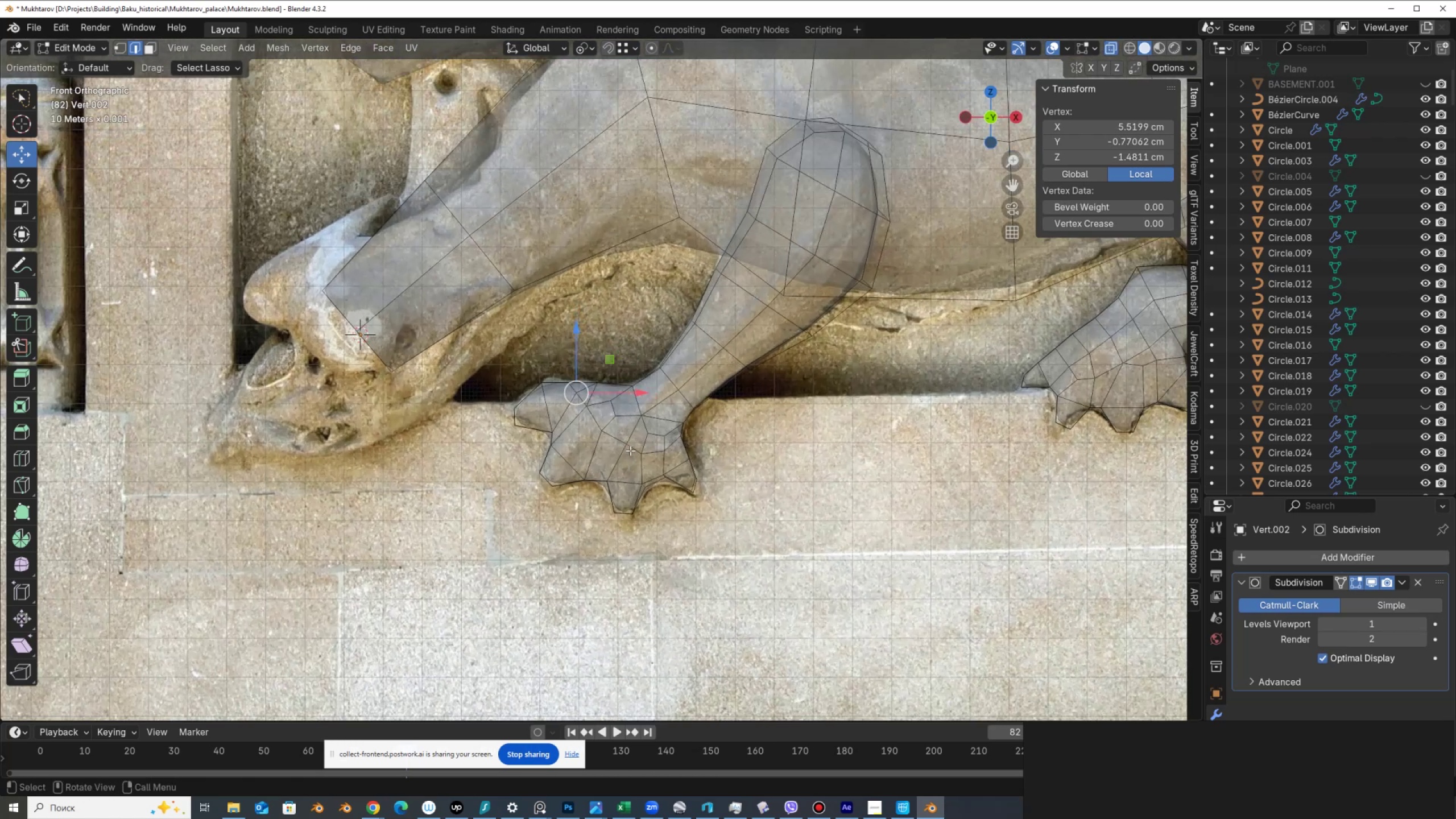 
key(Alt+Z)
 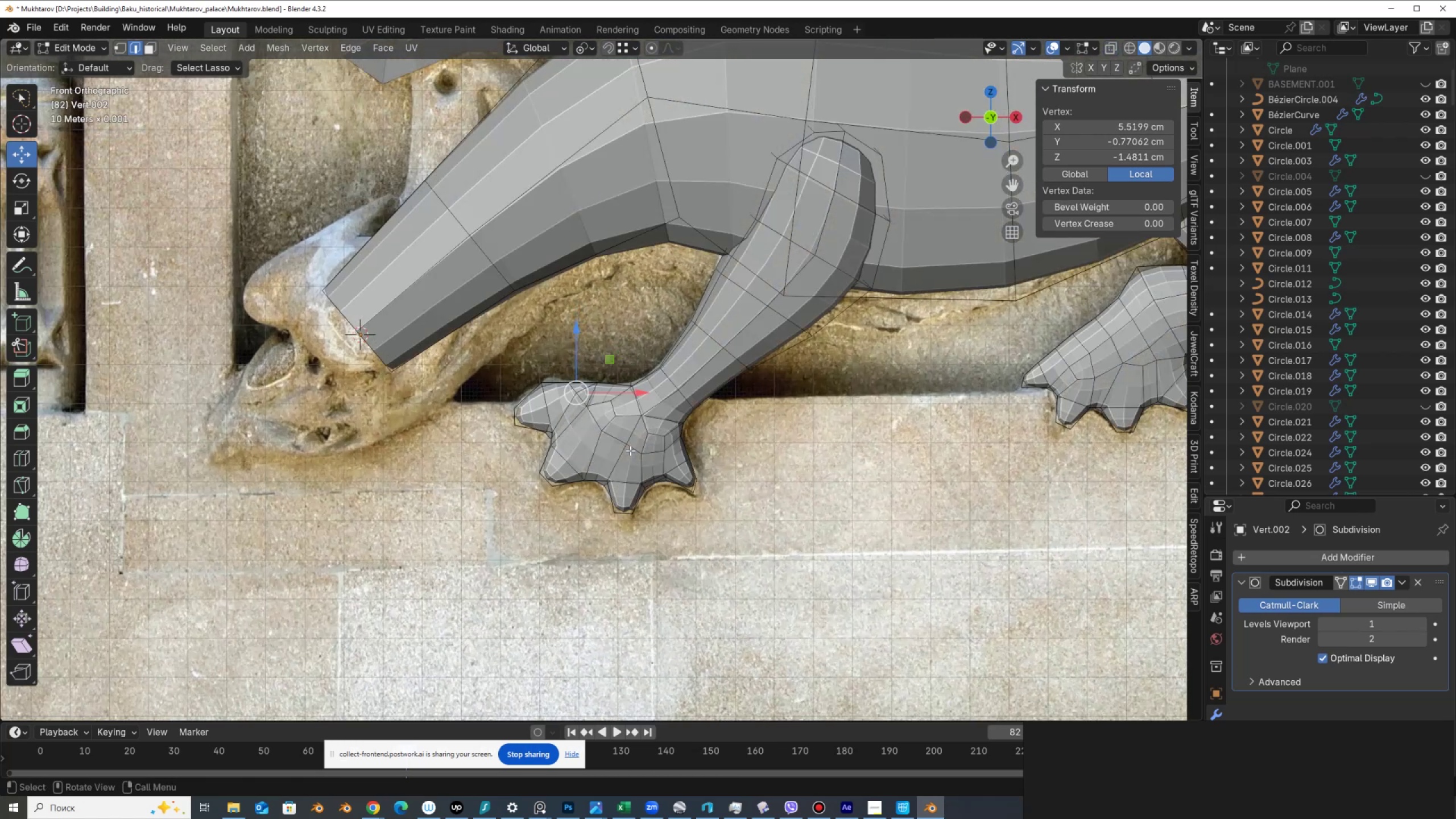 
scroll: coordinate [630, 450], scroll_direction: down, amount: 2.0
 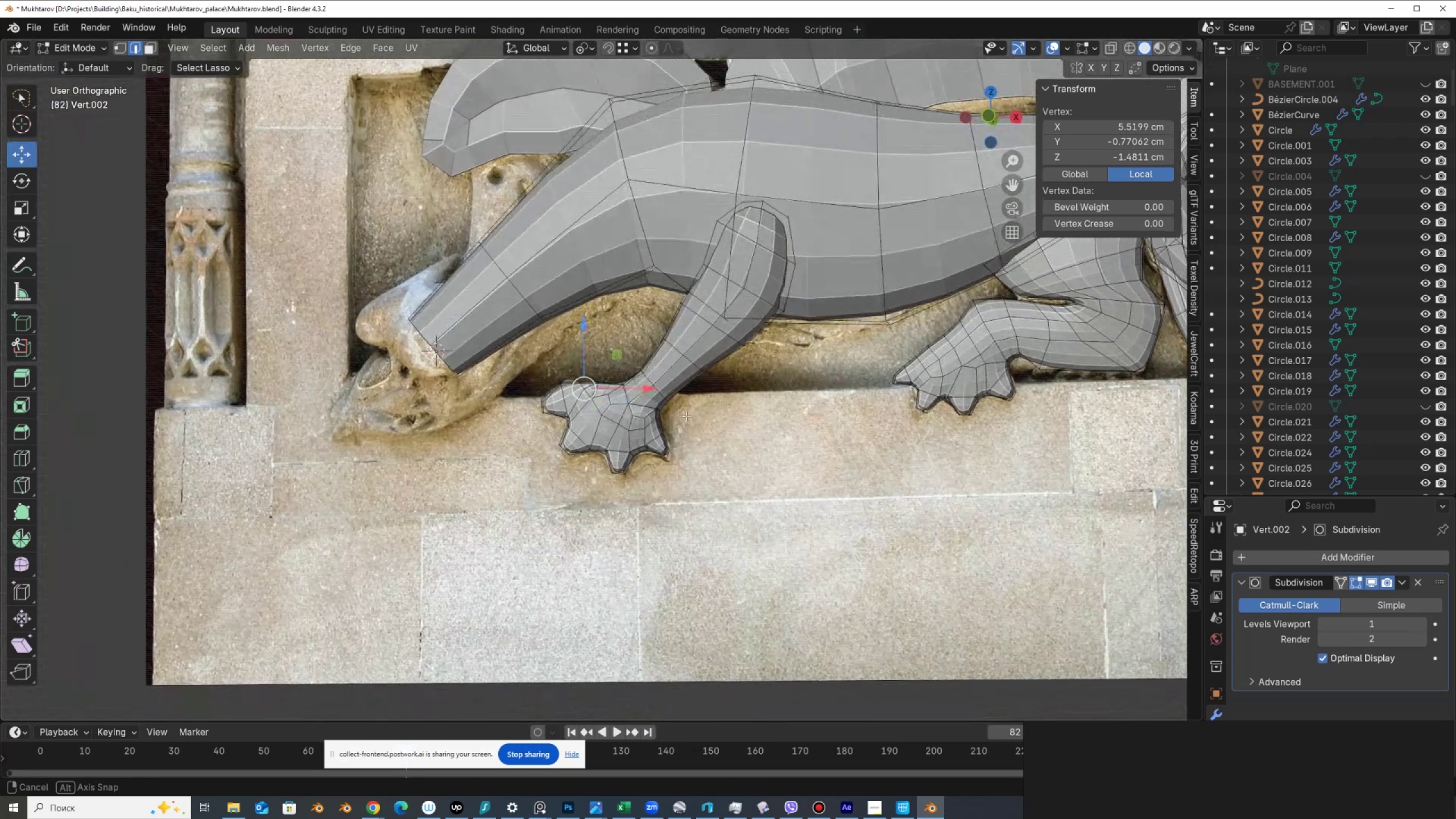 
hold_key(key=AltLeft, duration=0.58)
scroll: coordinate [734, 375], scroll_direction: down, amount: 6.0
 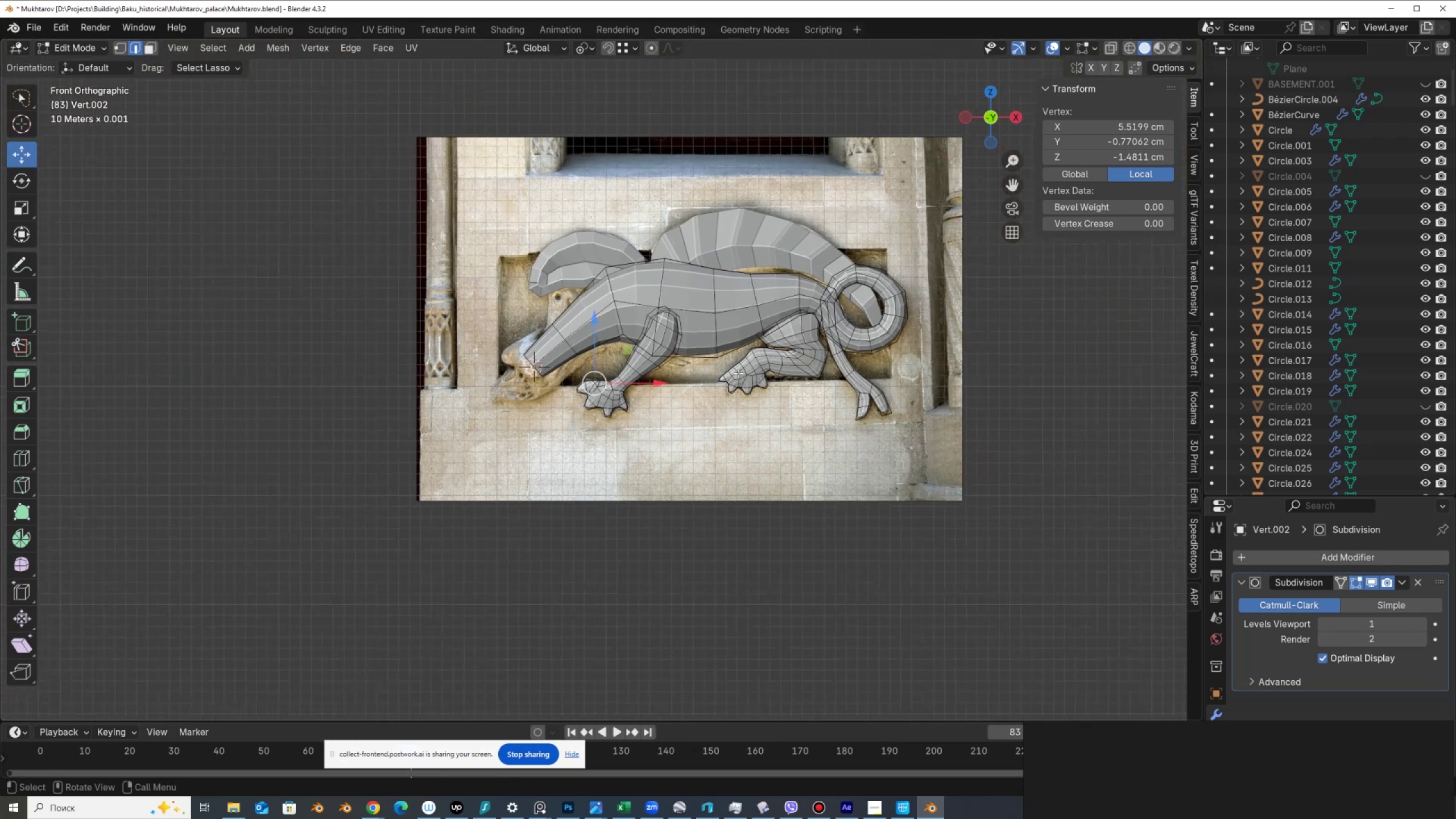 
hold_key(key=ShiftLeft, duration=0.7)
 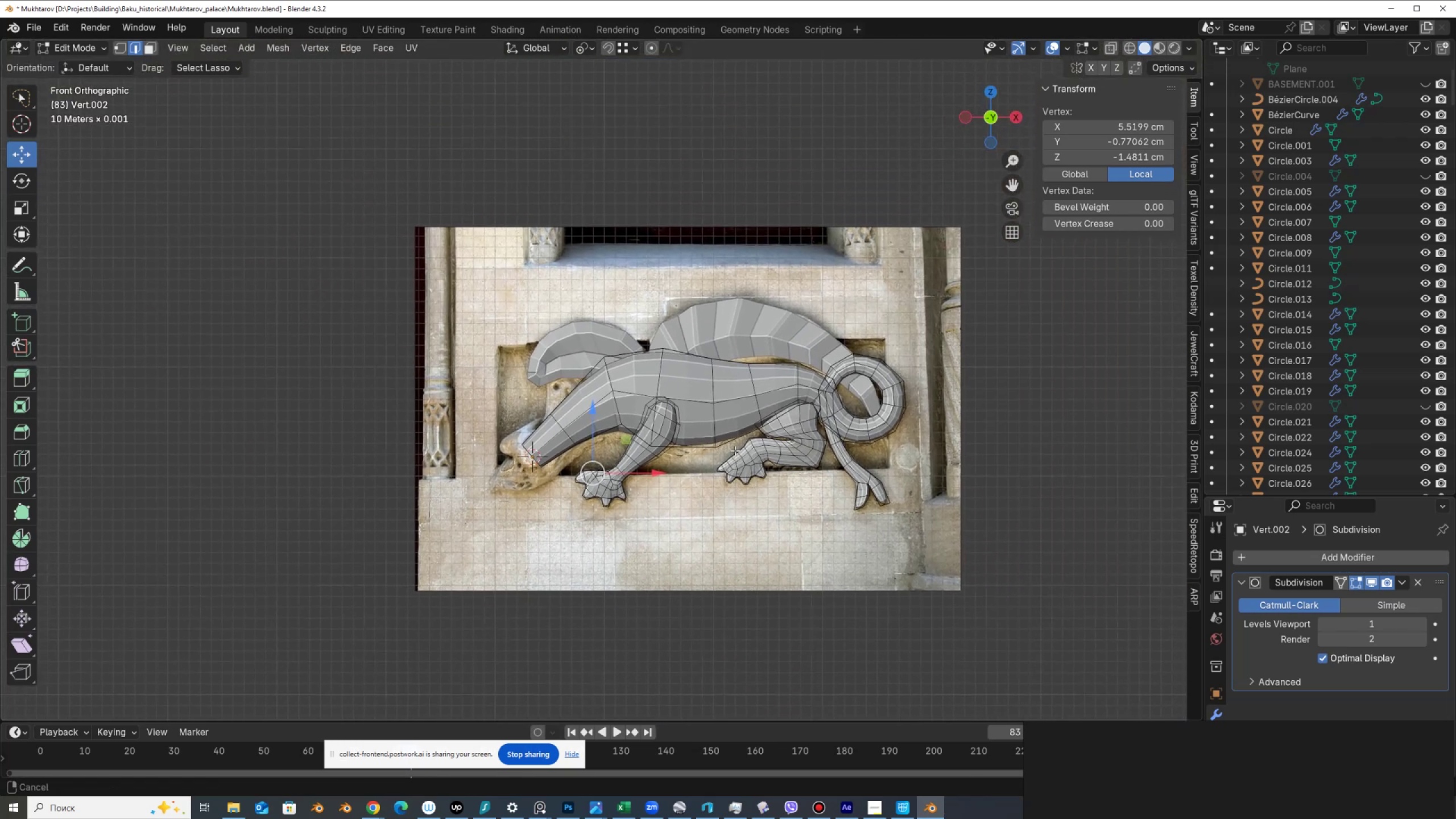 
scroll: coordinate [735, 450], scroll_direction: up, amount: 5.0
 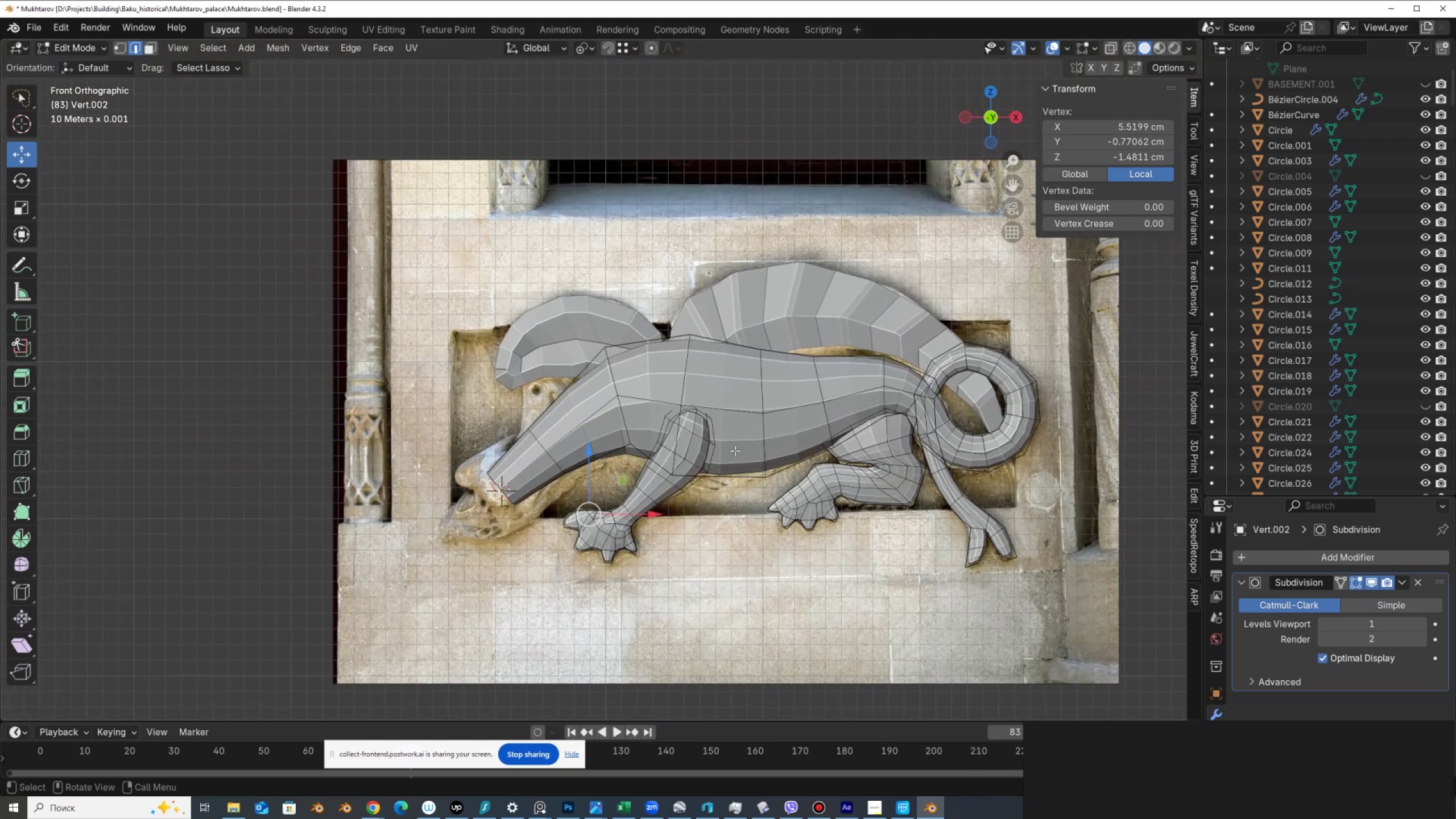 
key(Tab)
 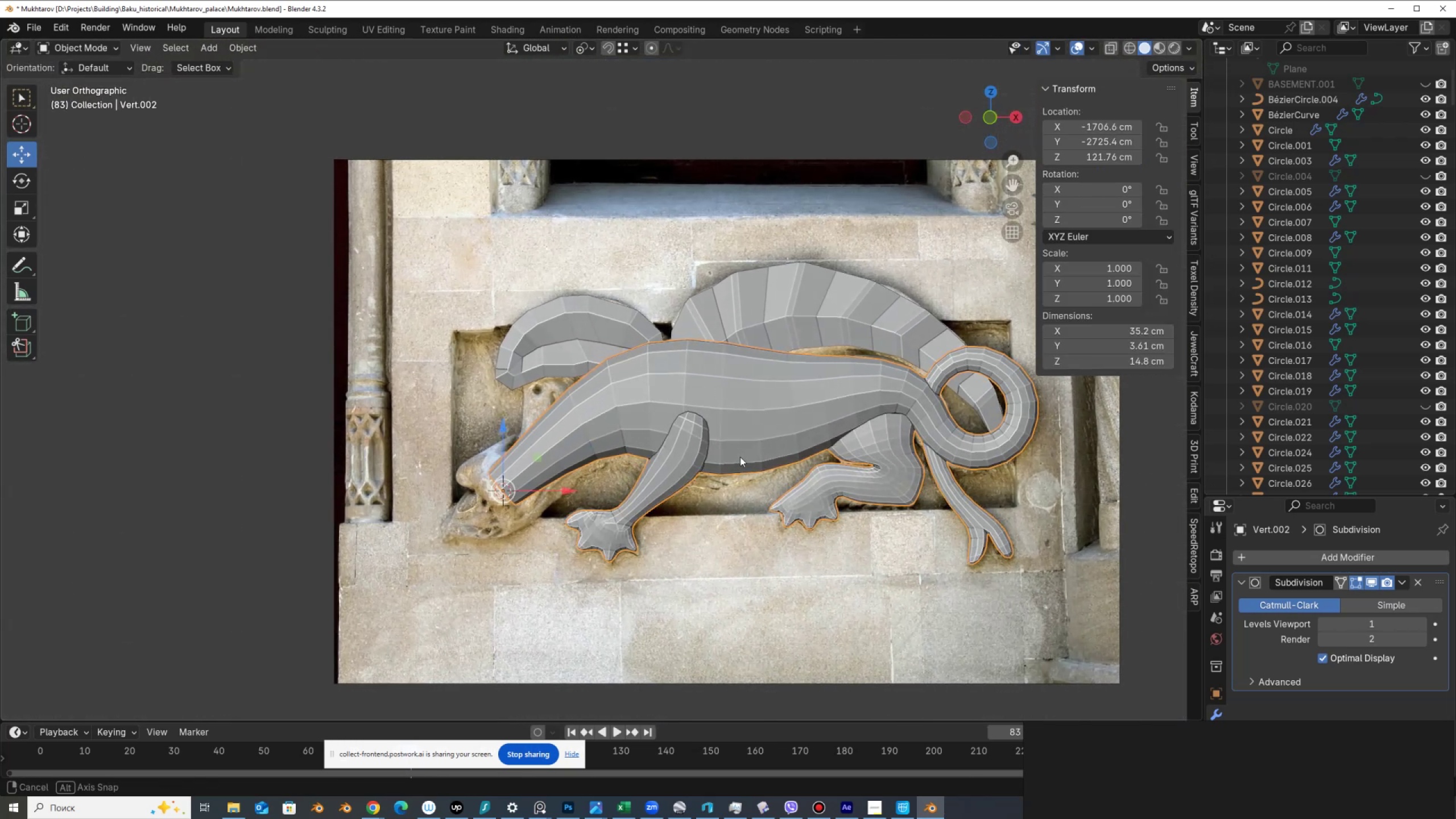 
hold_key(key=AltLeft, duration=0.35)
 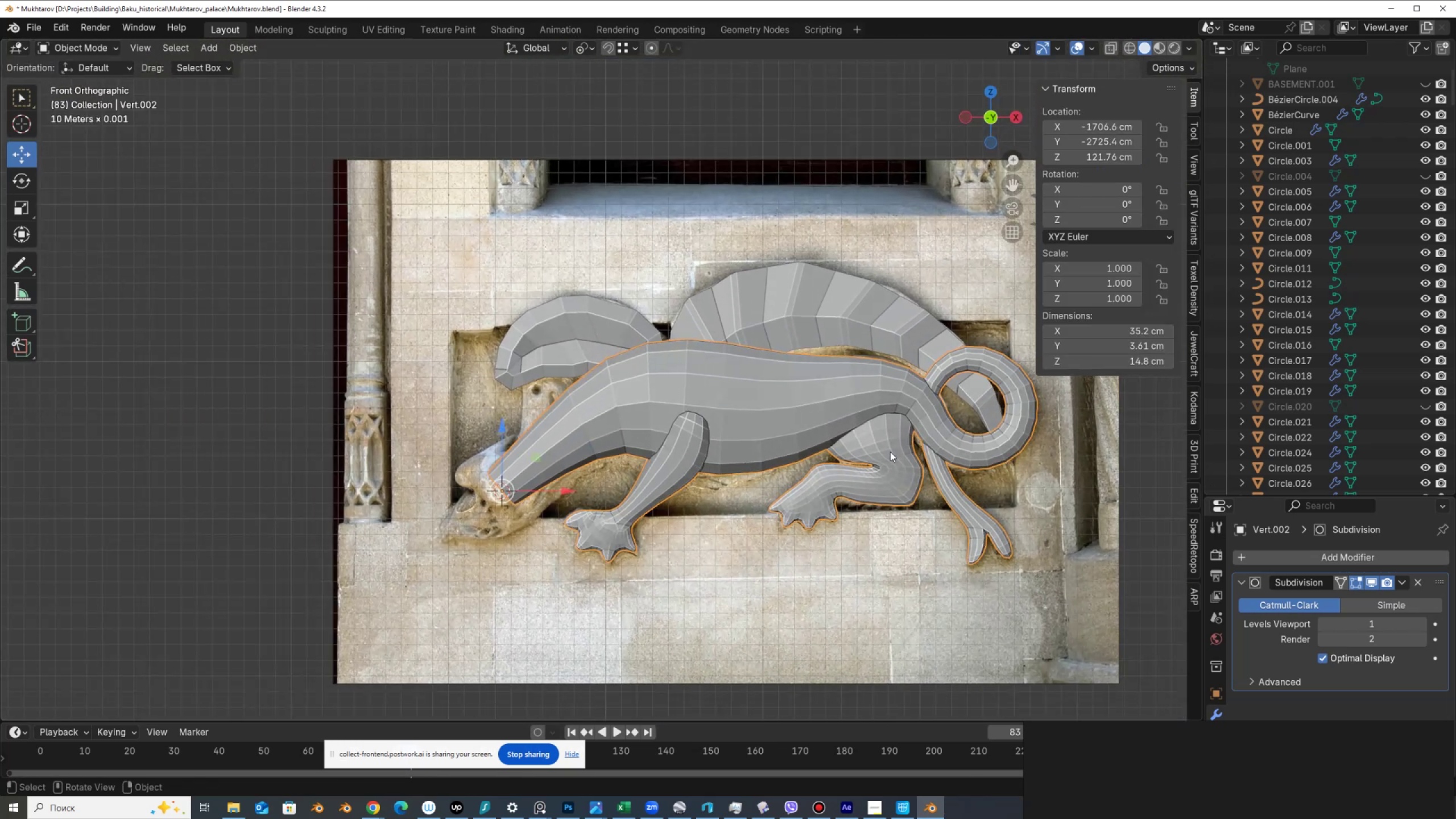 
scroll: coordinate [893, 453], scroll_direction: up, amount: 2.0
 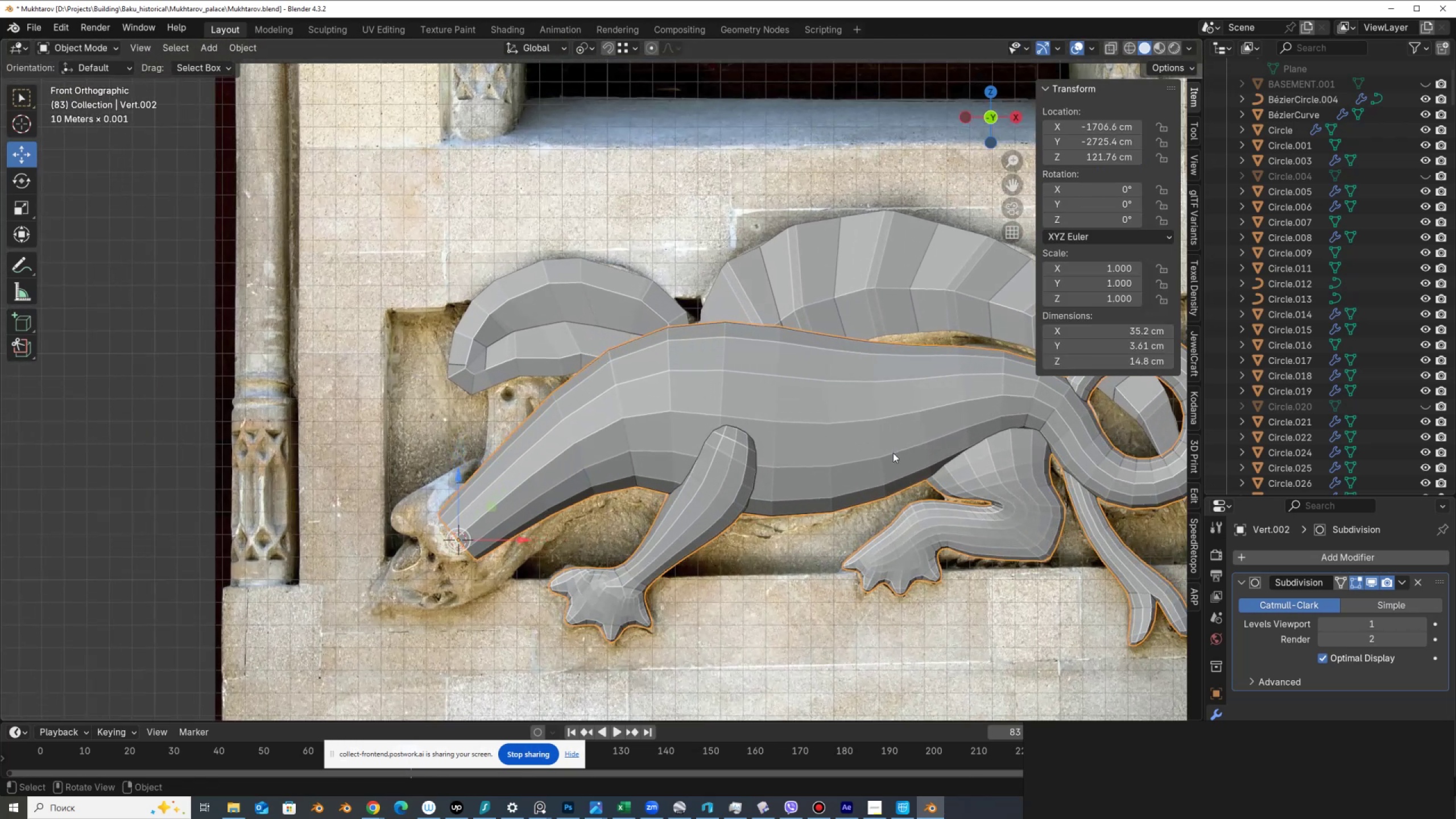 
key(Alt+AltLeft)
 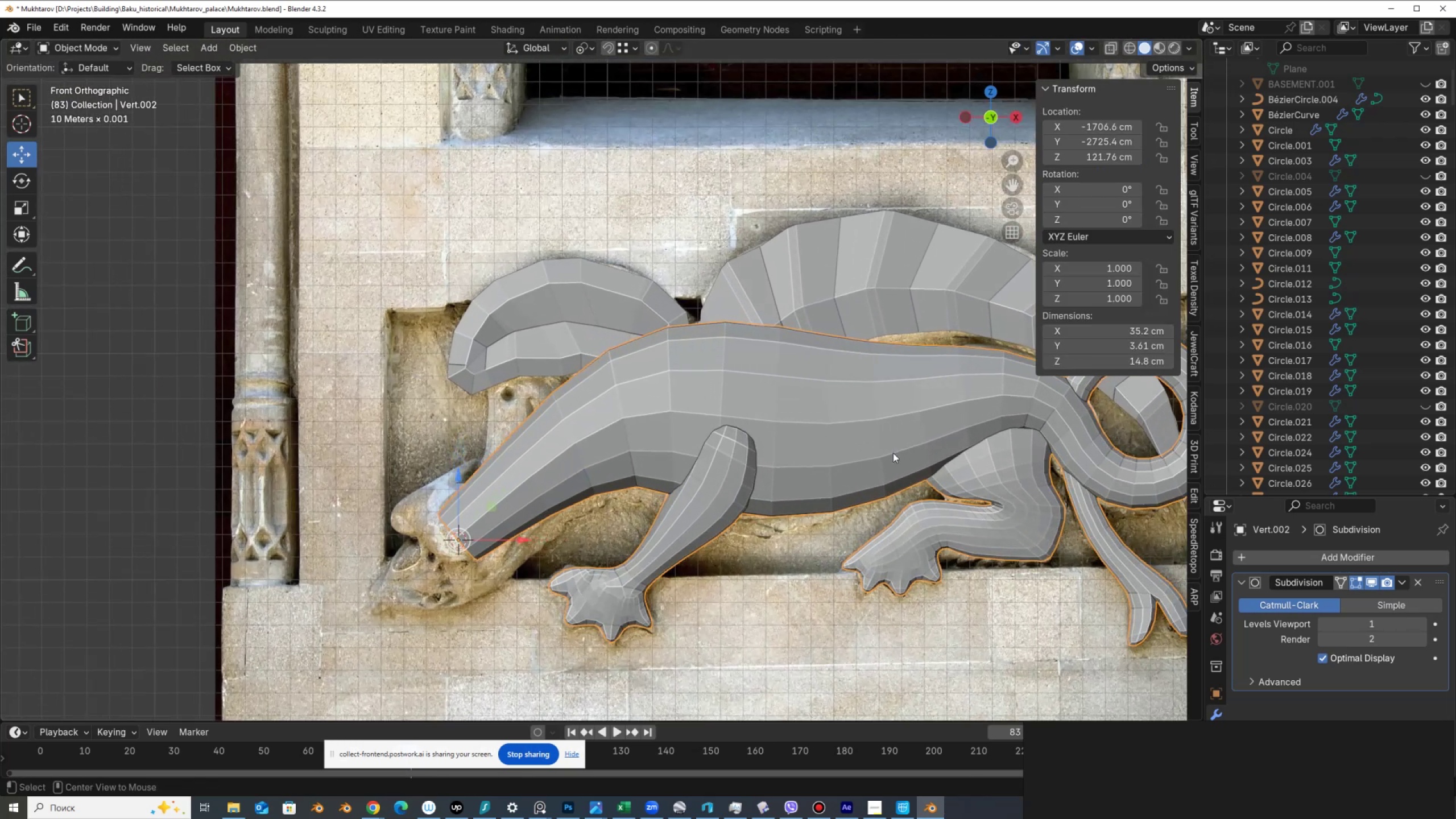 
key(Alt+Z)
 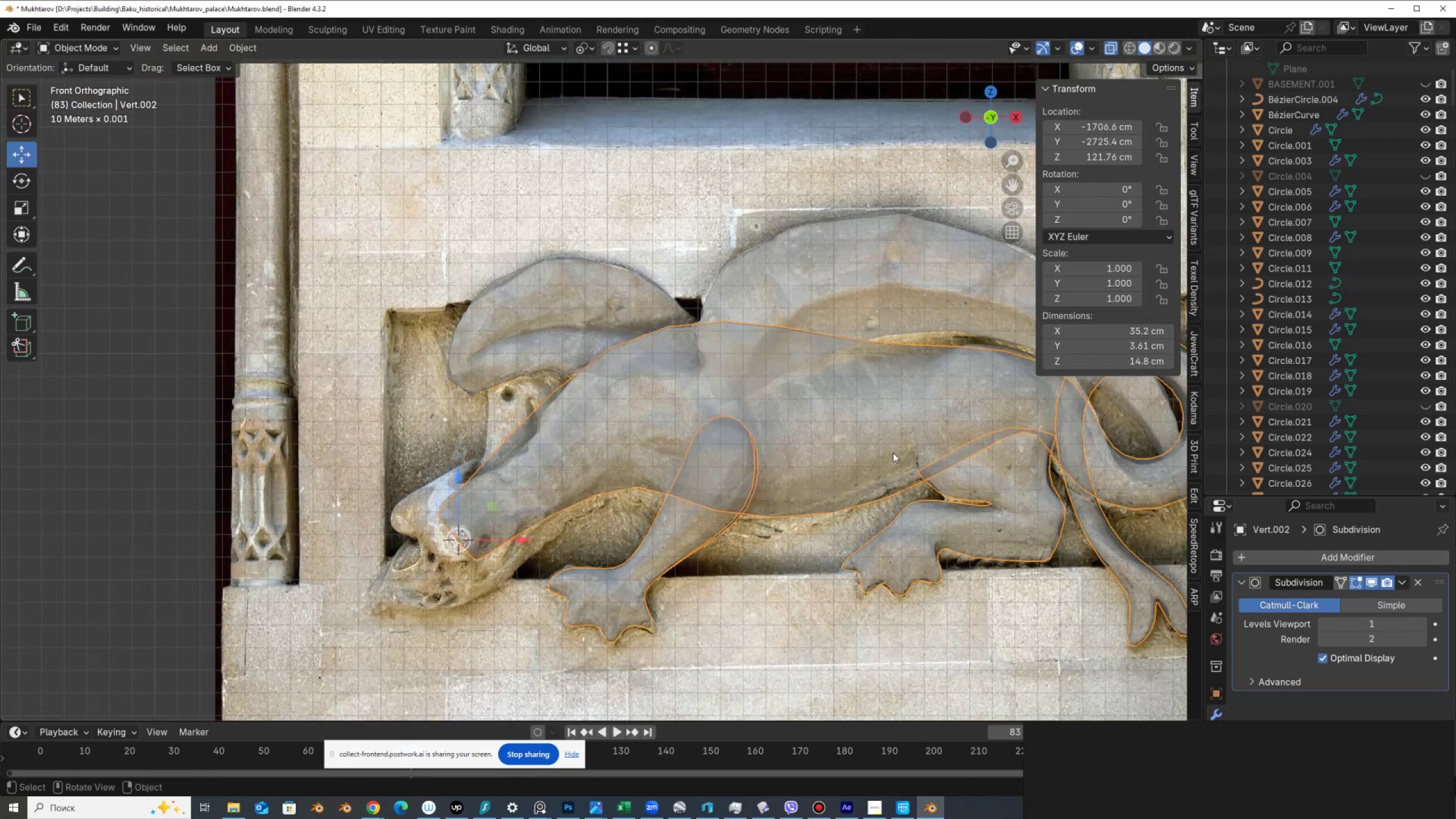 
key(Z)
 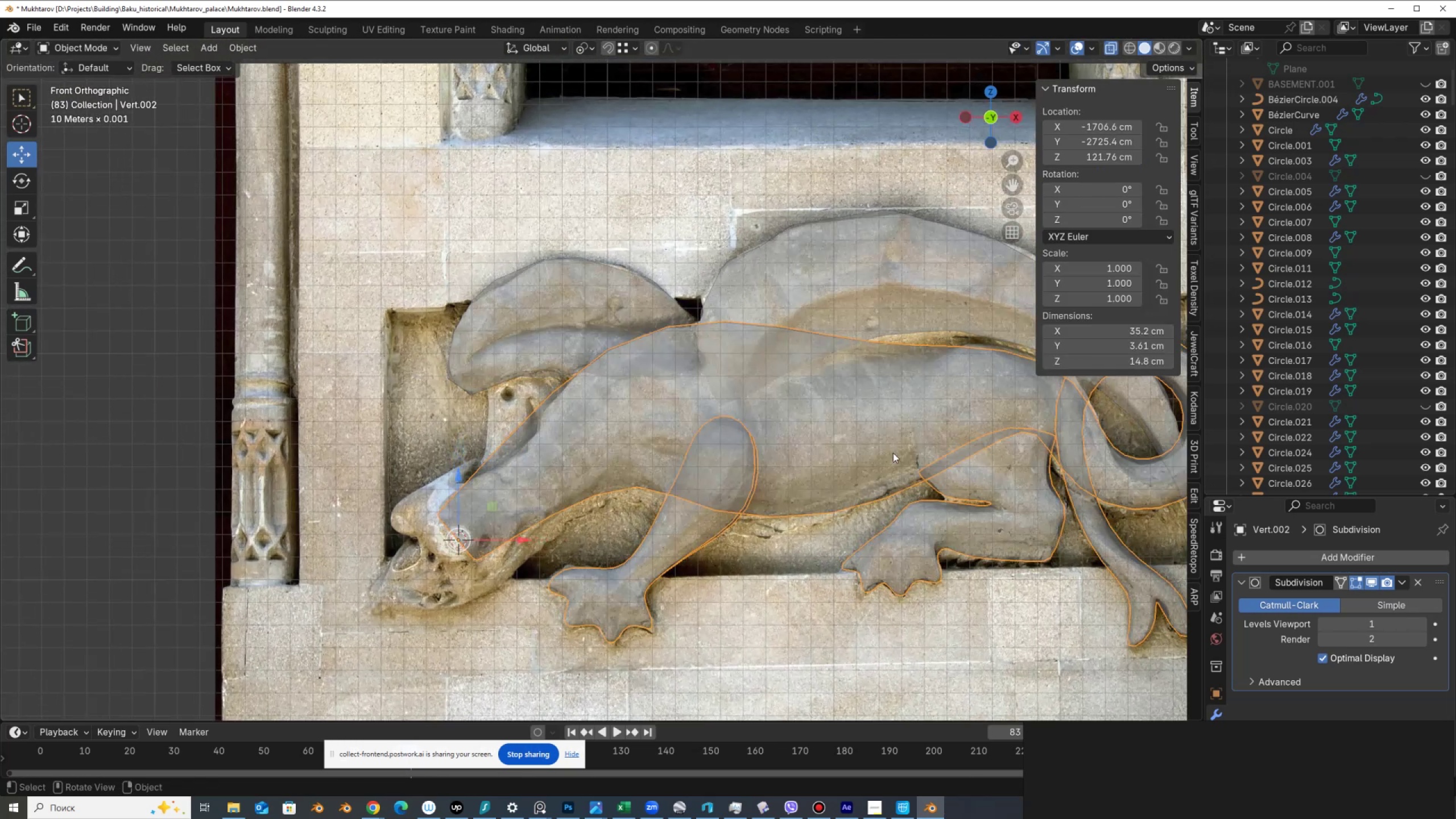 
key(Alt+AltLeft)
 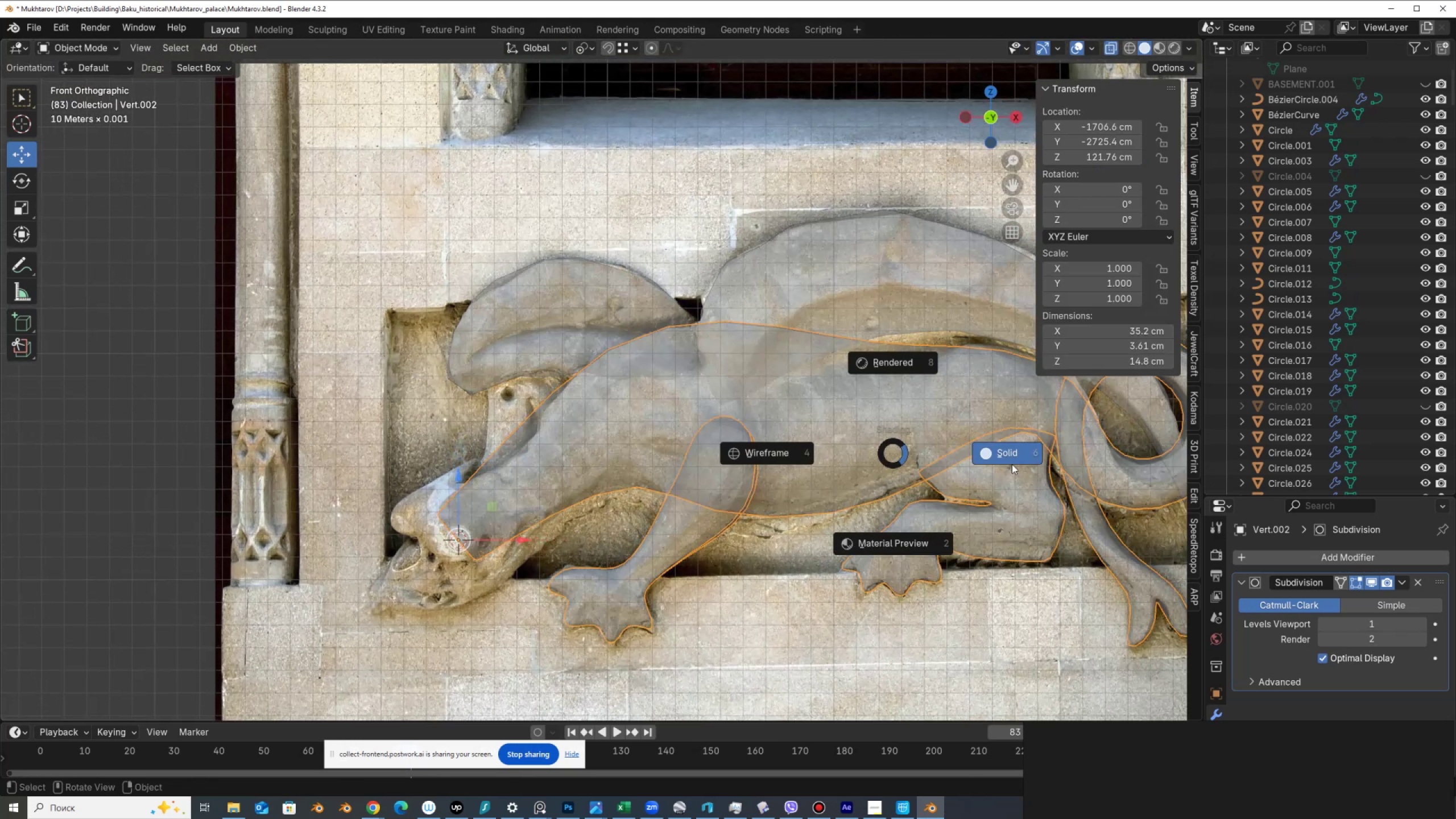 
left_click([1015, 454])
 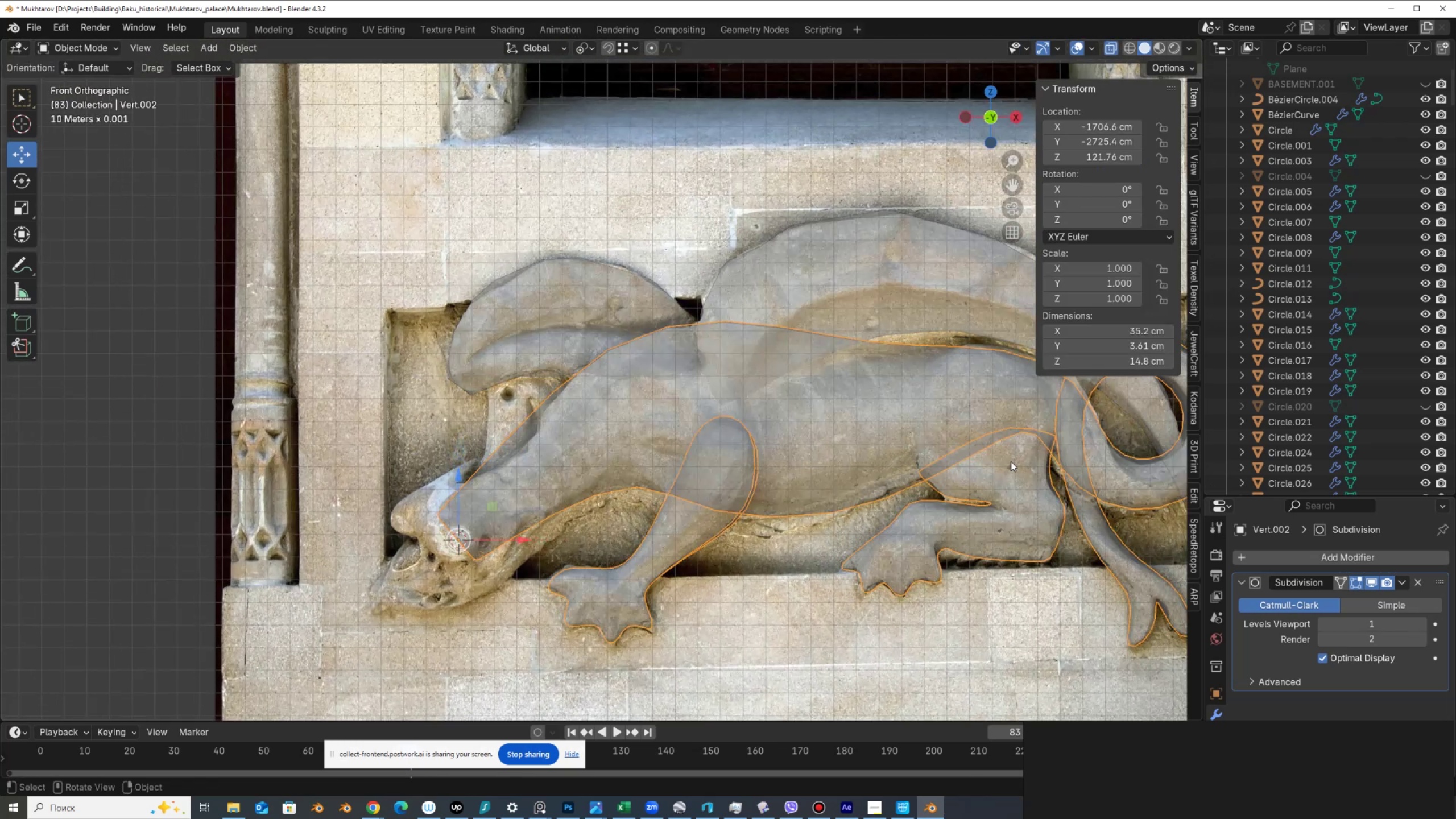 
key(Alt+AltLeft)
 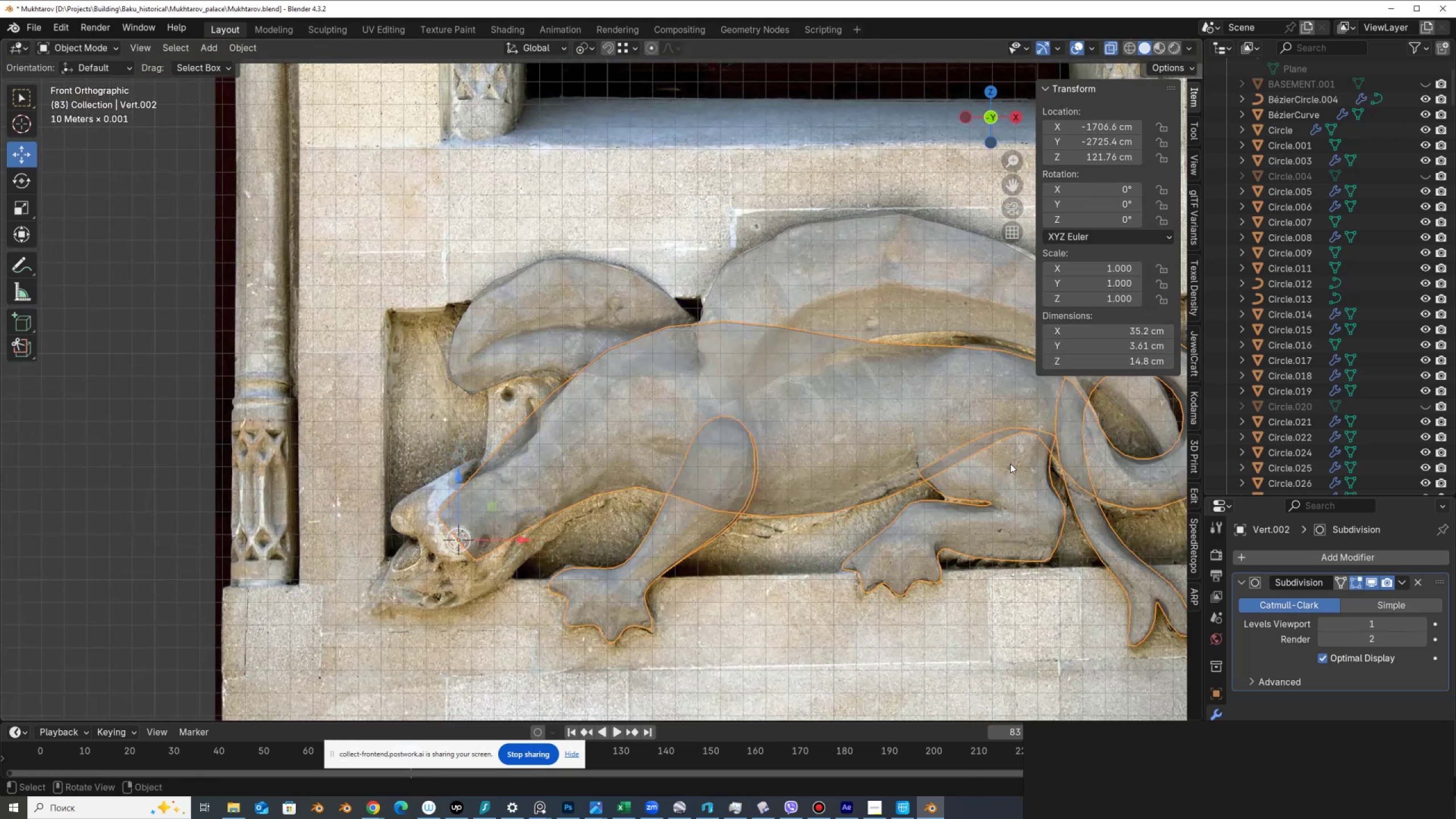 
key(Alt+Z)
 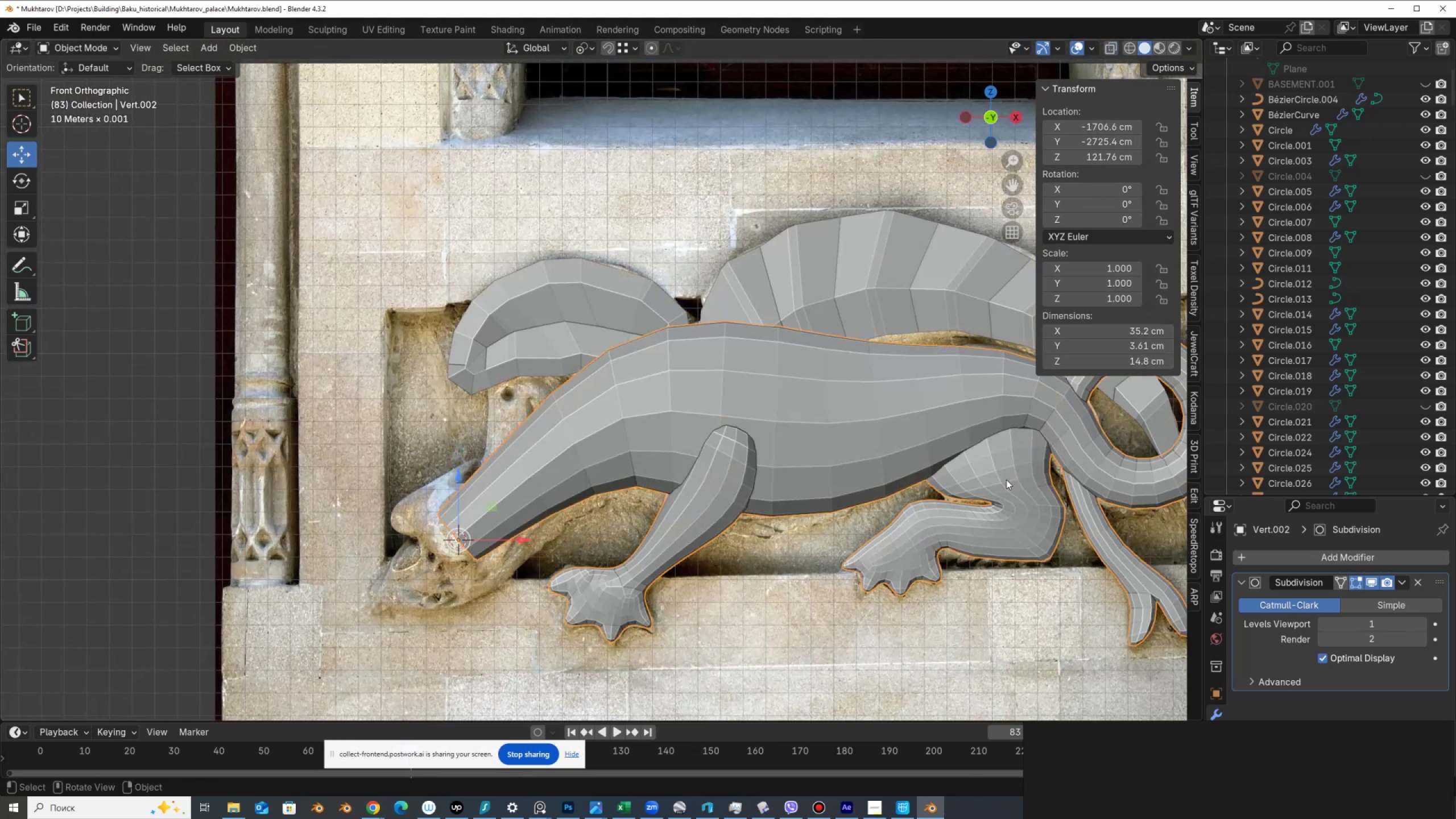 
hold_key(key=ShiftLeft, duration=0.33)
 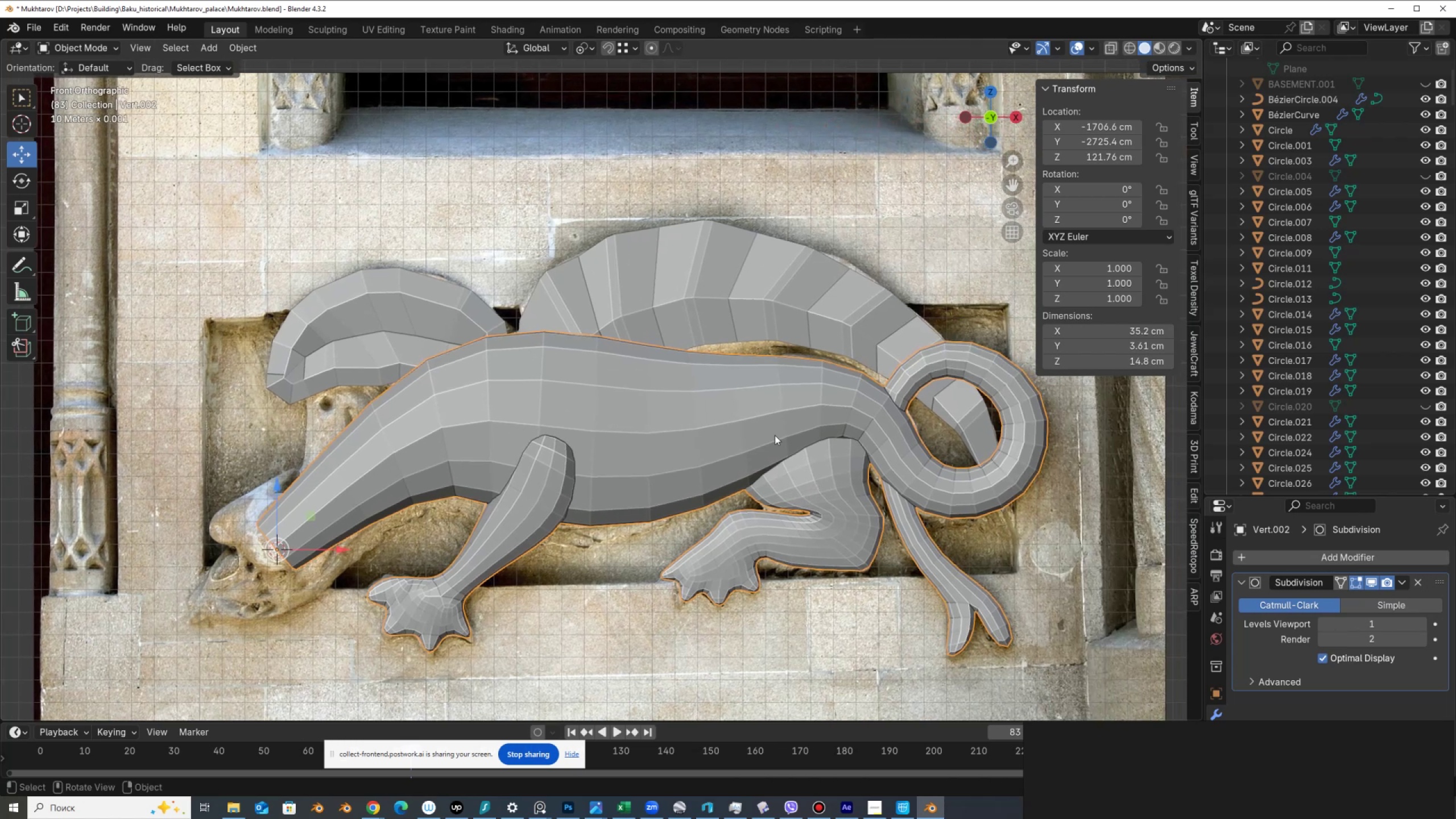 
left_click([765, 425])
 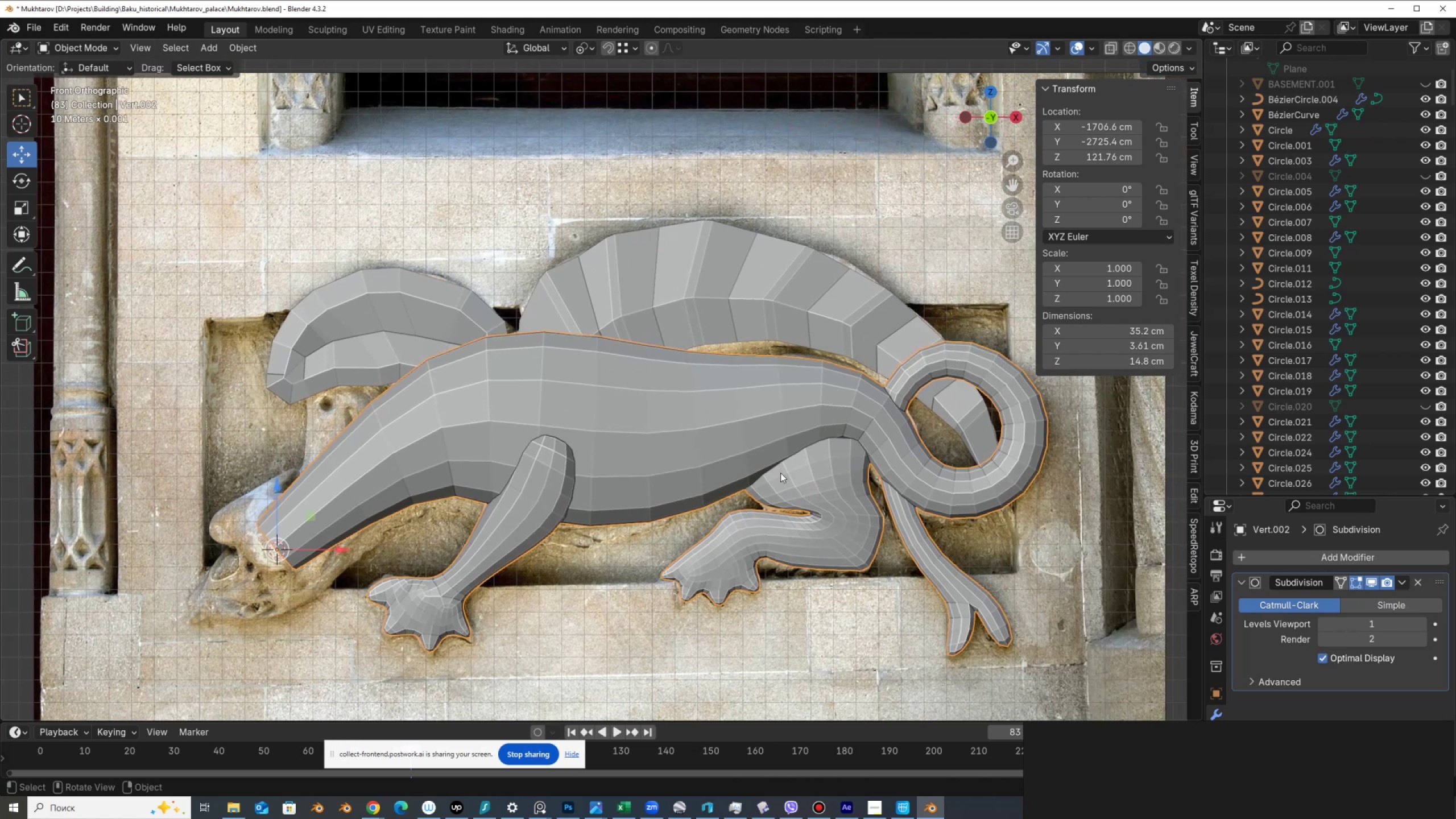 
scroll: coordinate [793, 497], scroll_direction: up, amount: 1.0
 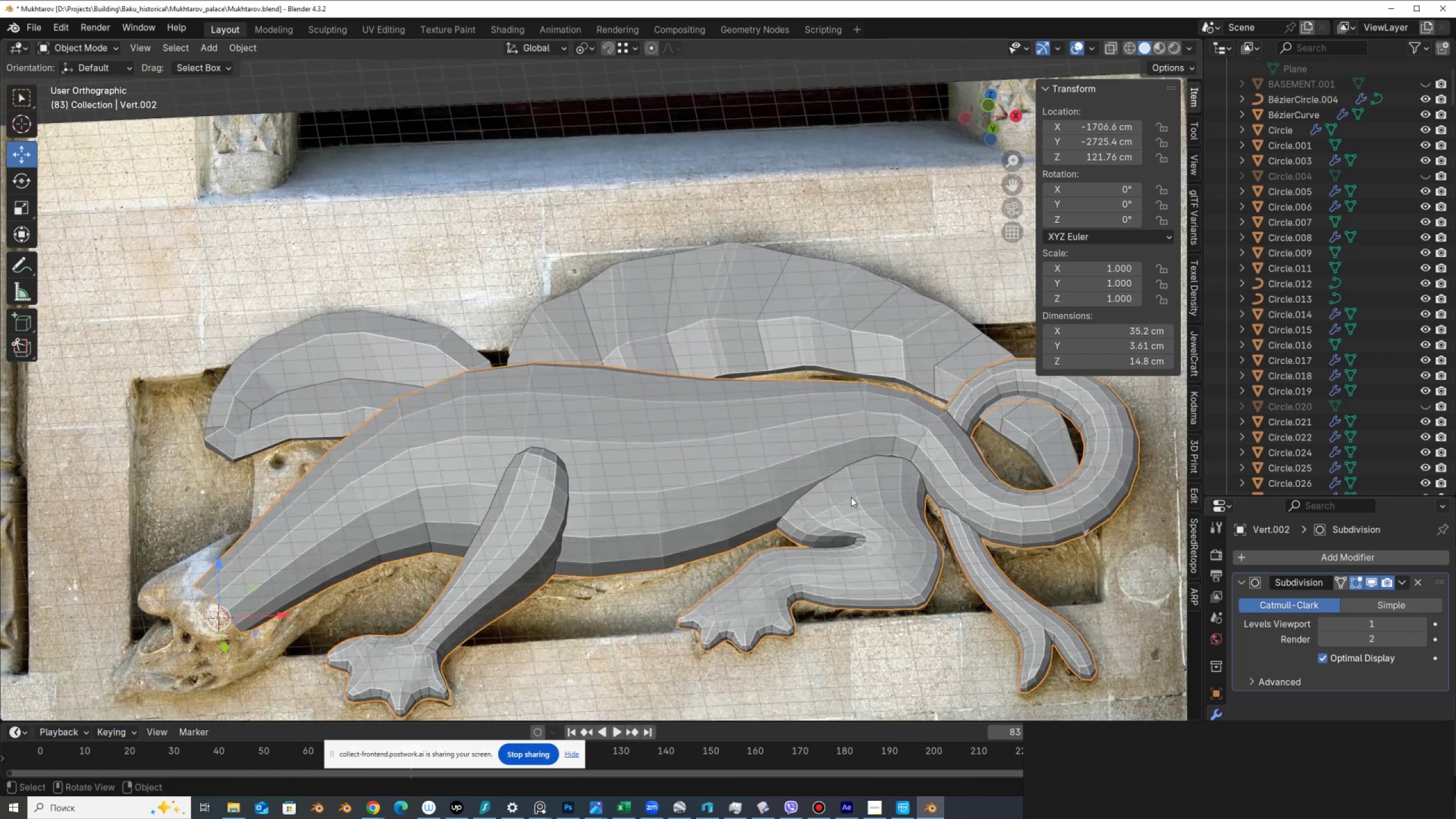 
left_click([802, 462])
 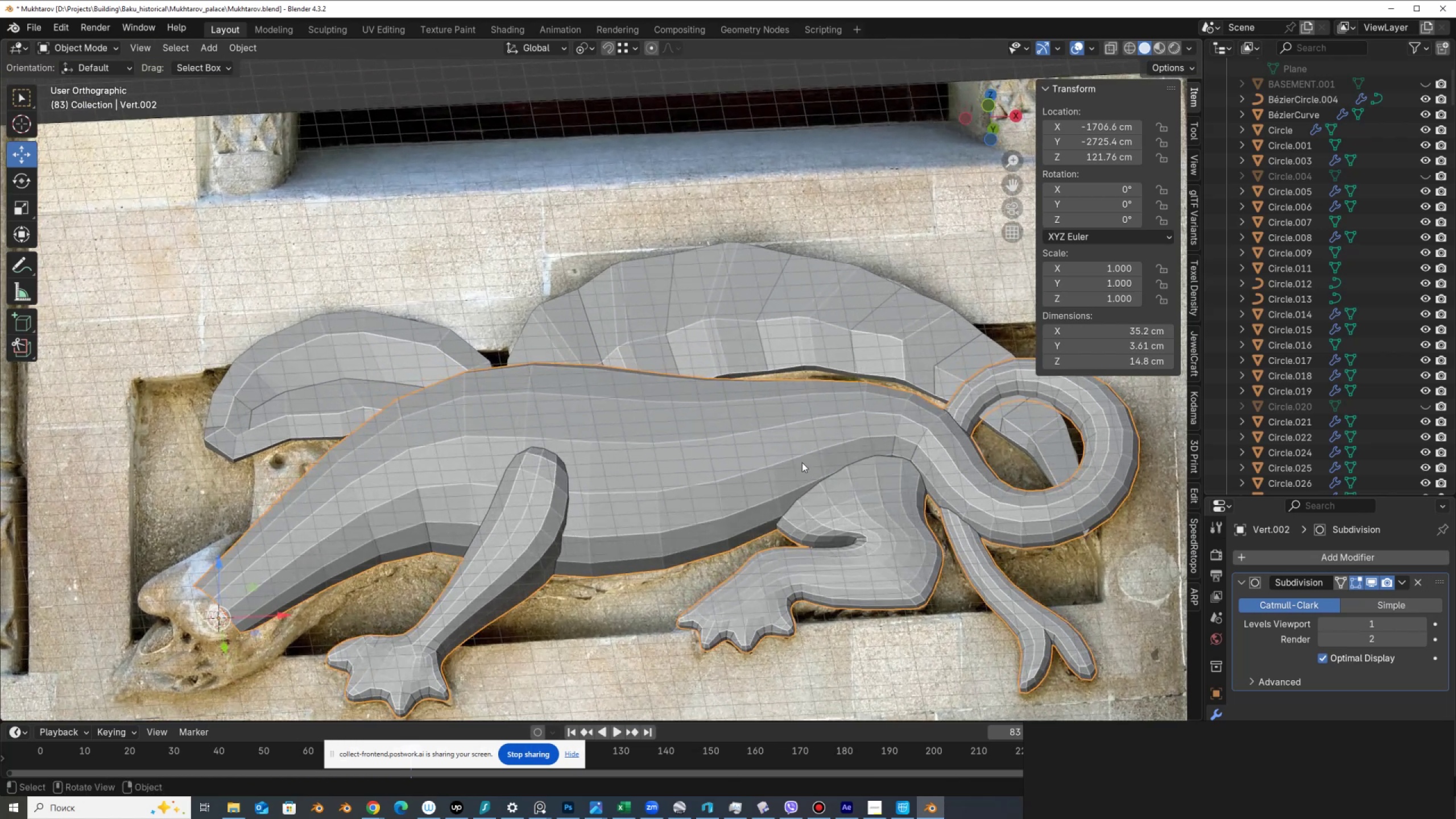 
key(Tab)
 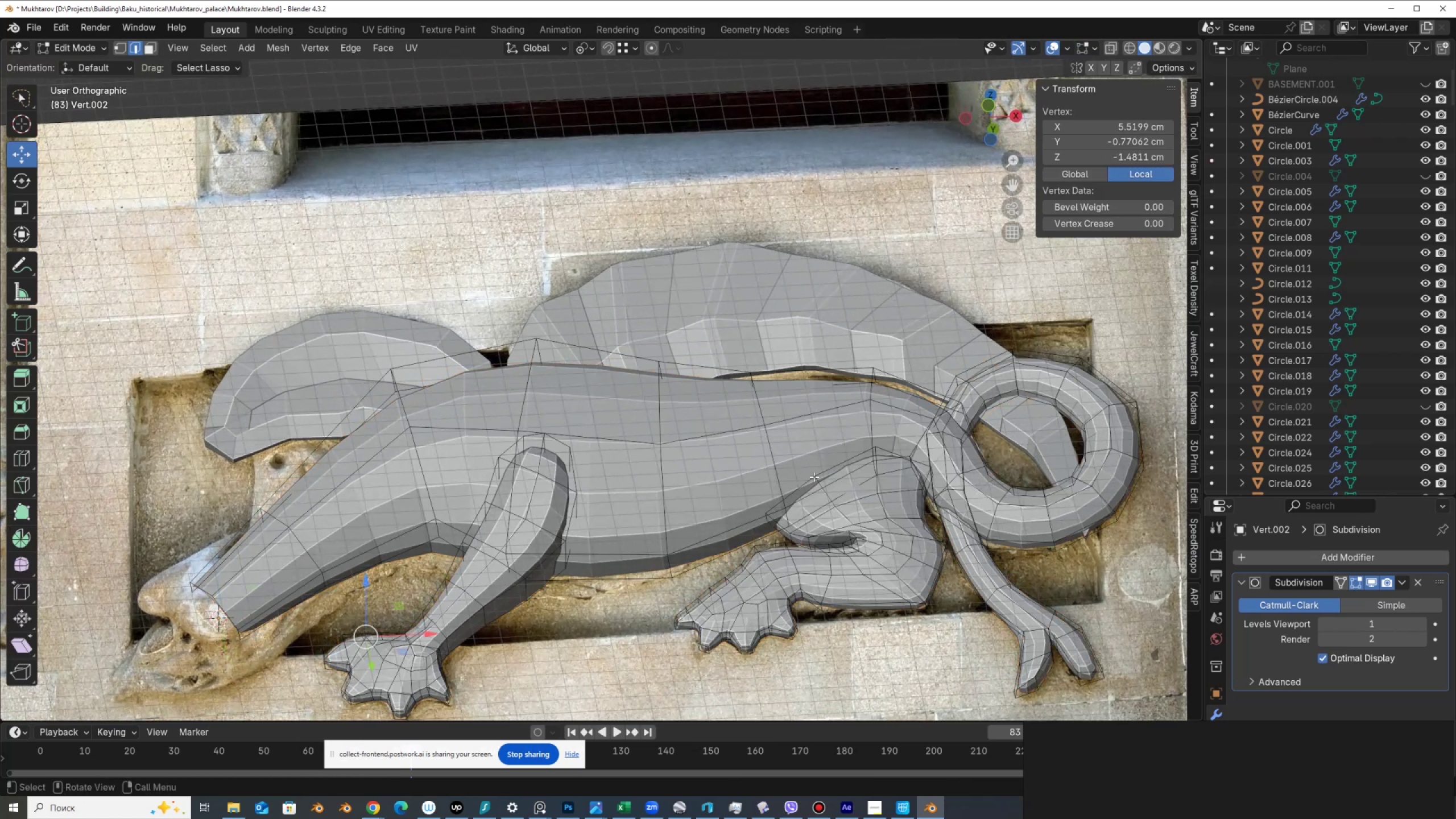 
key(Tab)
 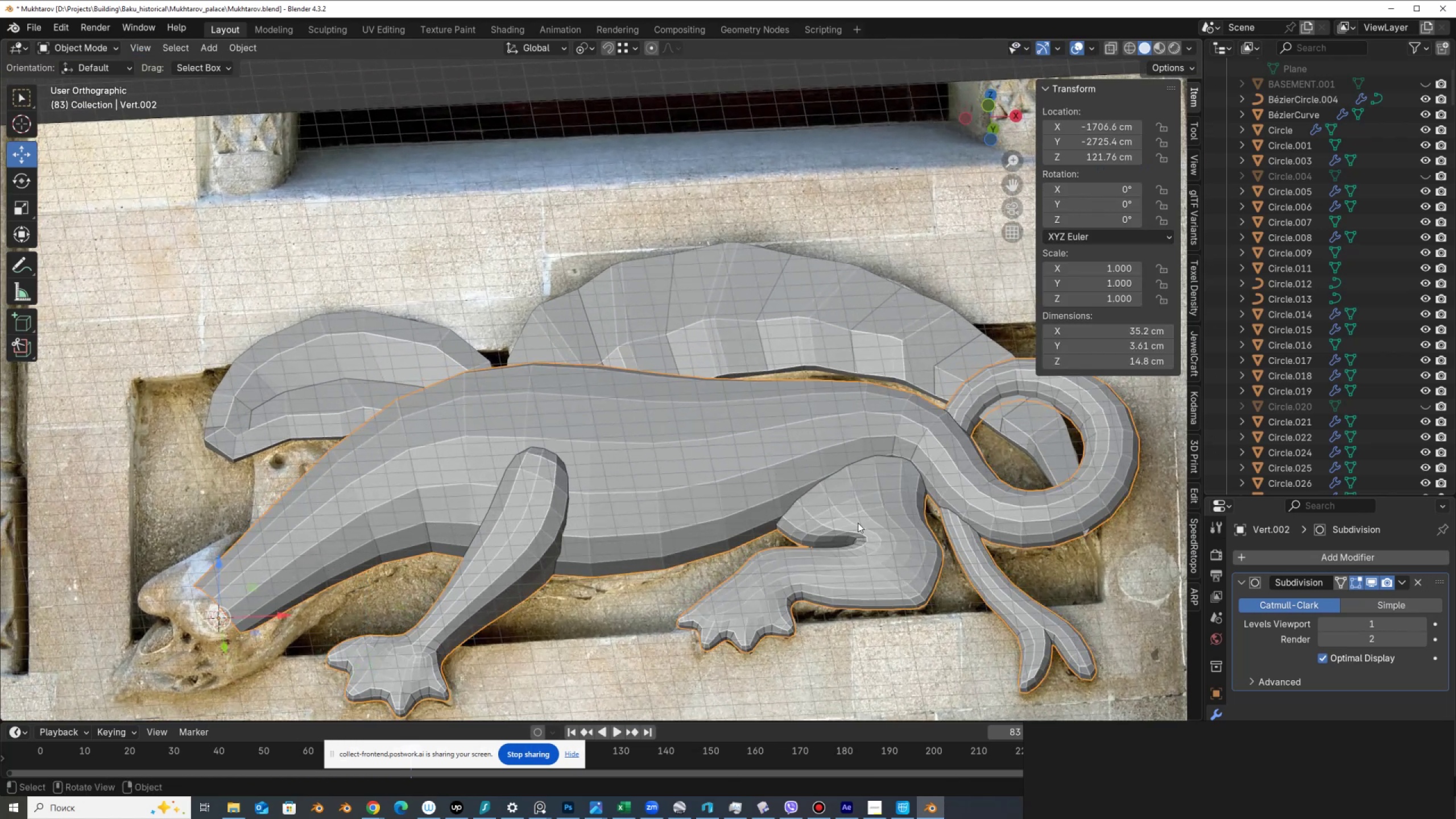 
key(Tab)
 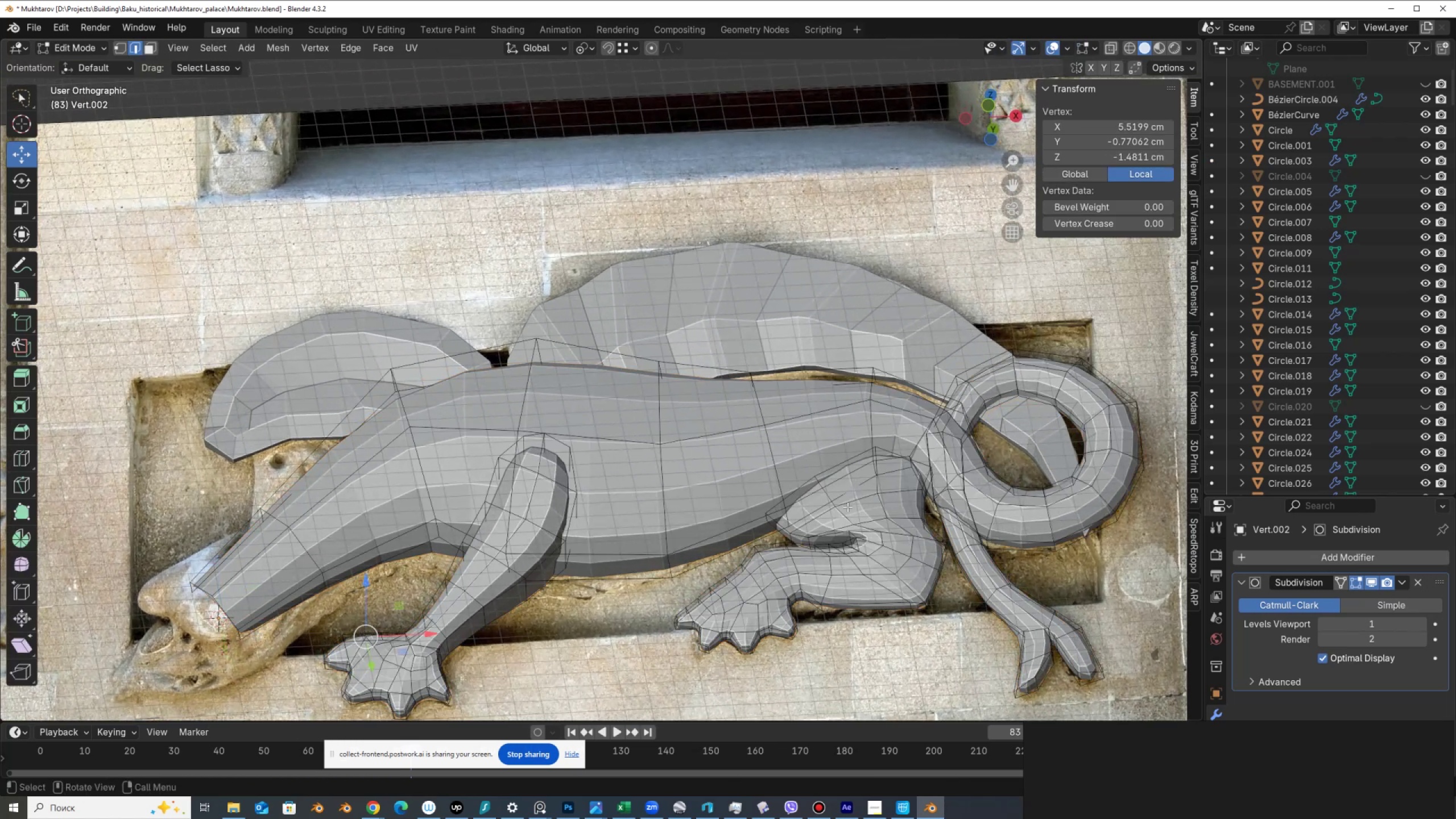 
scroll: coordinate [847, 506], scroll_direction: up, amount: 3.0
 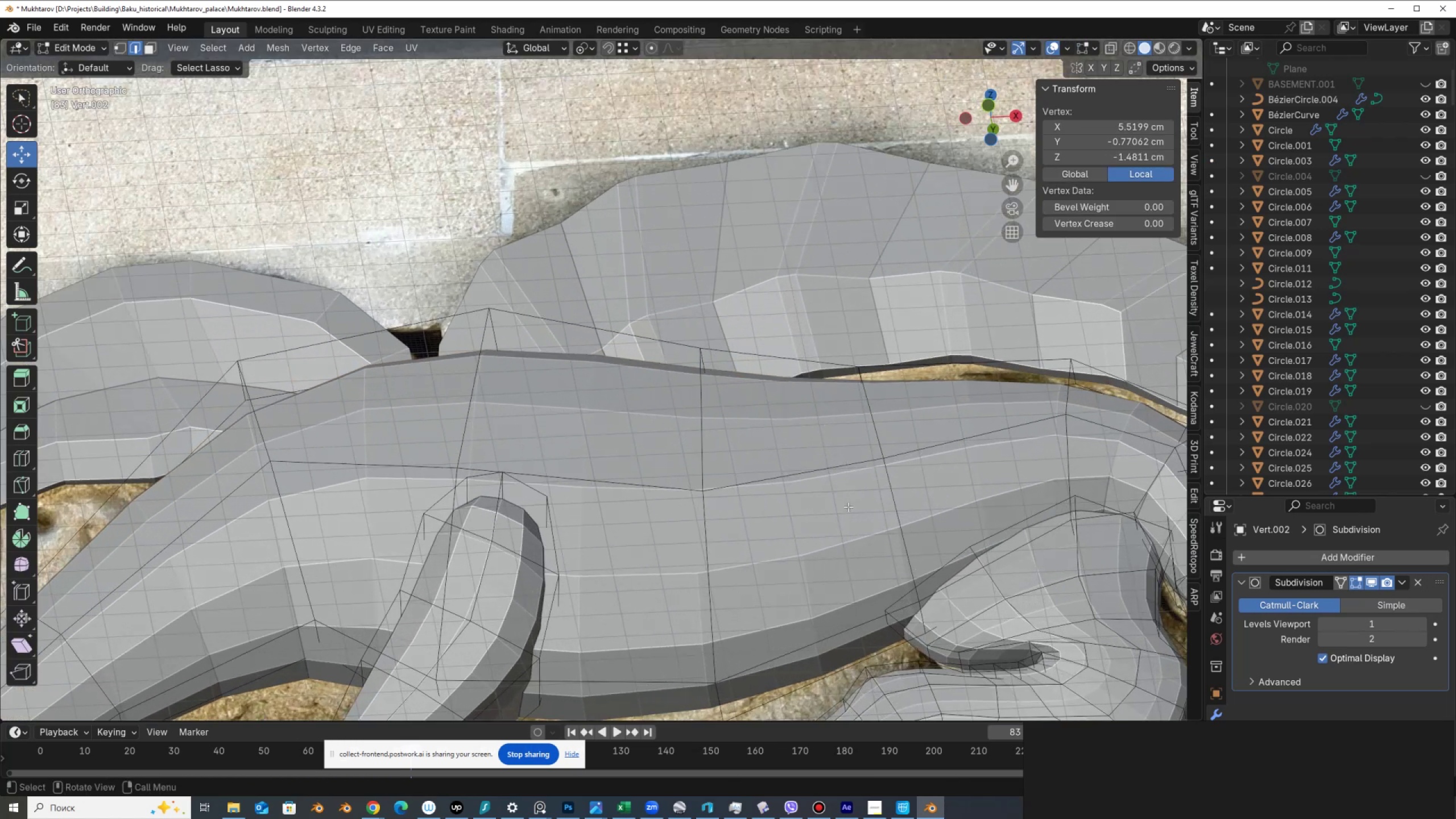 
hold_key(key=ShiftLeft, duration=0.44)
 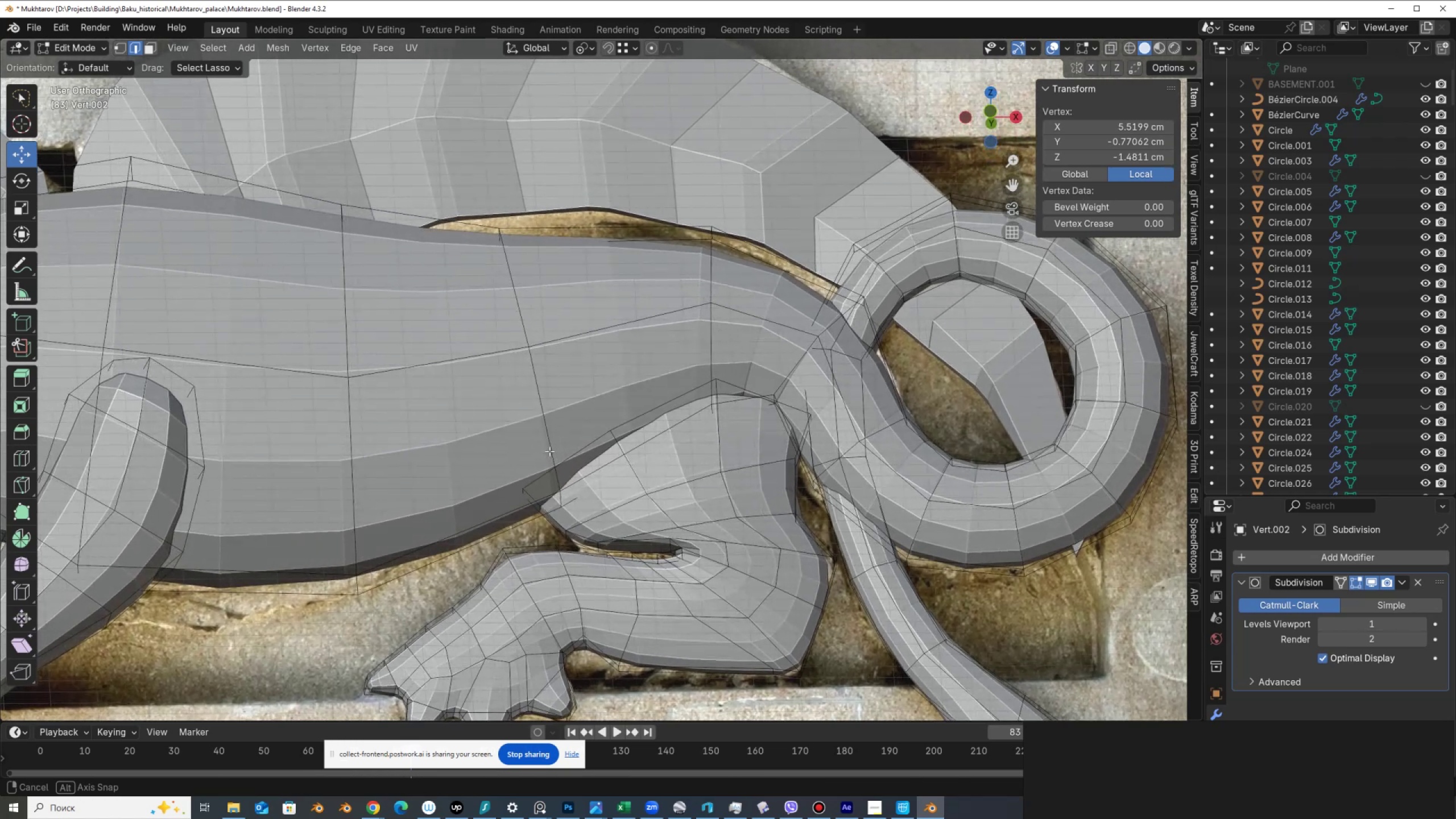 
wait(11.26)
 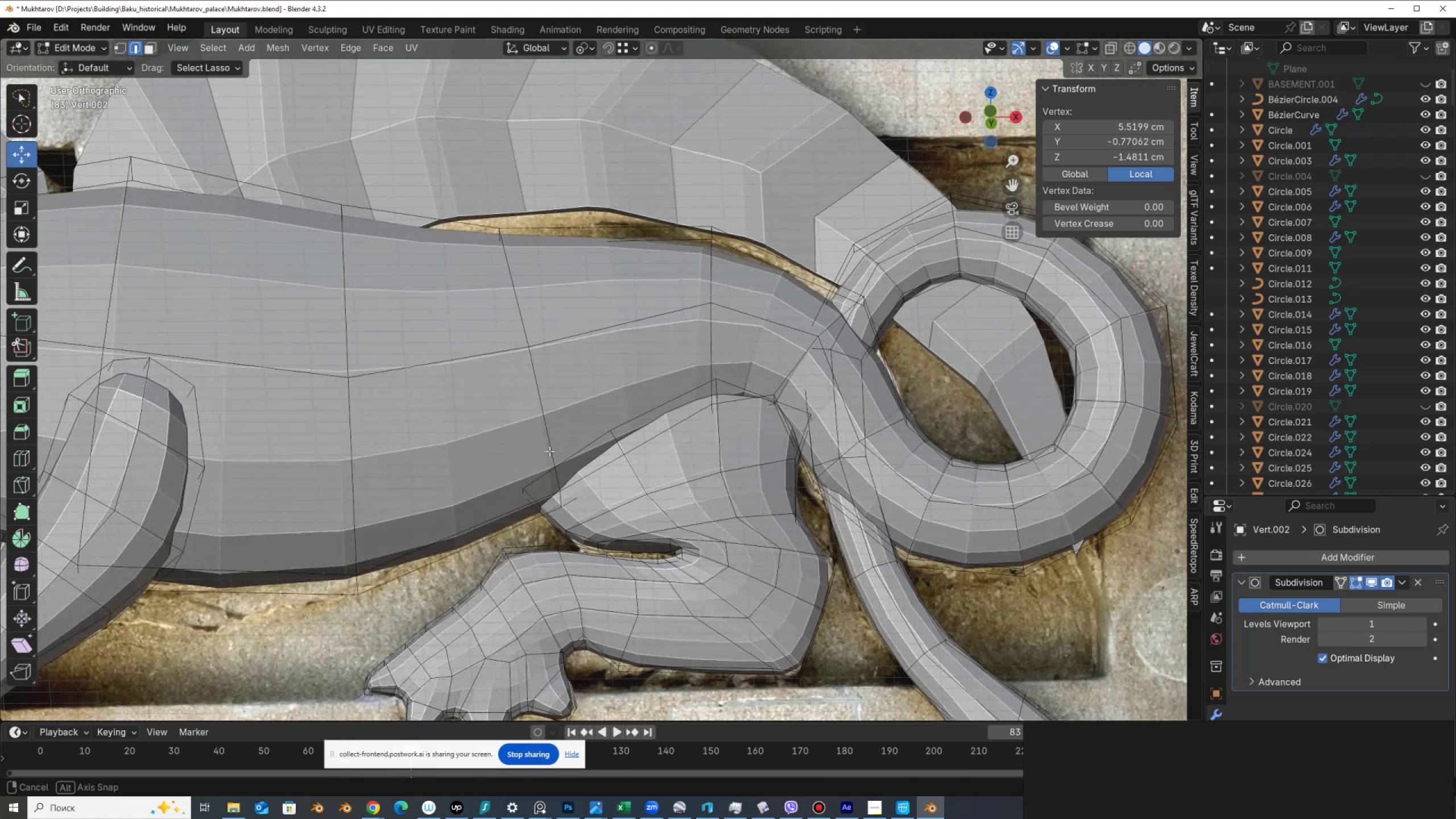 
hold_key(key=AltLeft, duration=0.57)
 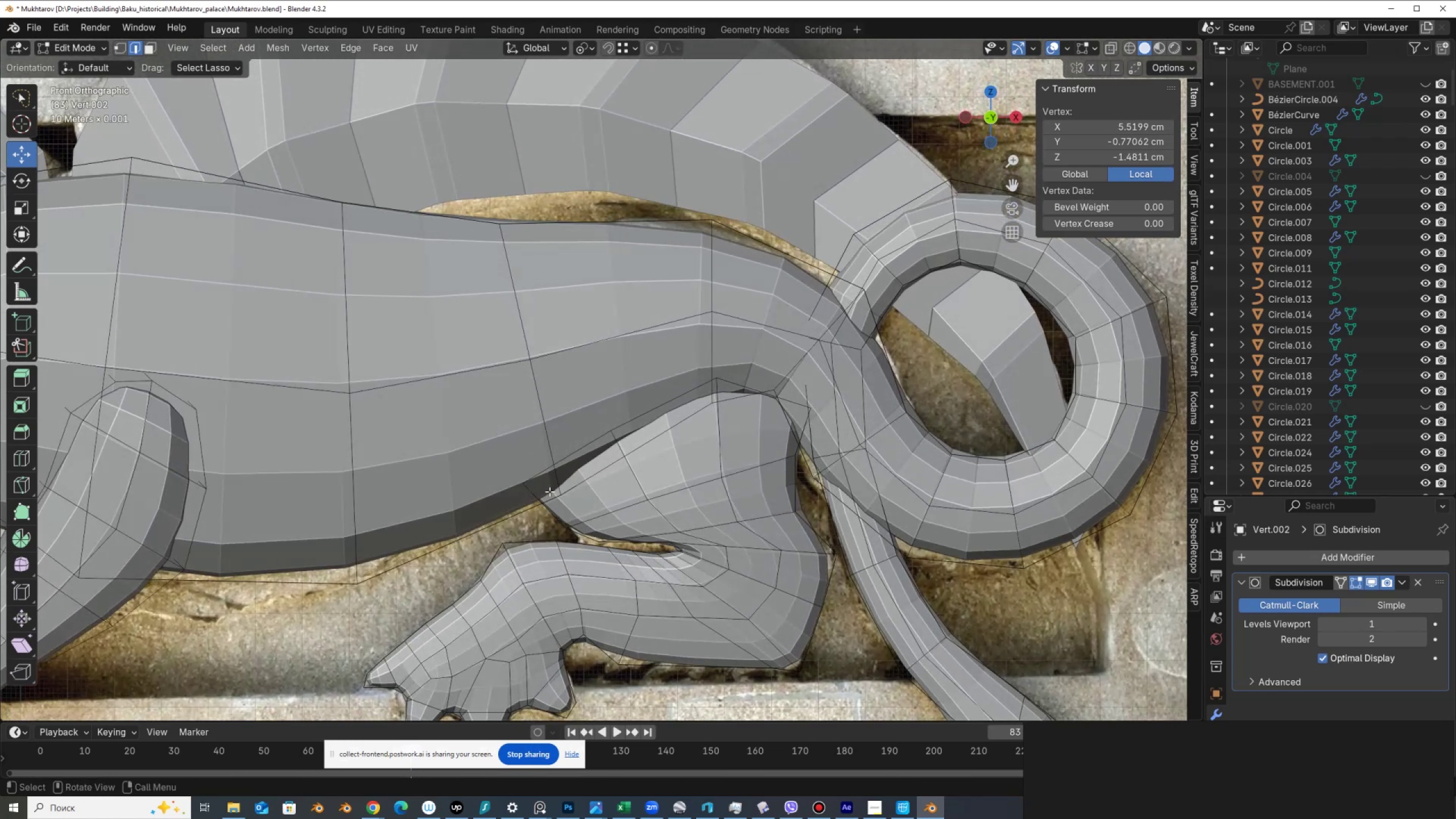 
key(Tab)
 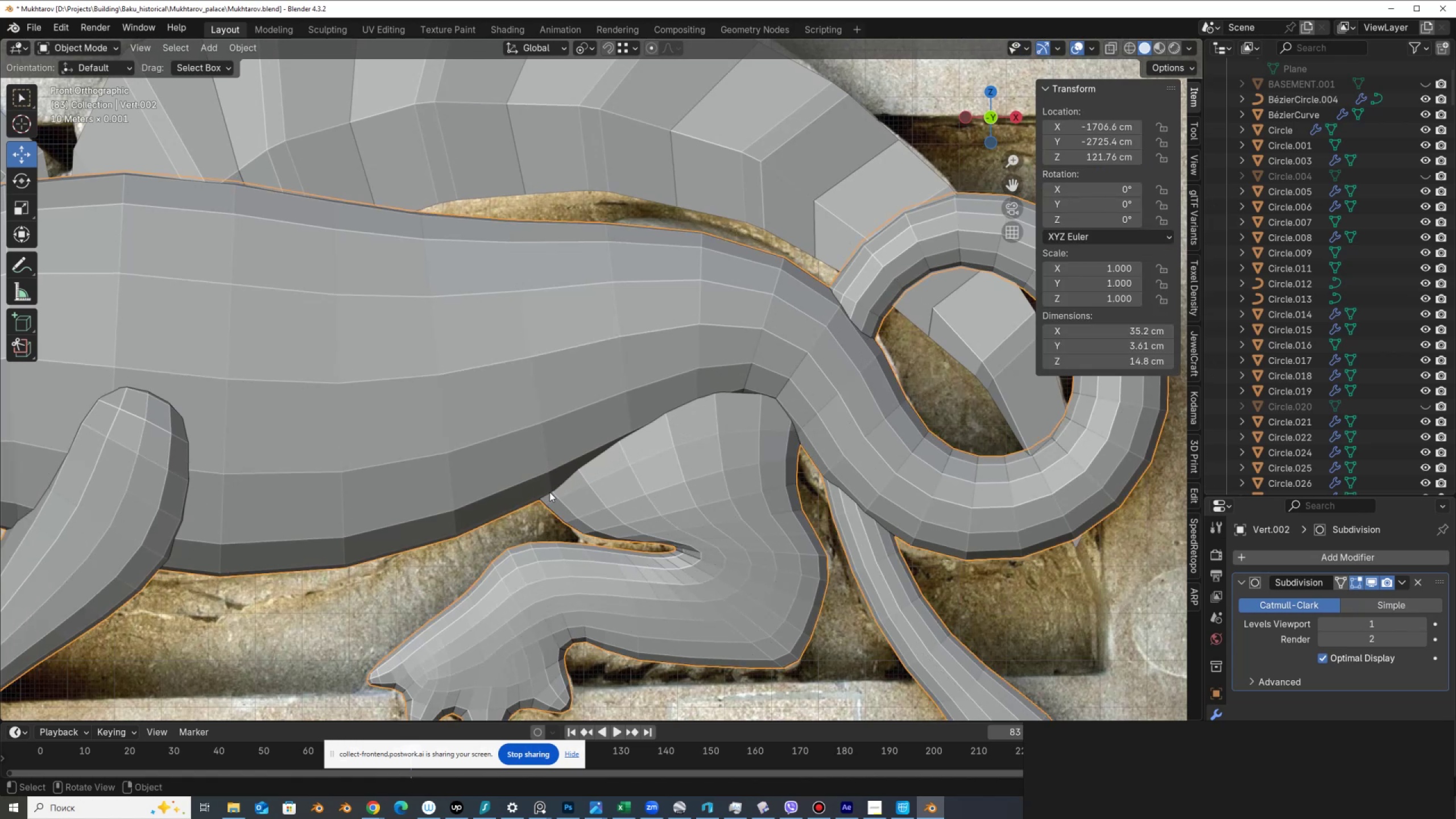 
key(Tab)
 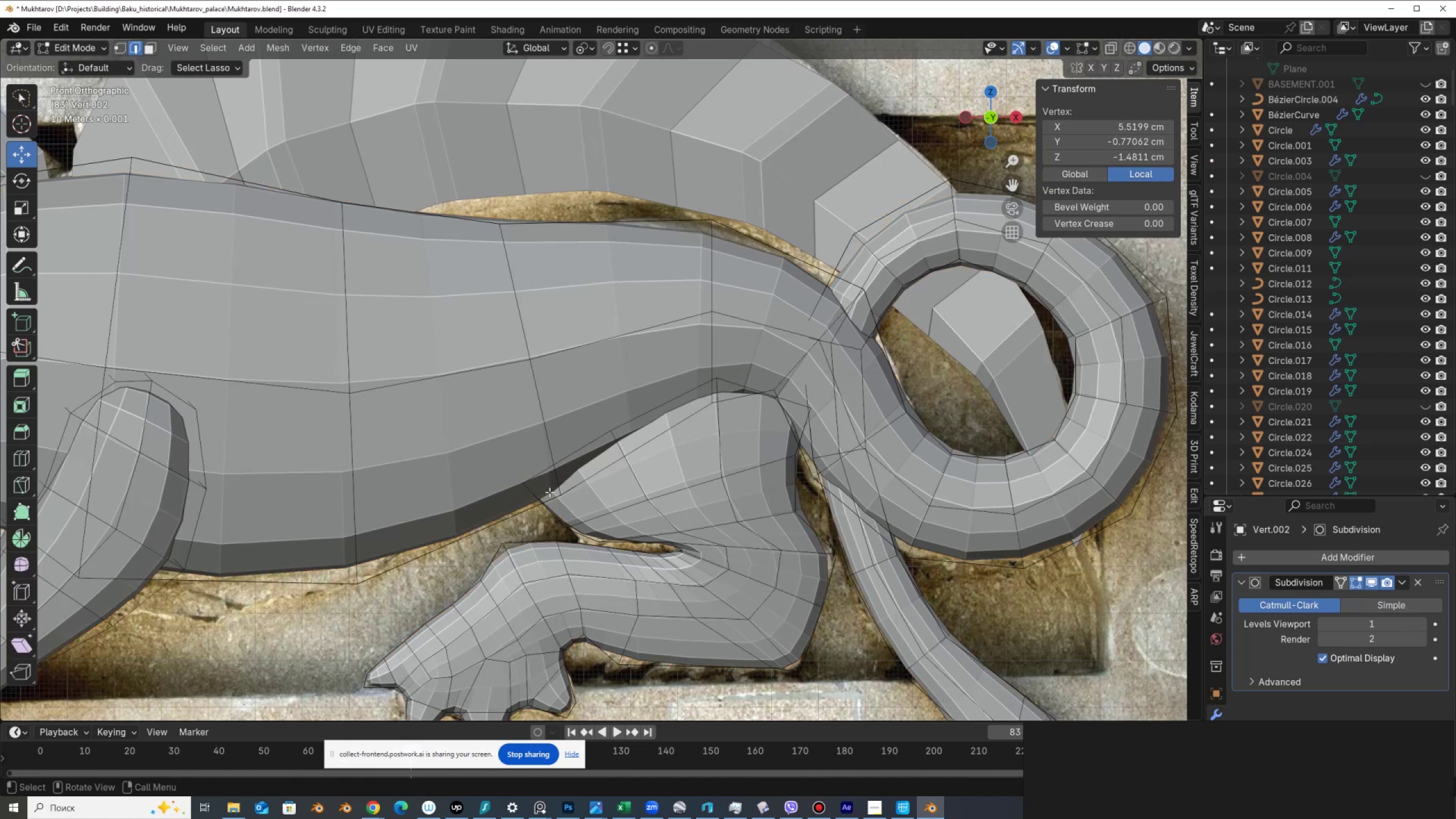 
key(Alt+AltLeft)
 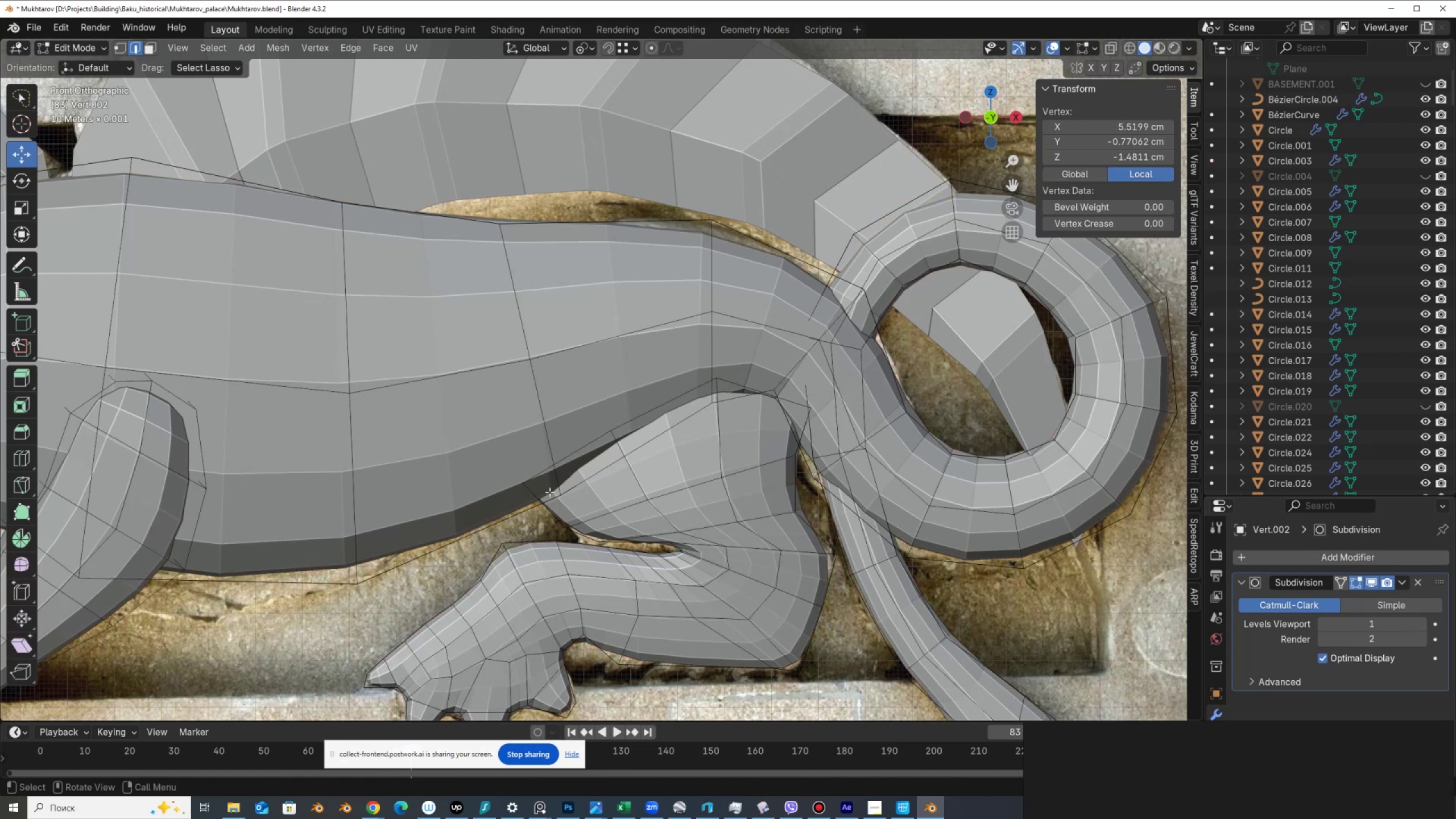 
key(Alt+Z)
 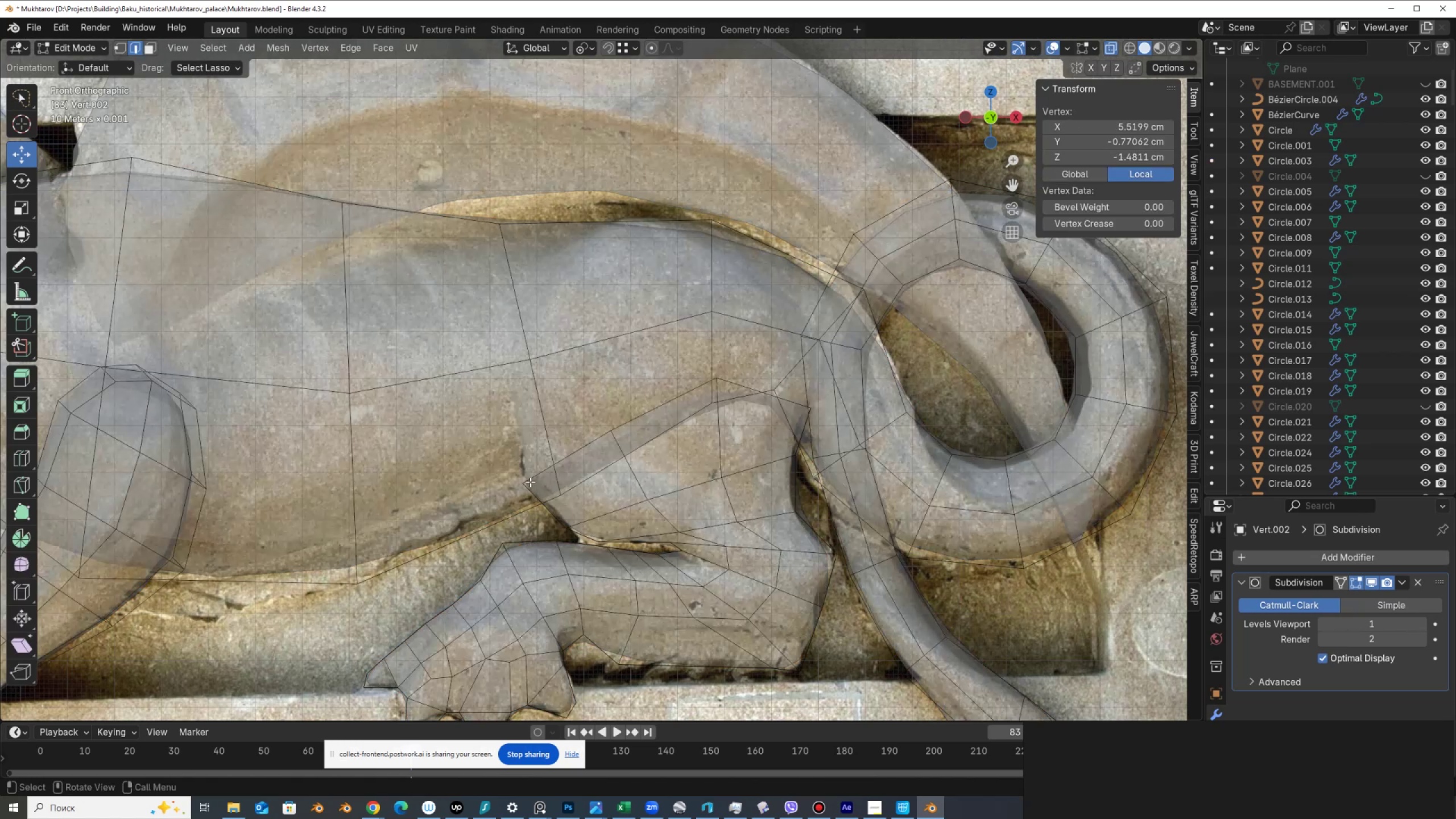 
key(Alt+AltLeft)
 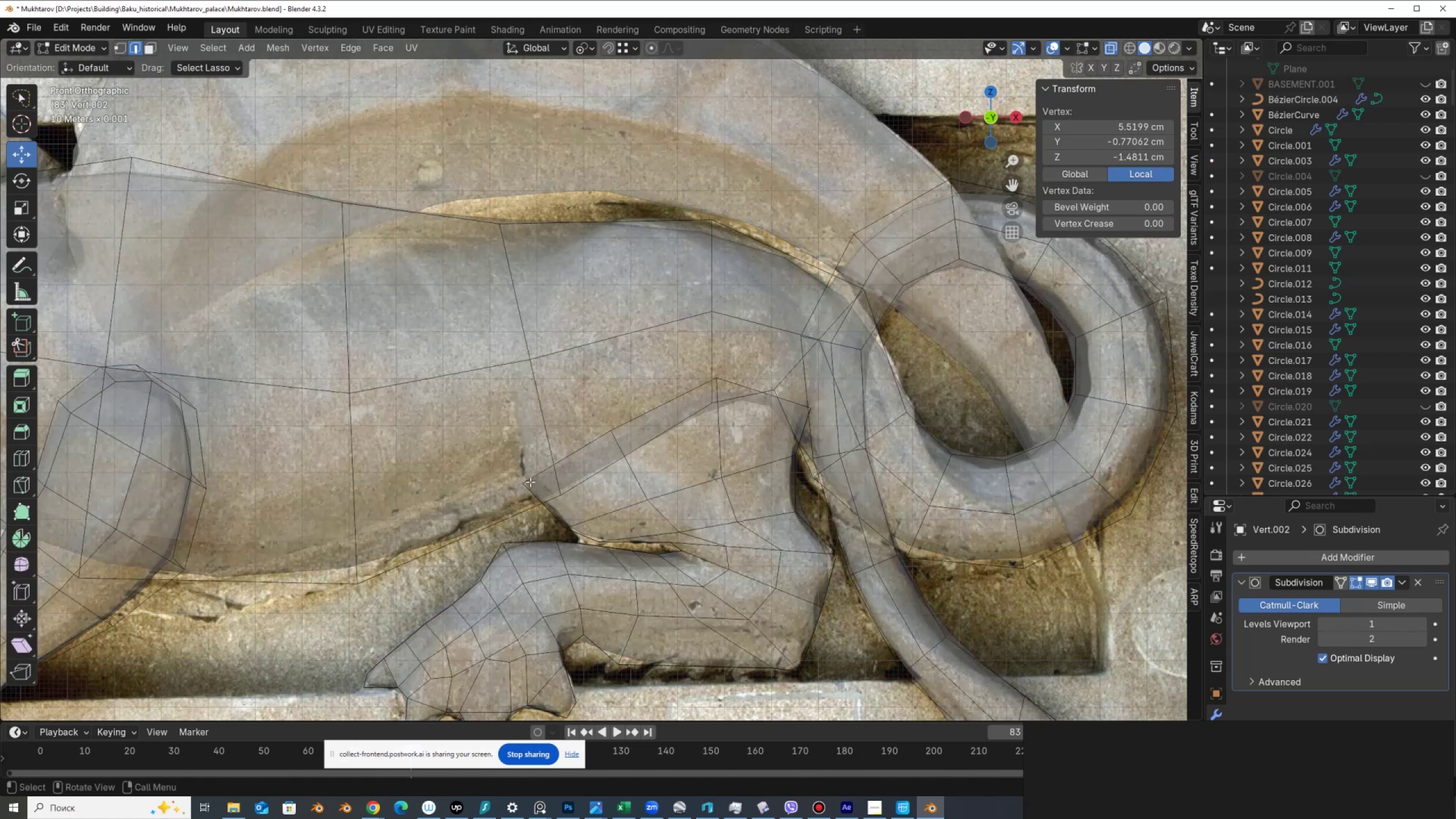 
key(Alt+Z)
 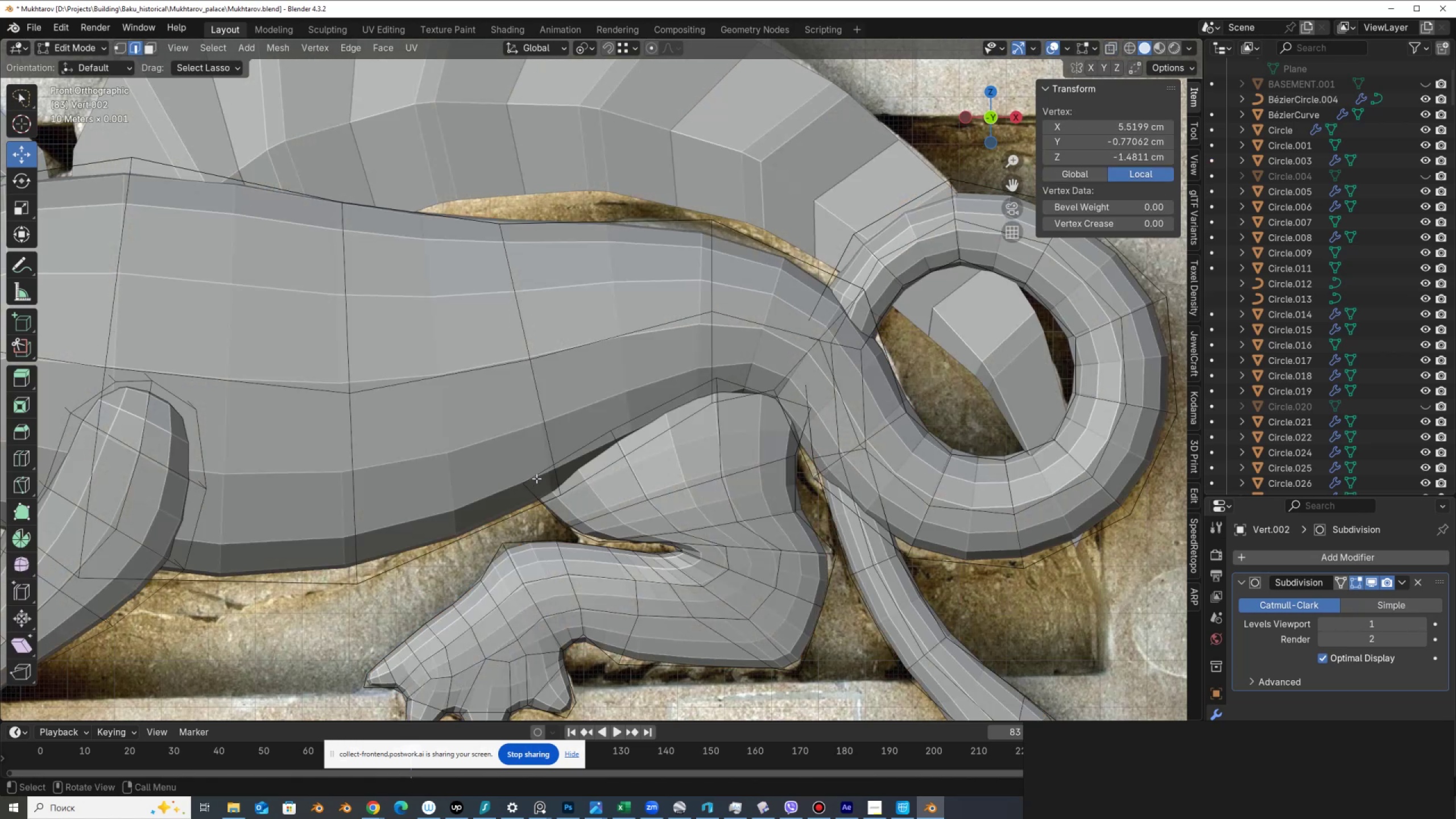 
key(Alt+AltLeft)
 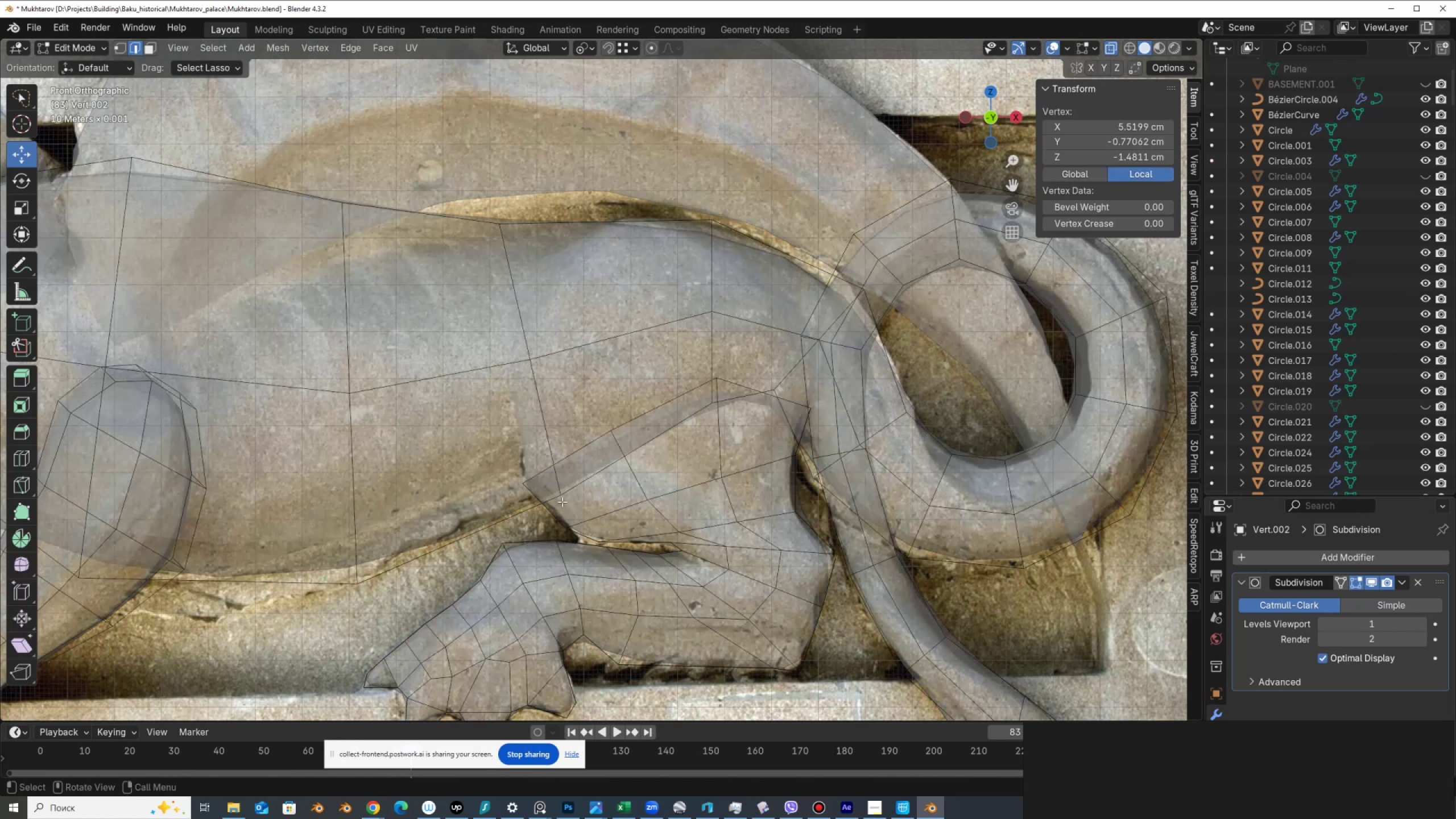 
key(Alt+Z)
 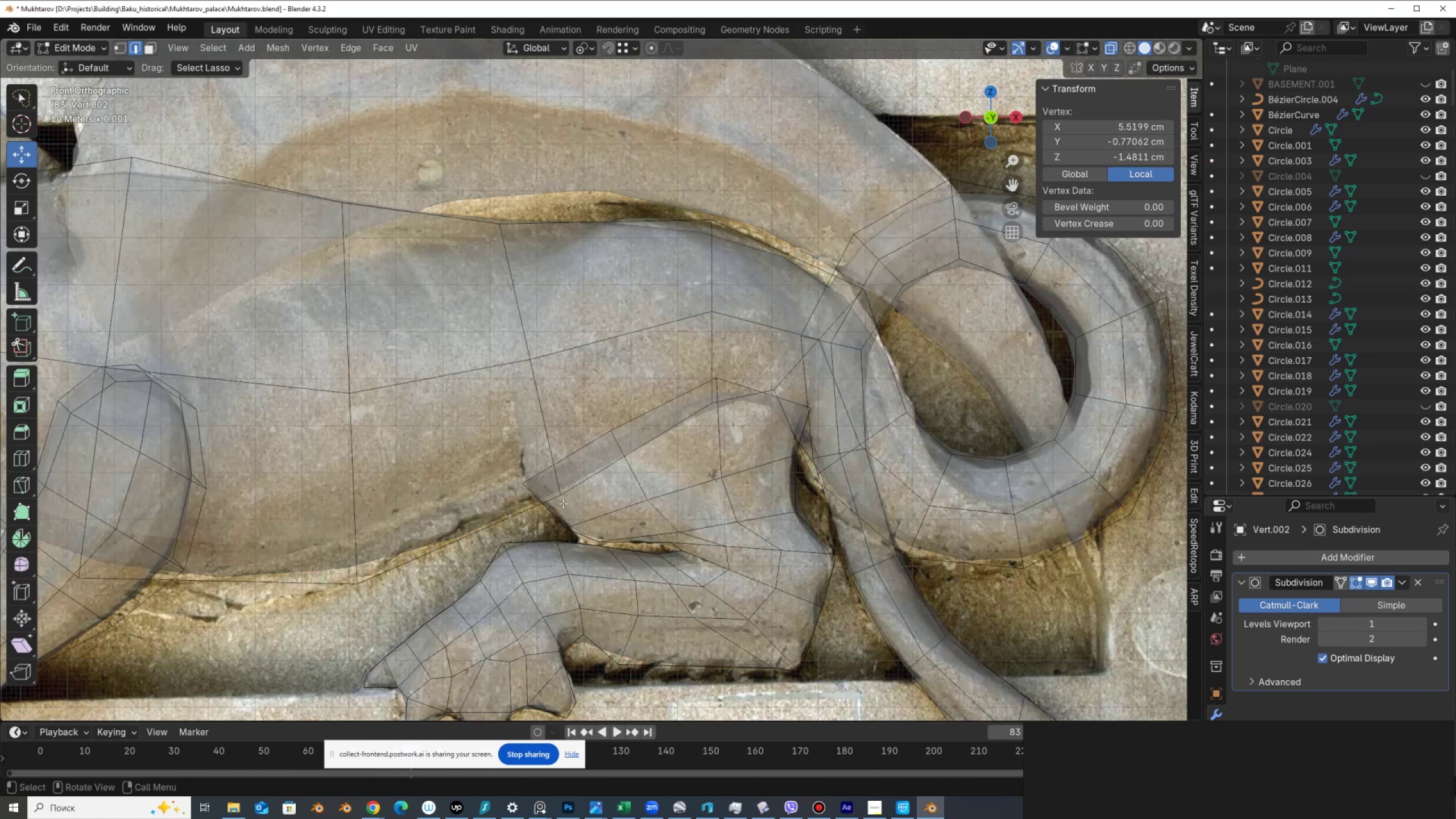 
key(1)
 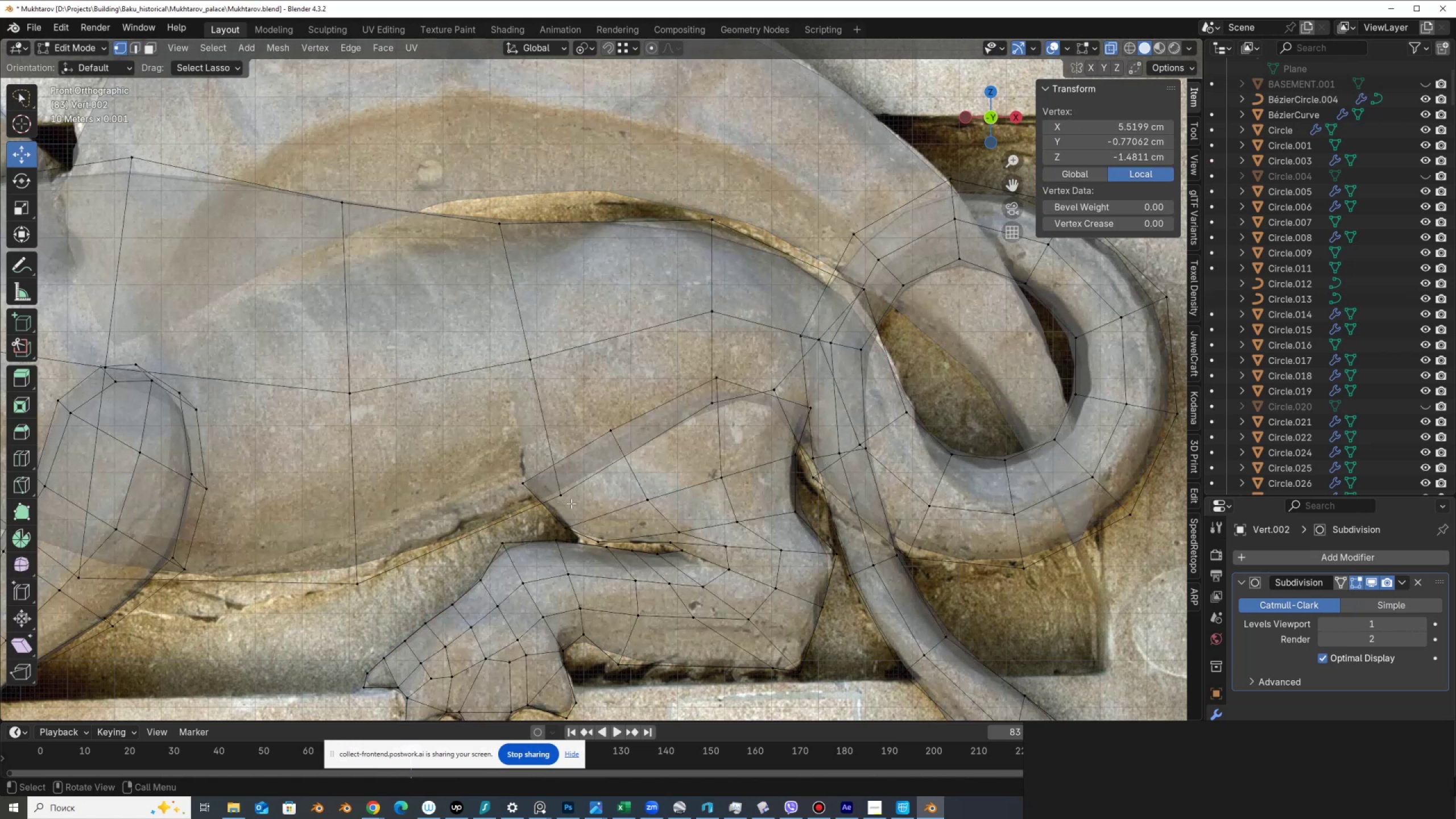 
left_click_drag(start_coordinate=[572, 496], to_coordinate=[555, 509])
 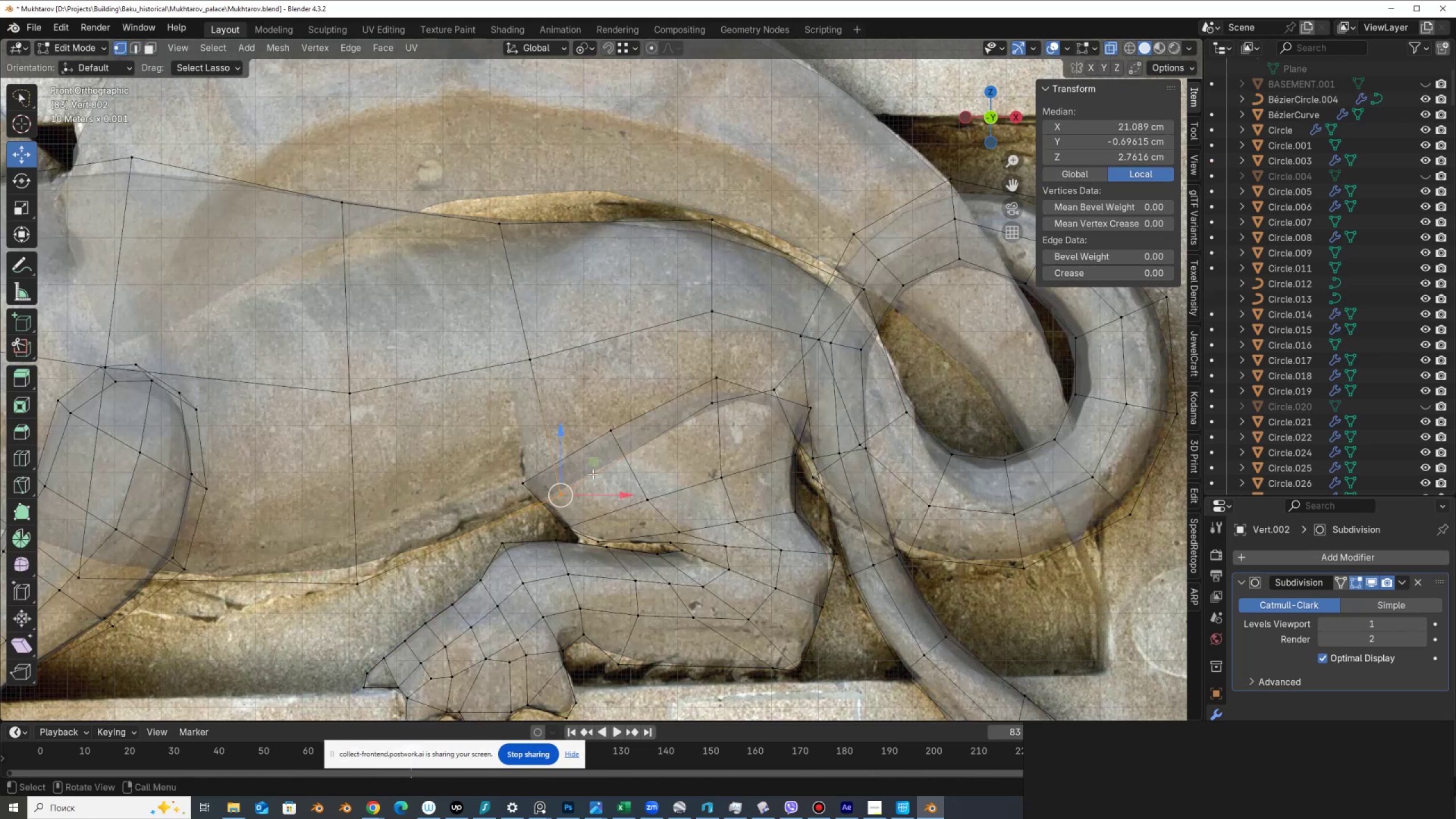 
left_click_drag(start_coordinate=[601, 459], to_coordinate=[570, 459])
 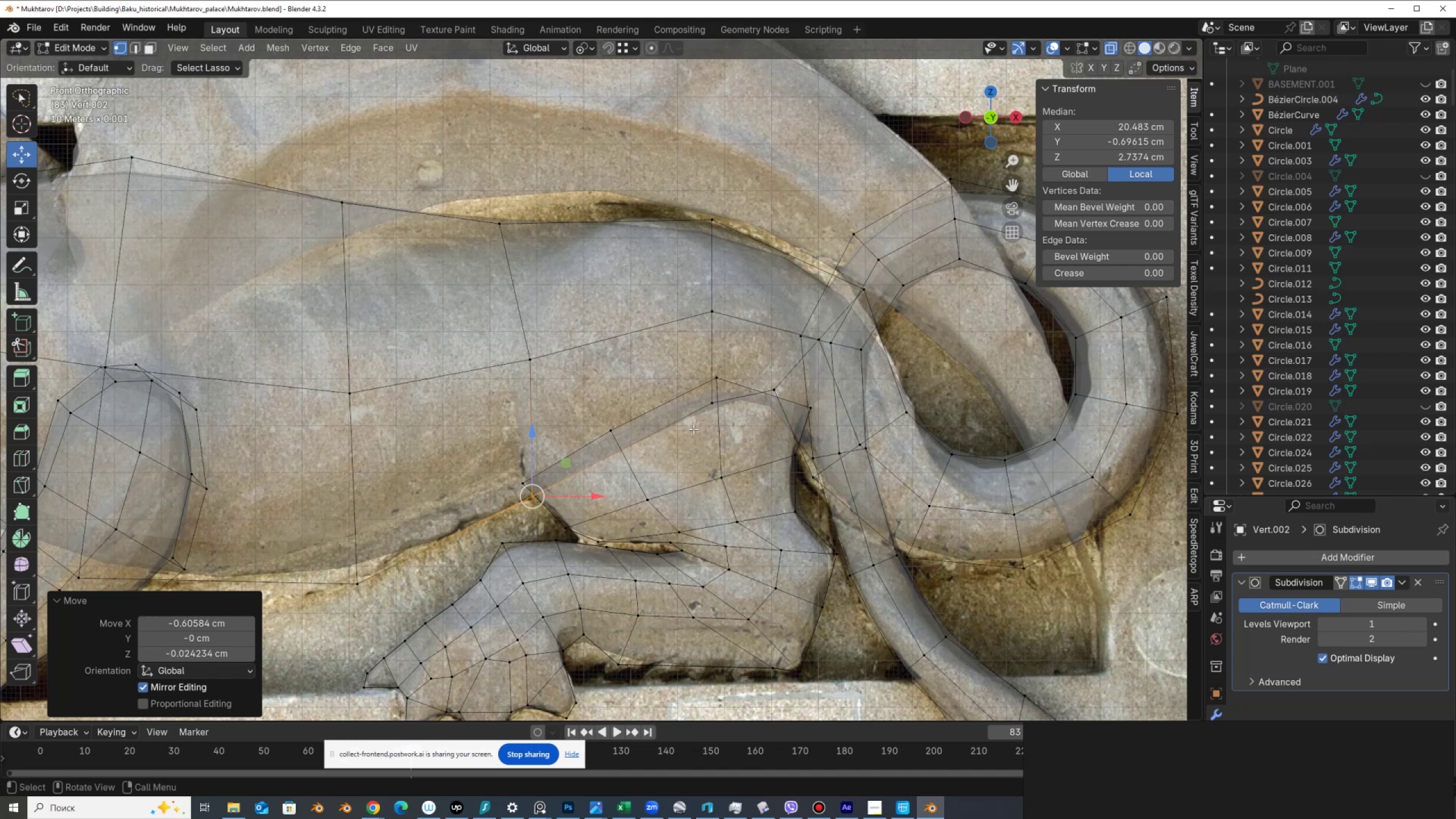 
key(Control+R)
 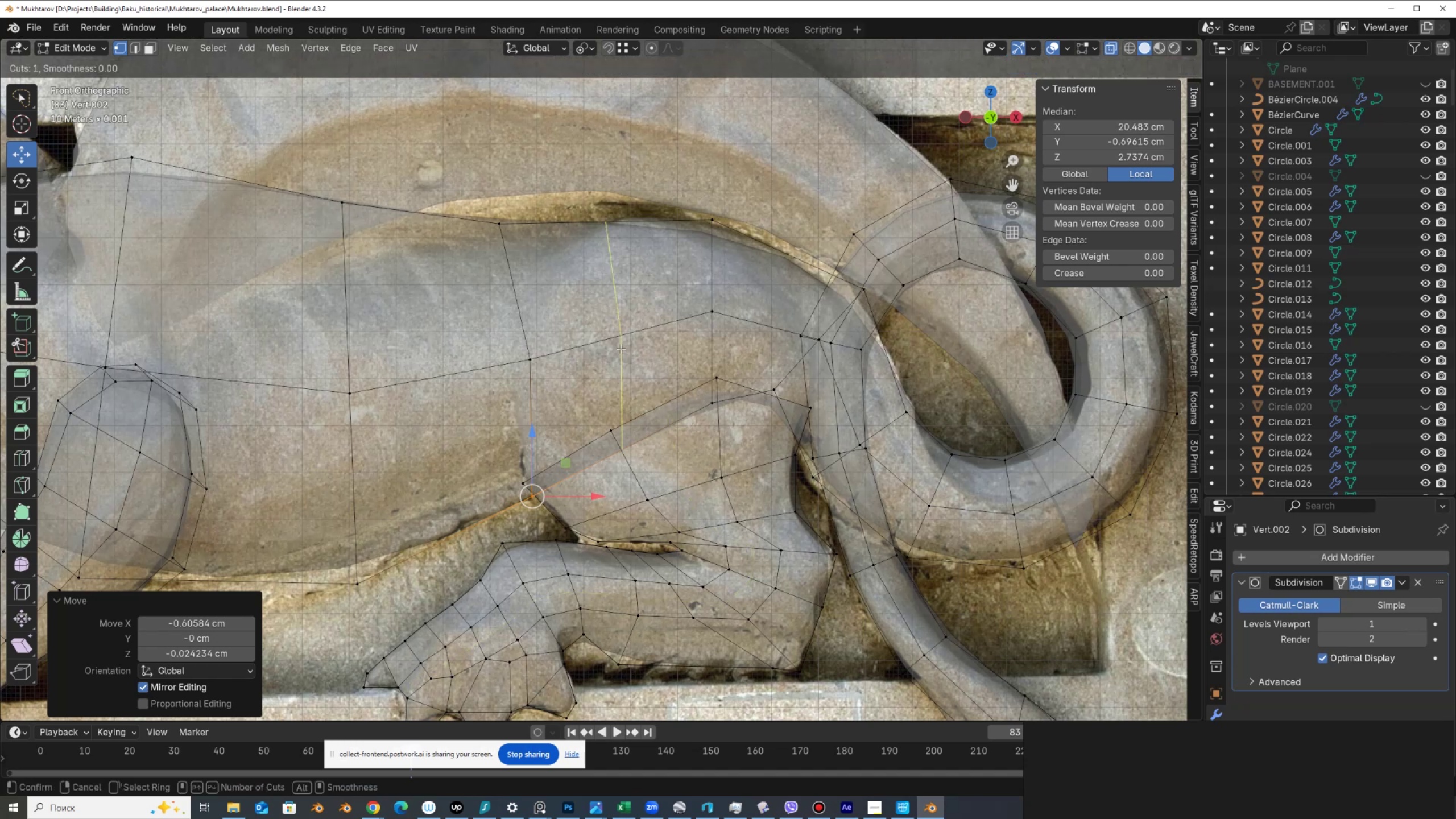 
left_click([621, 349])
 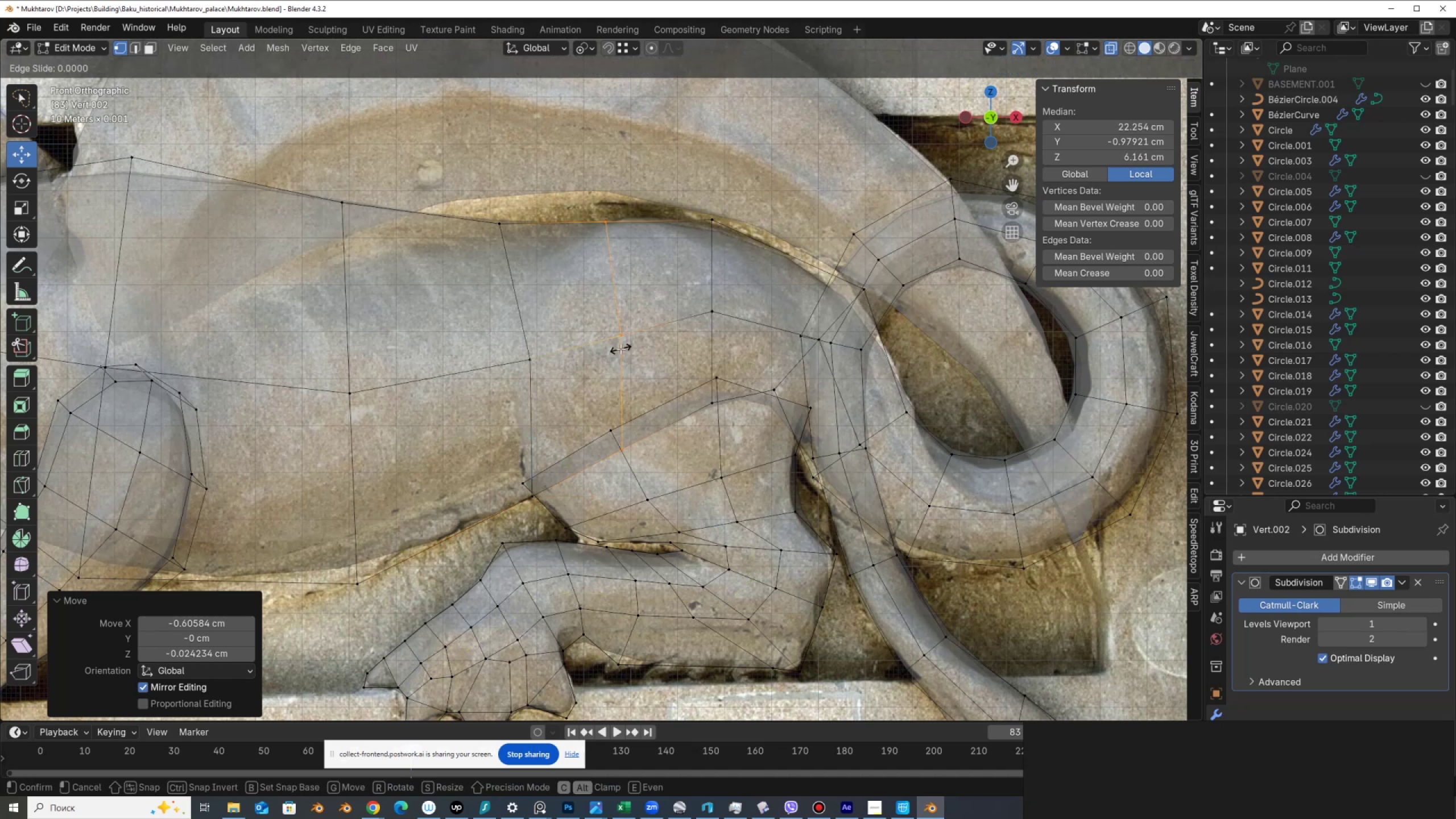 
right_click([621, 349])
 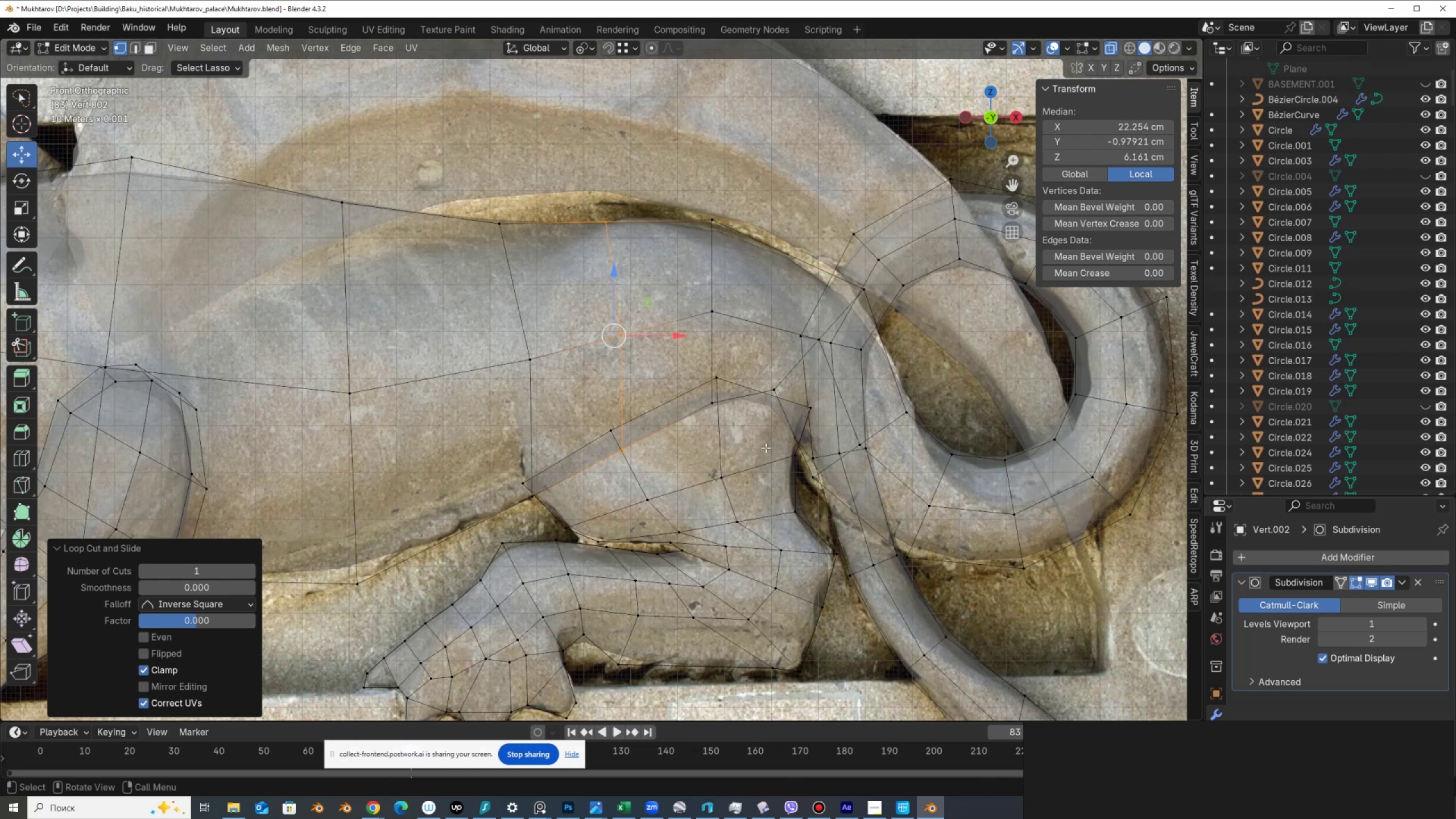 
wait(7.67)
 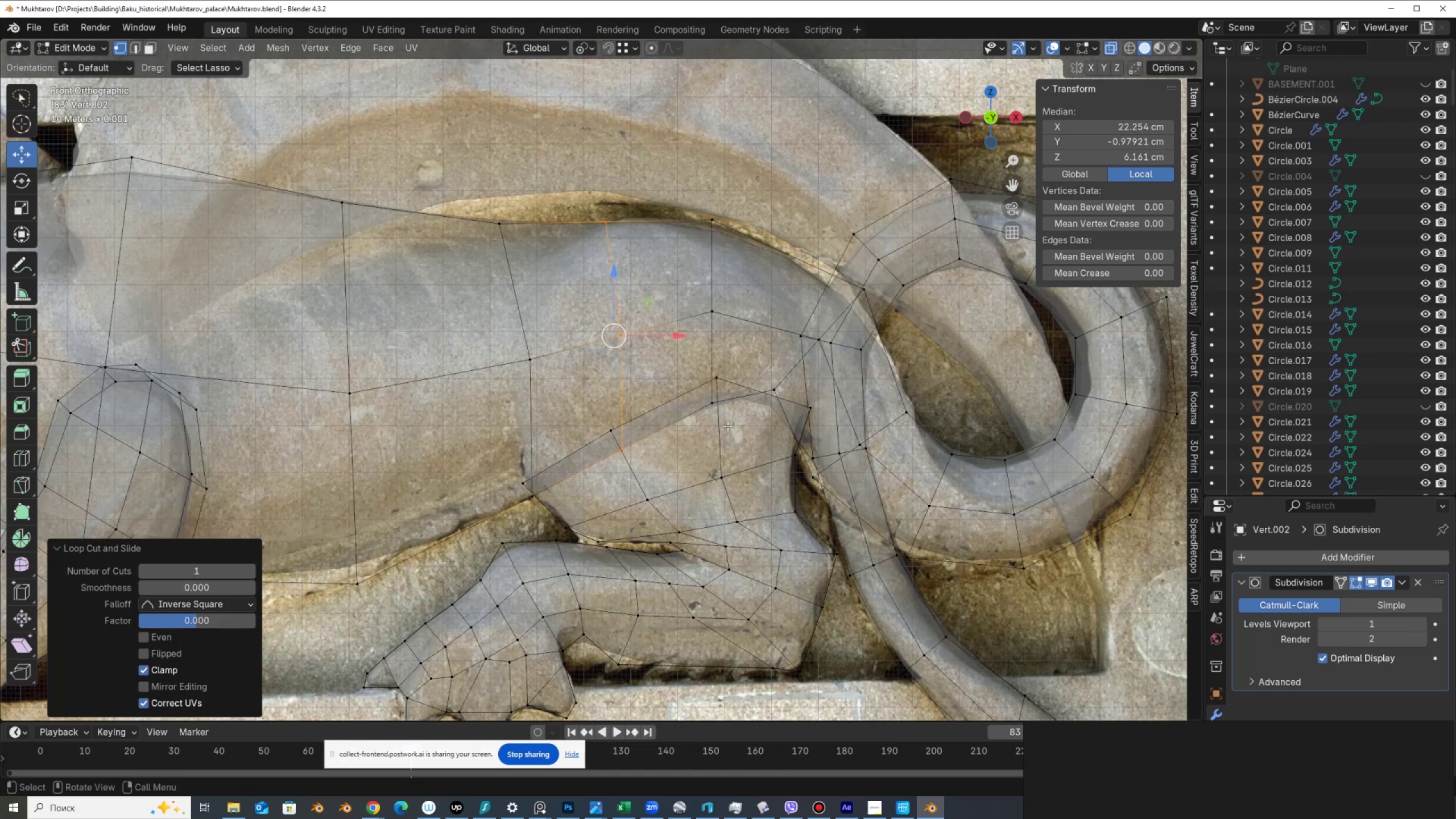 
left_click_drag(start_coordinate=[779, 379], to_coordinate=[793, 415])
 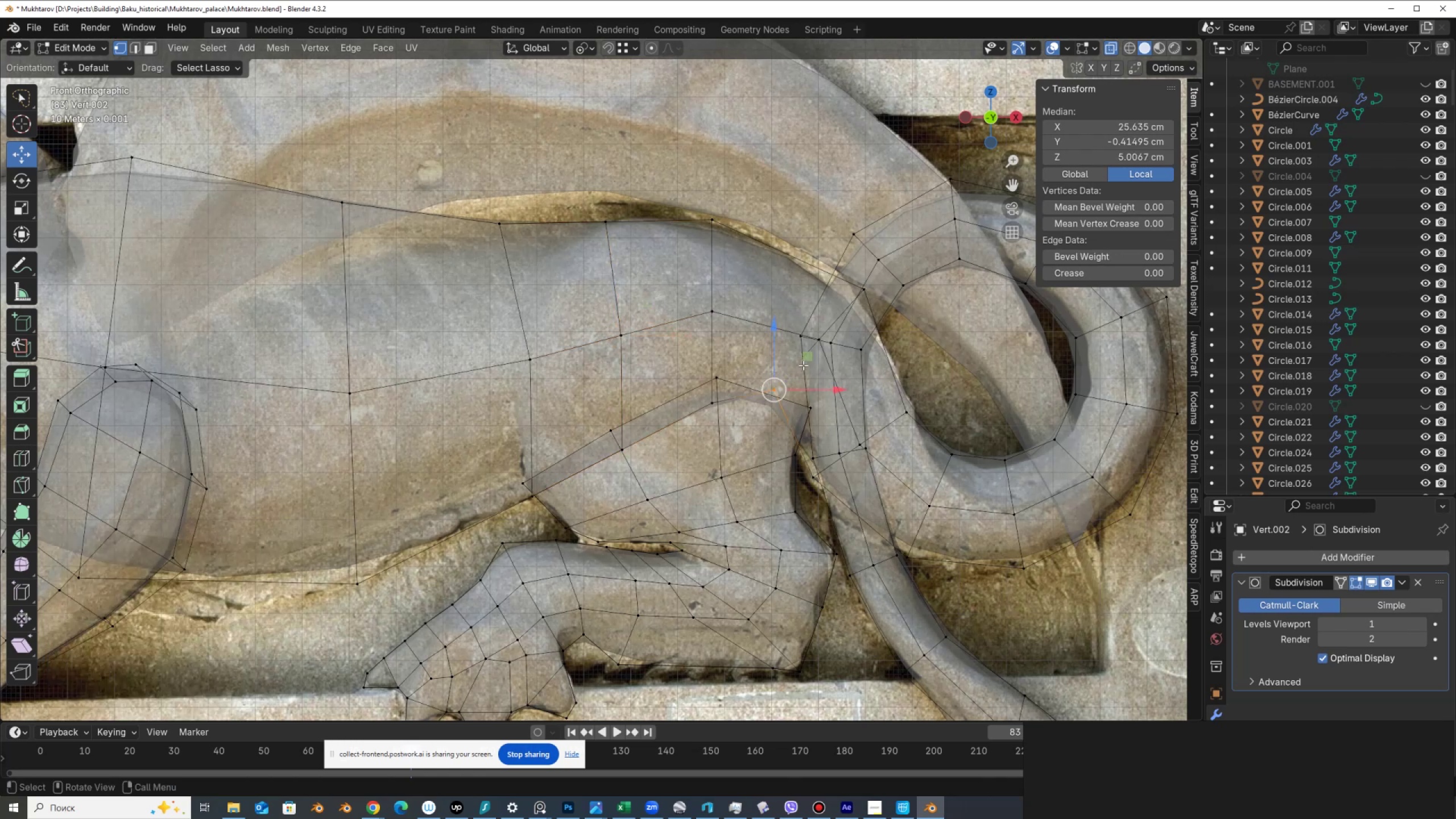 
left_click_drag(start_coordinate=[808, 362], to_coordinate=[847, 379])
 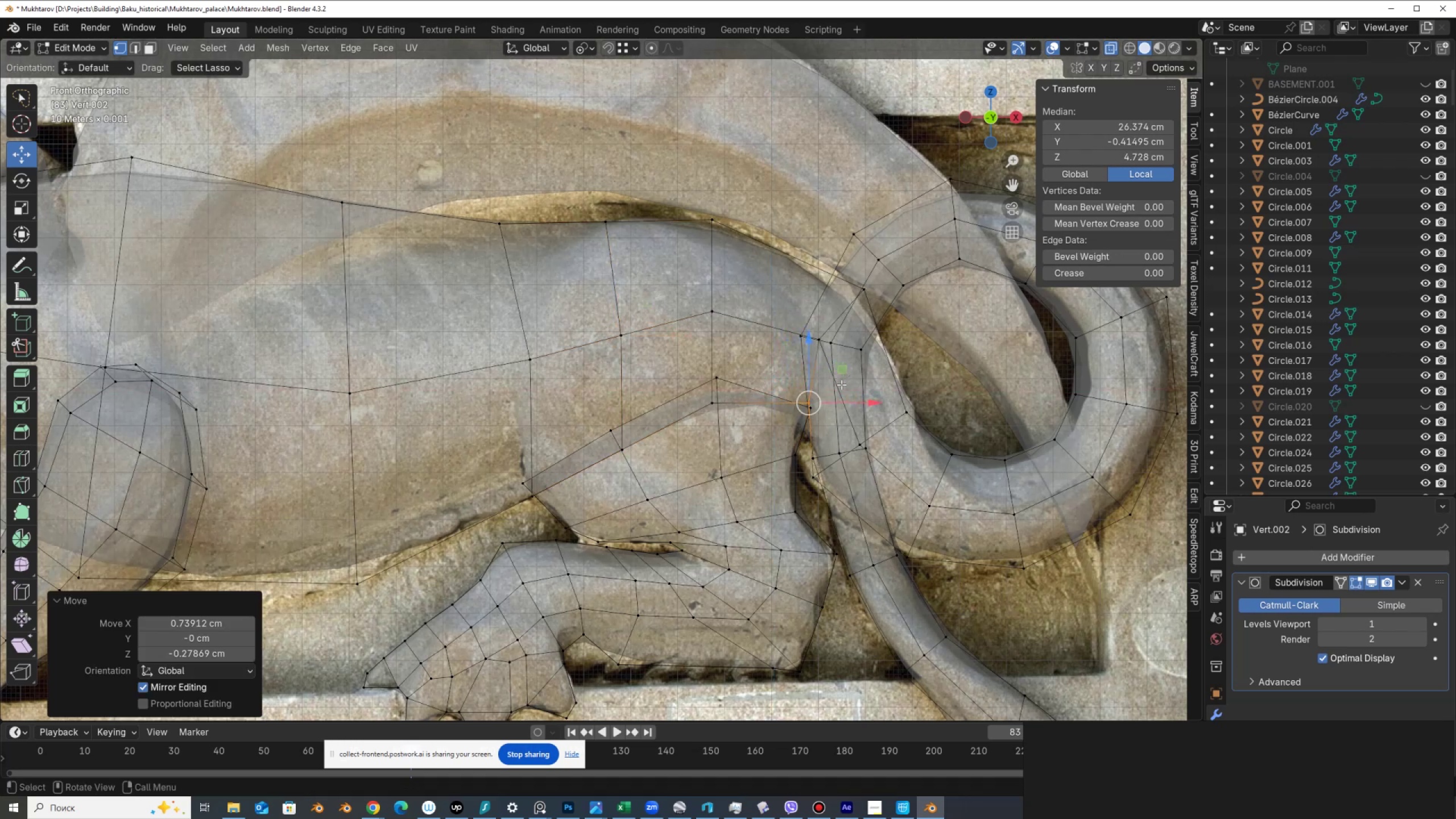 
key(Alt+AltLeft)
 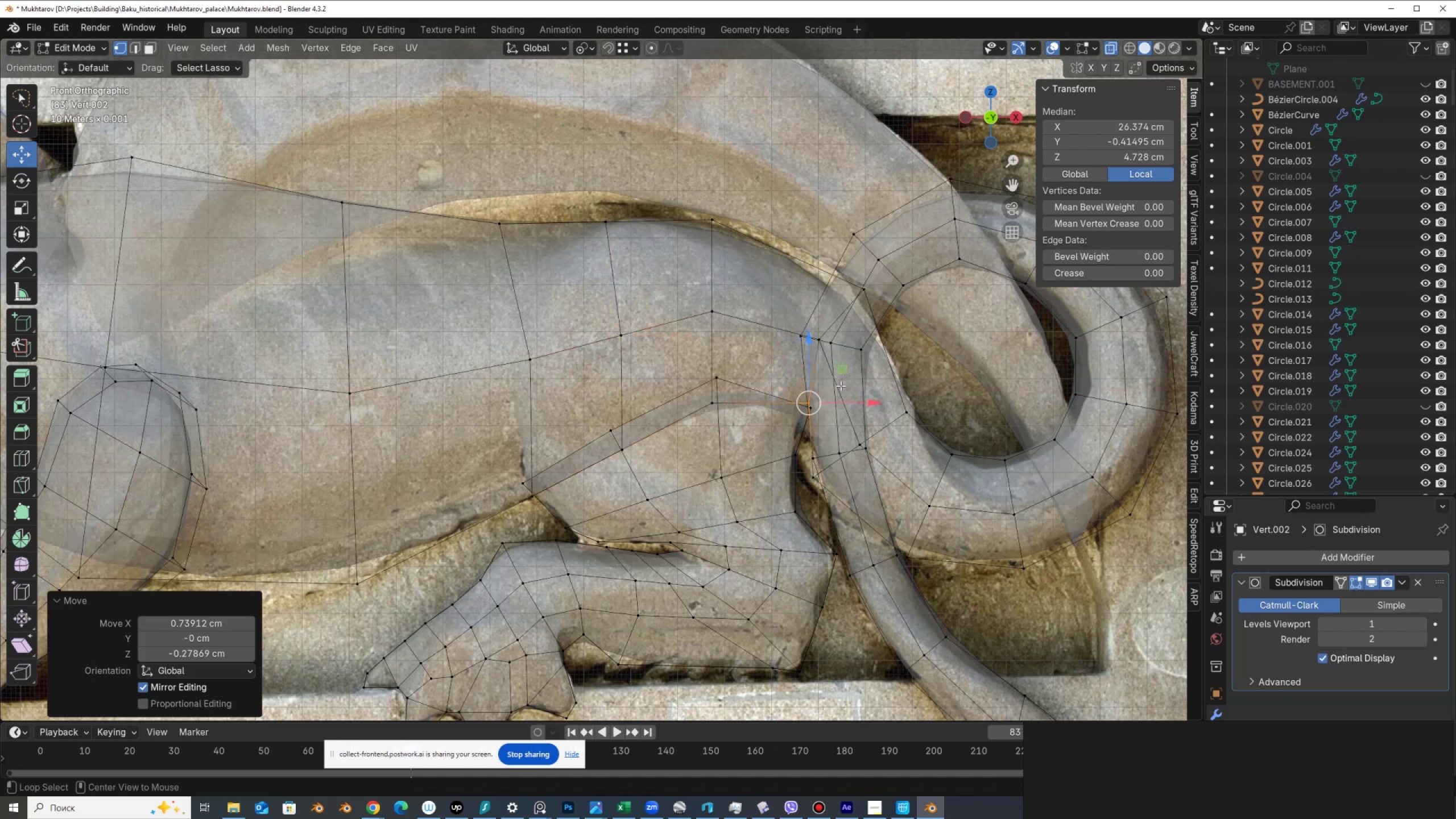 
key(Alt+Z)
 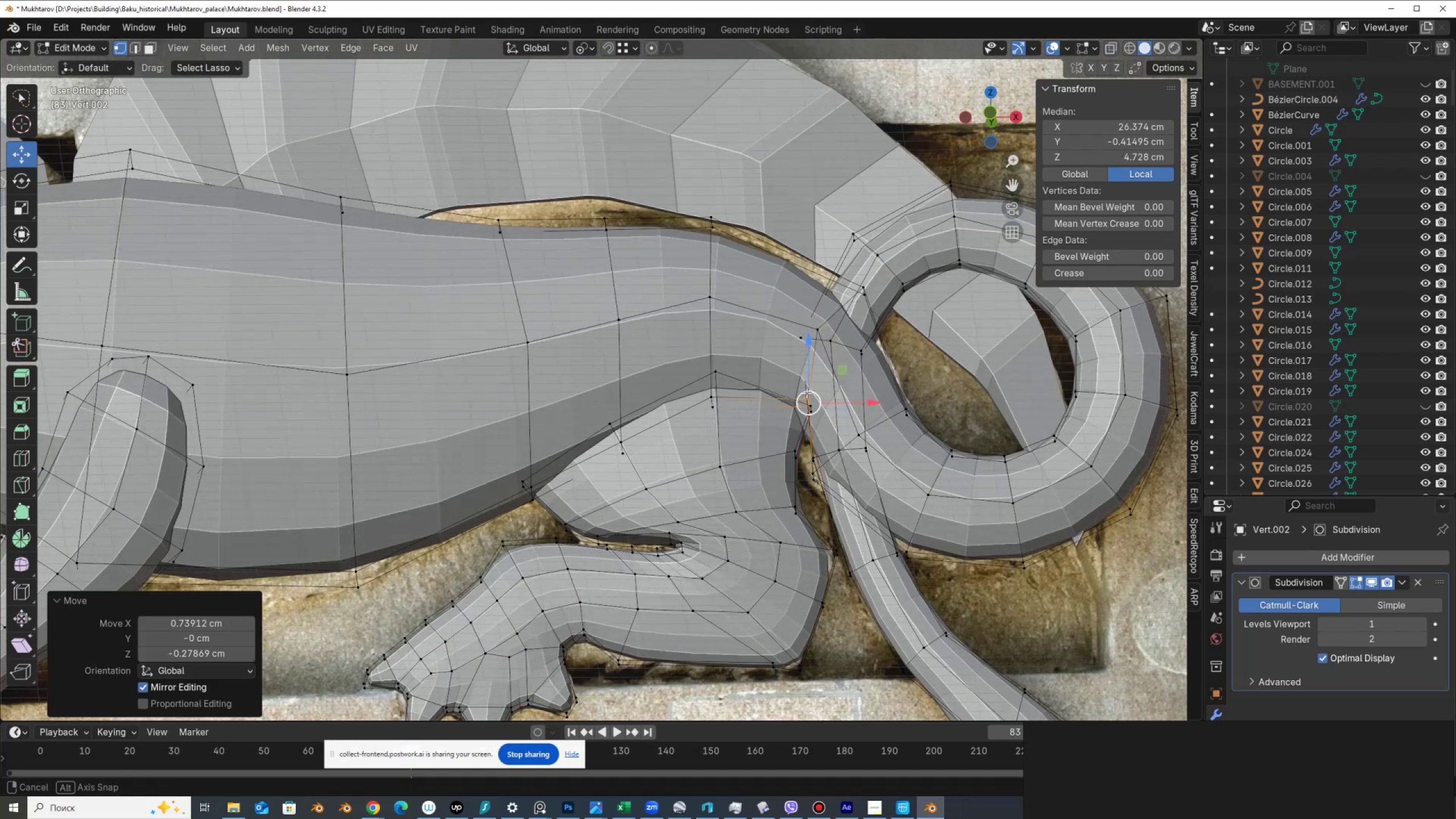 
key(Alt+Z)
 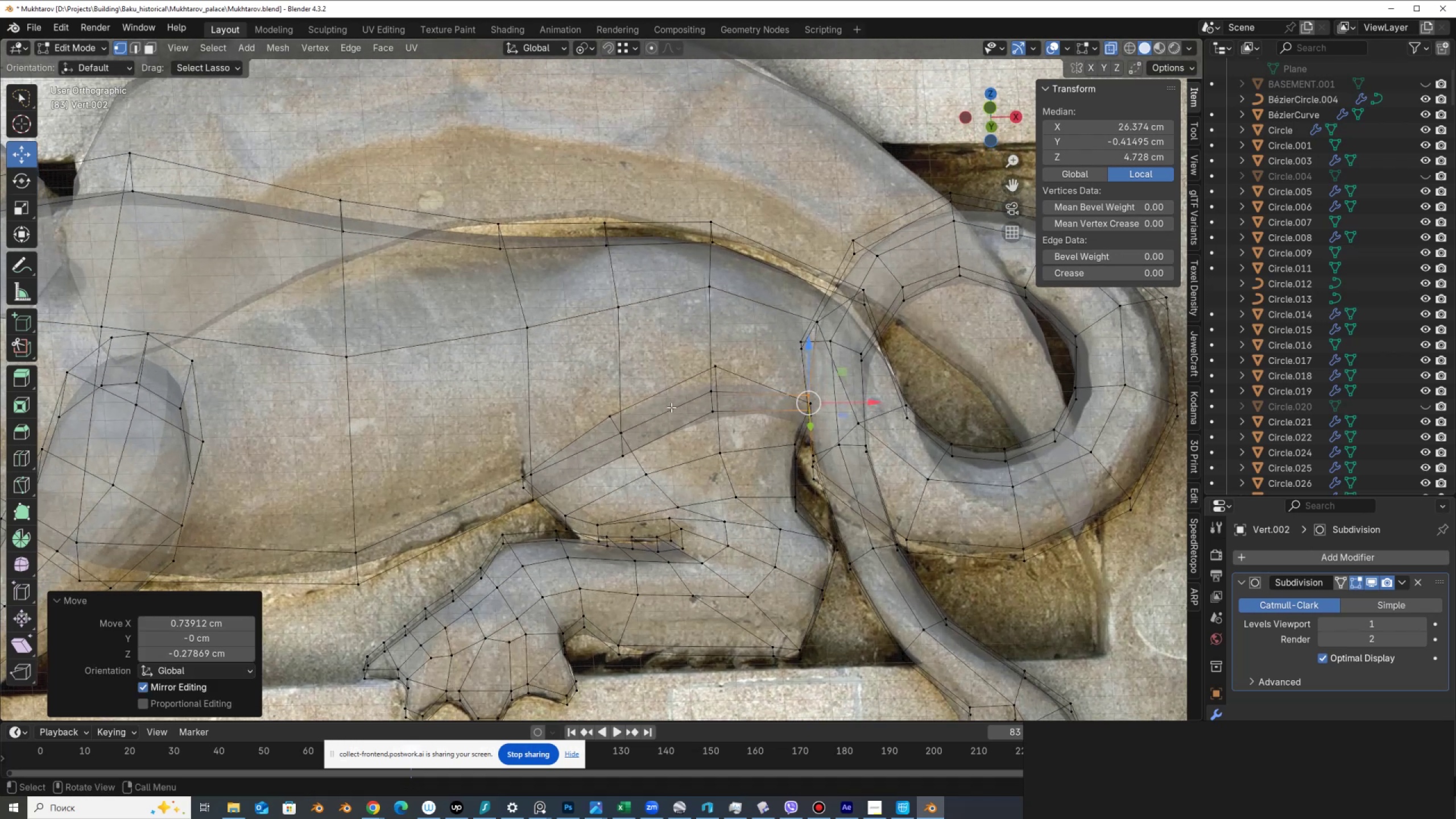 
key(3)
 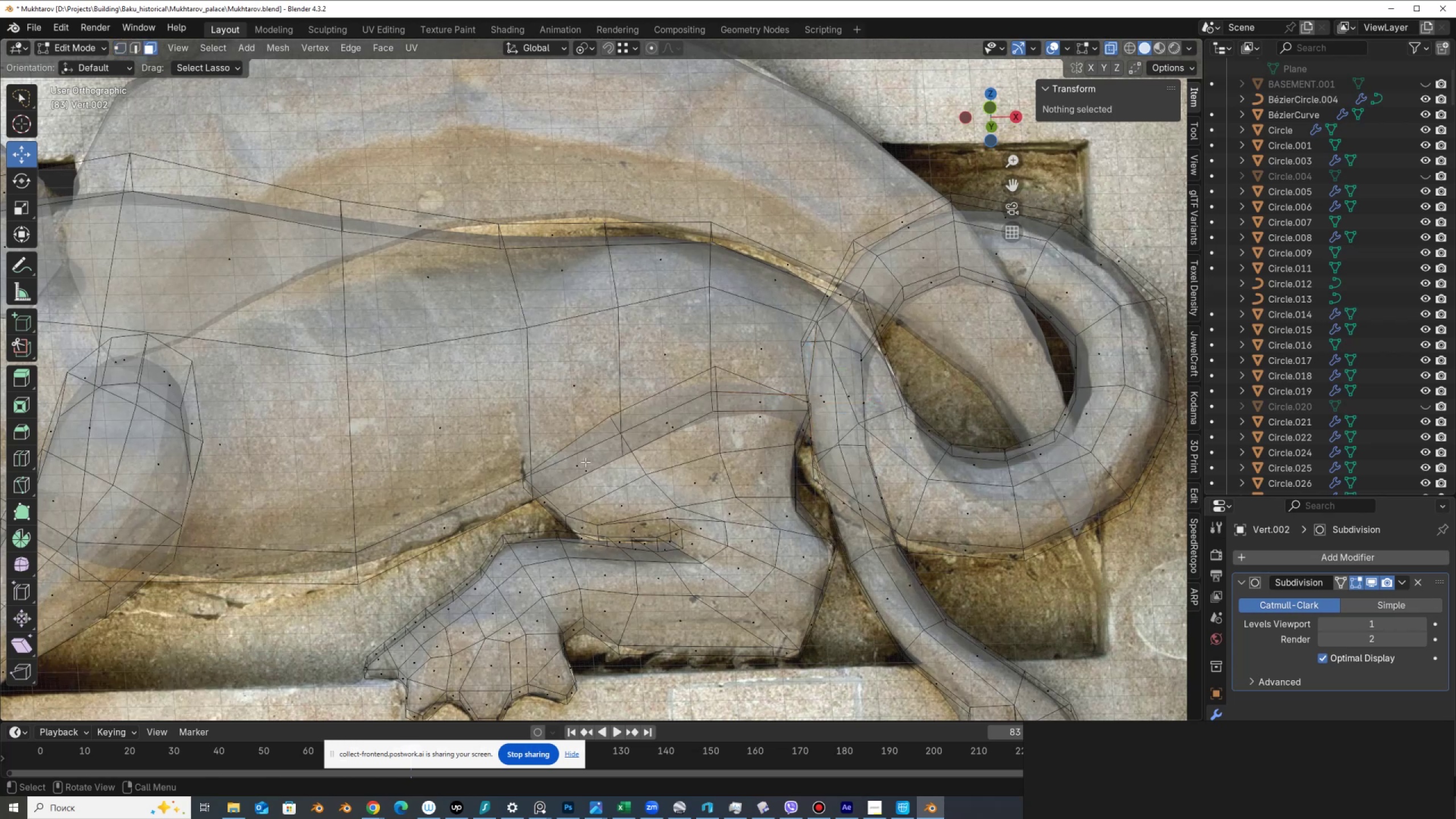 
left_click([583, 464])
 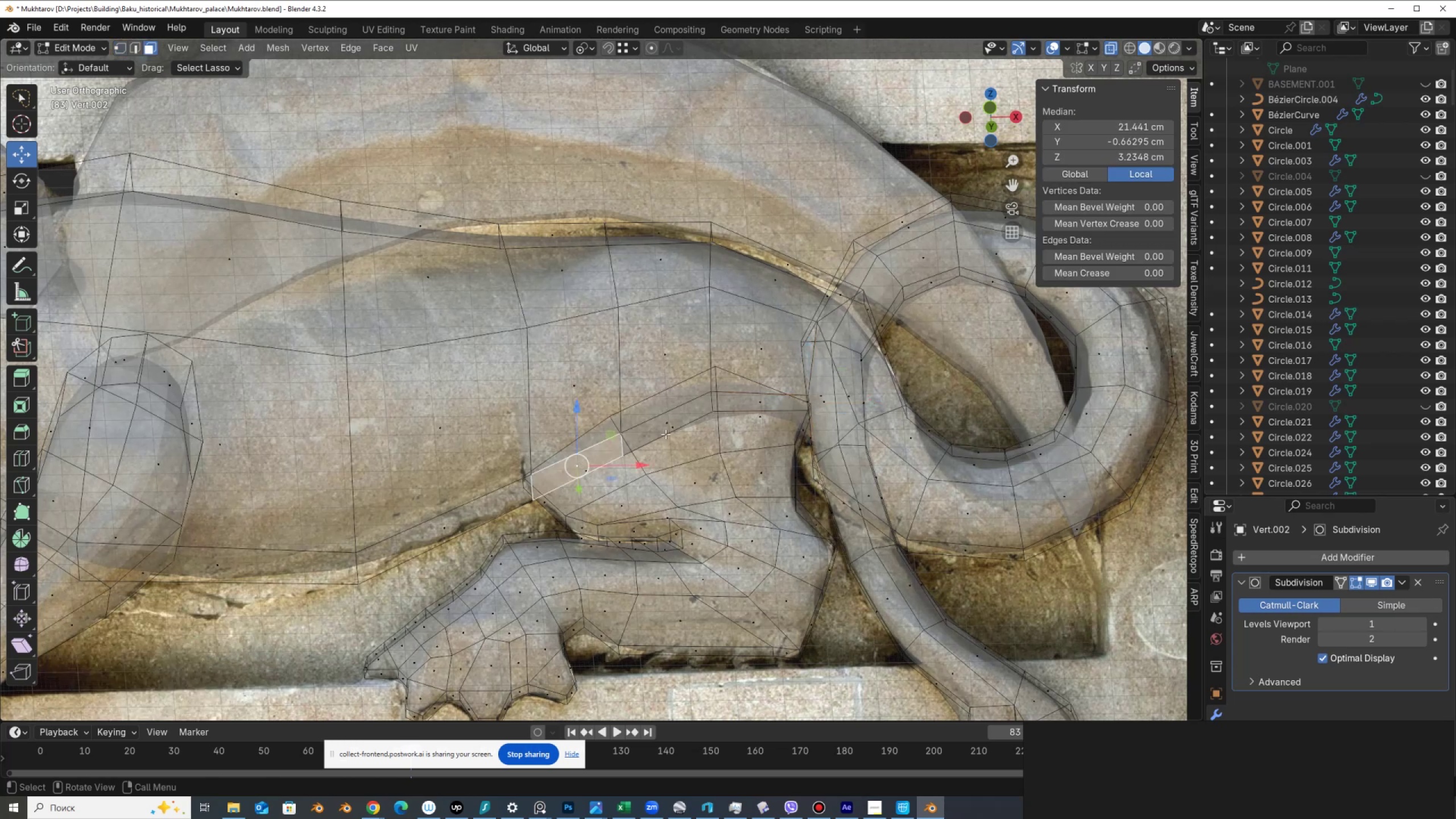 
hold_key(key=ShiftLeft, duration=1.16)
left_click([668, 425])
 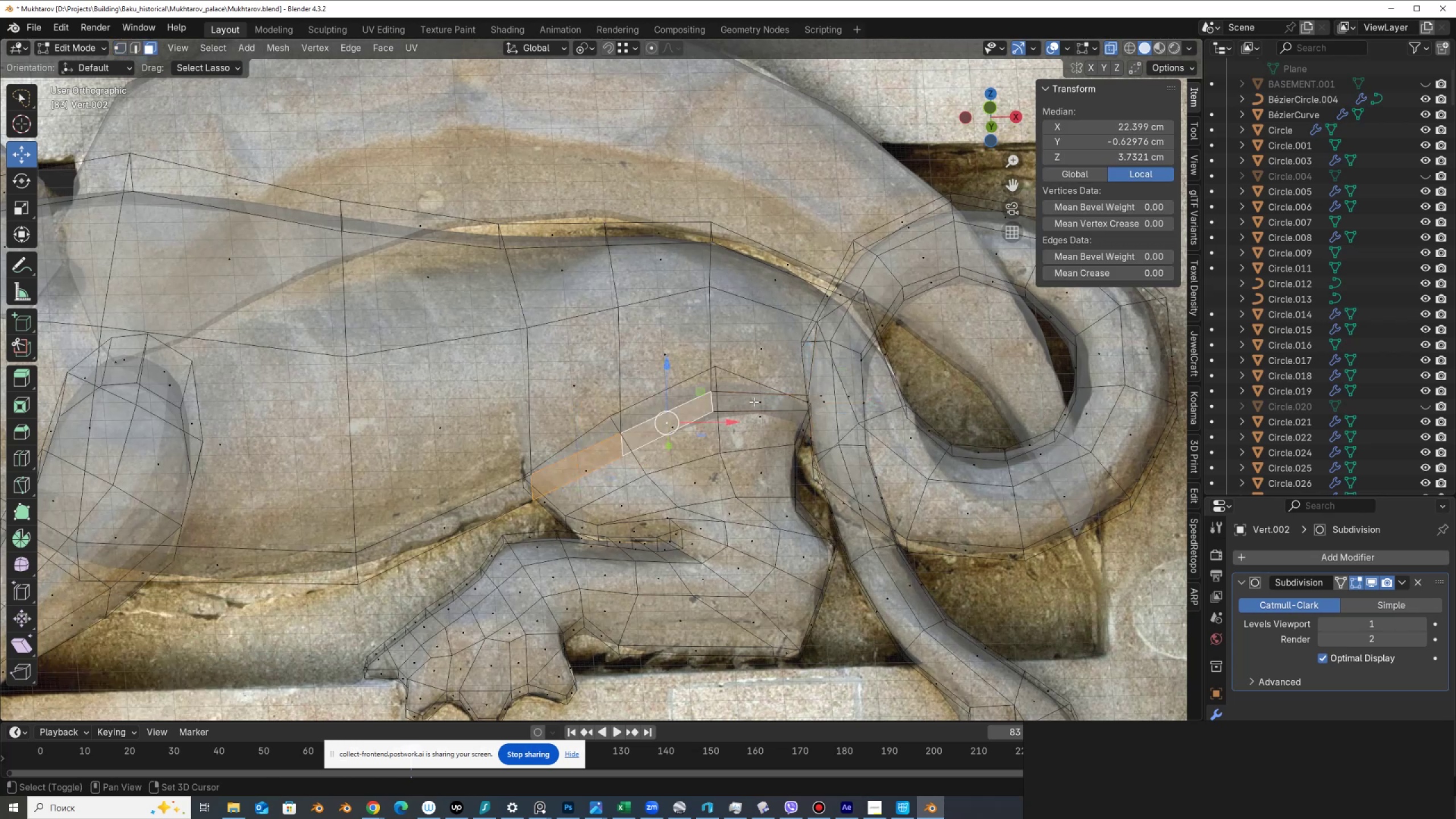 
left_click([754, 402])
 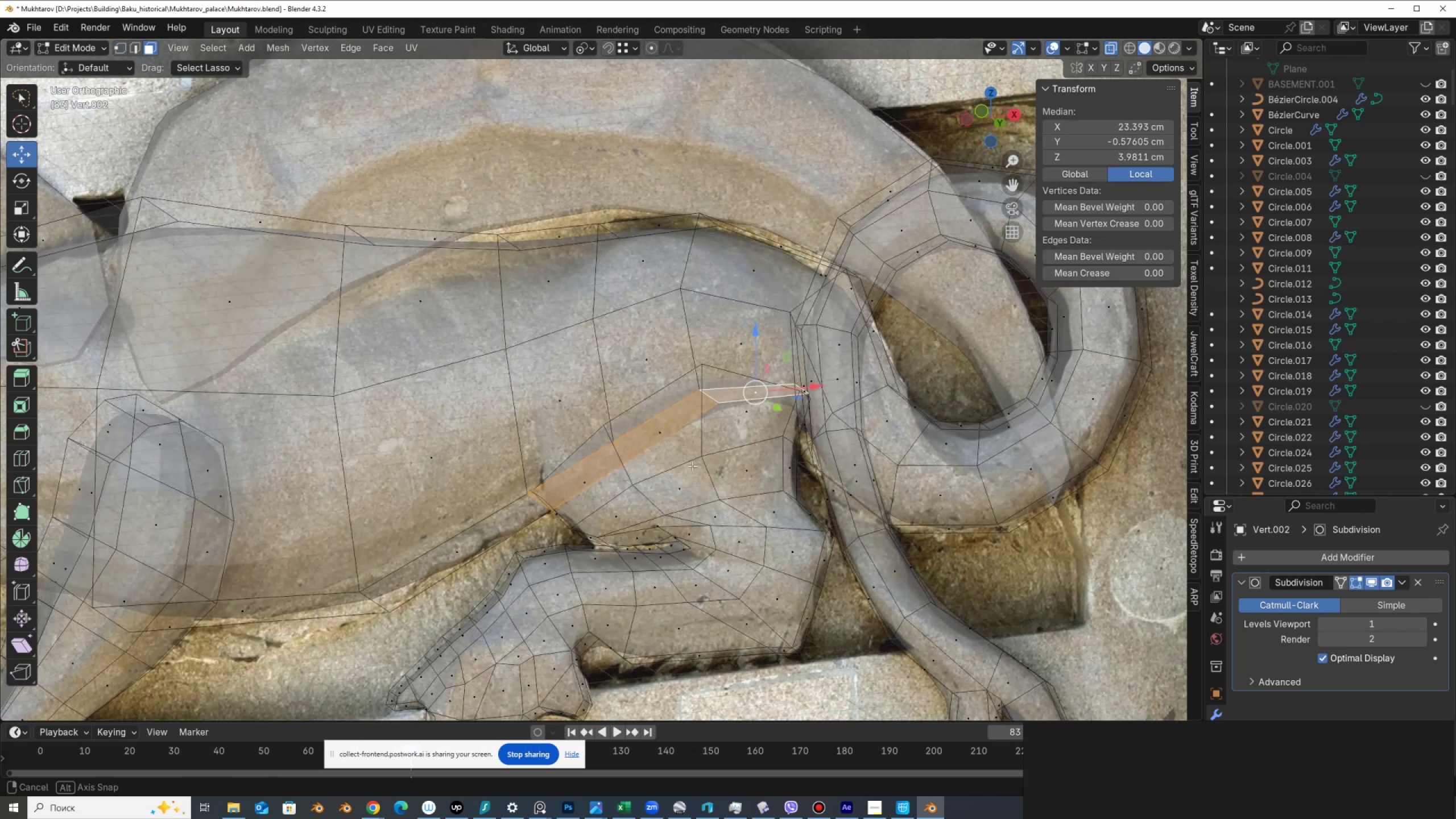 
key(X)
 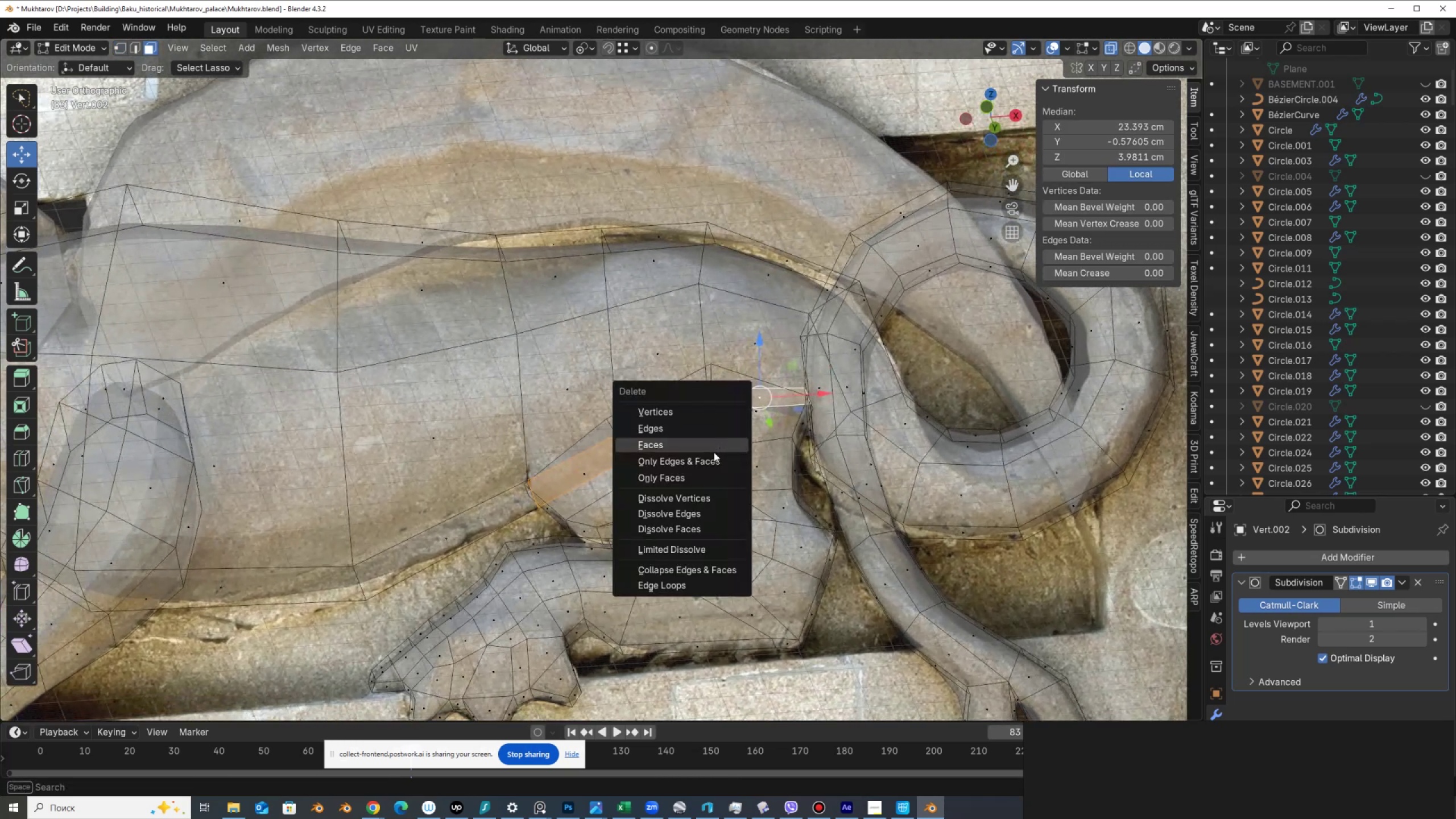 
left_click([714, 452])
 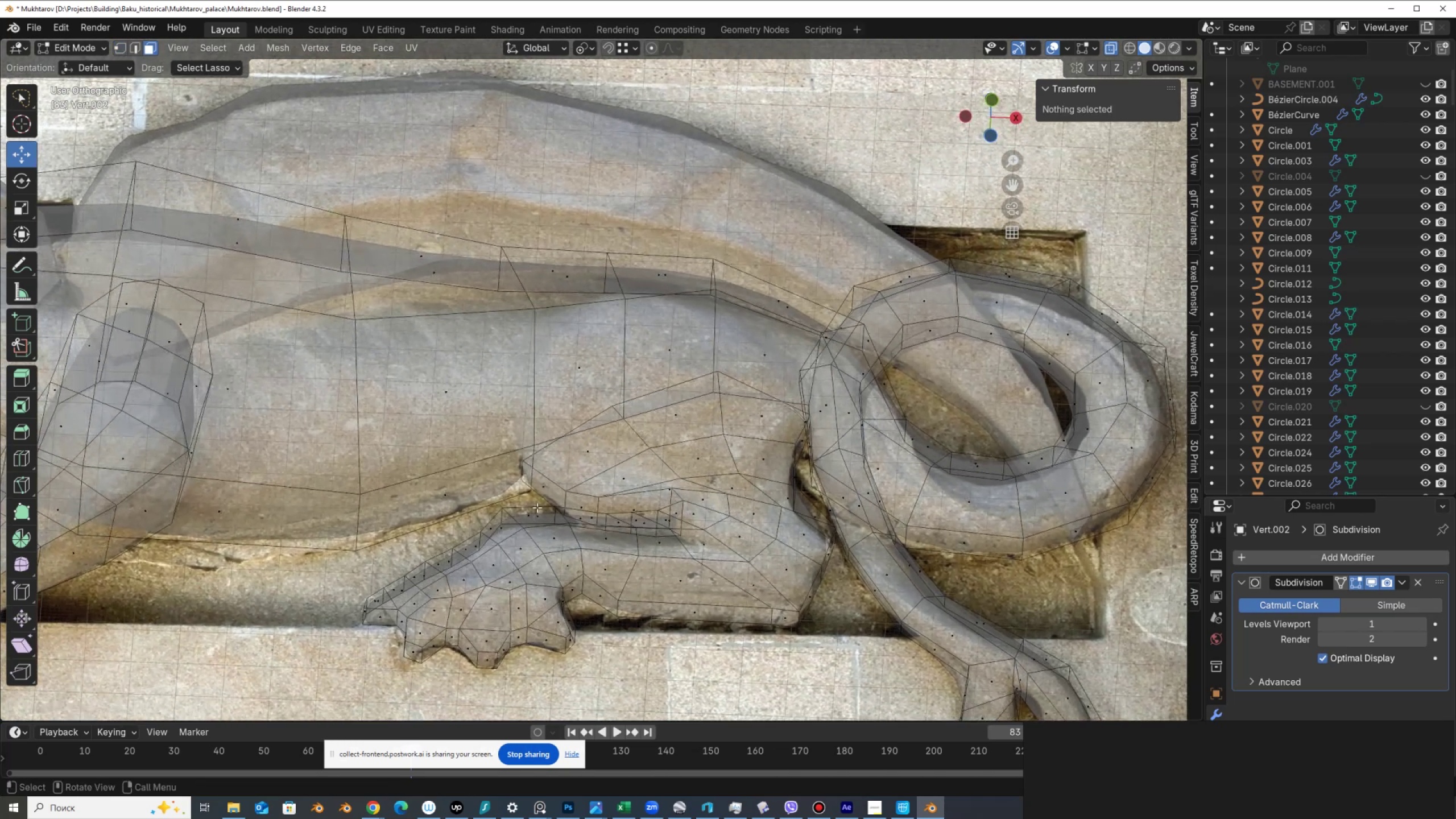 
key(2)
 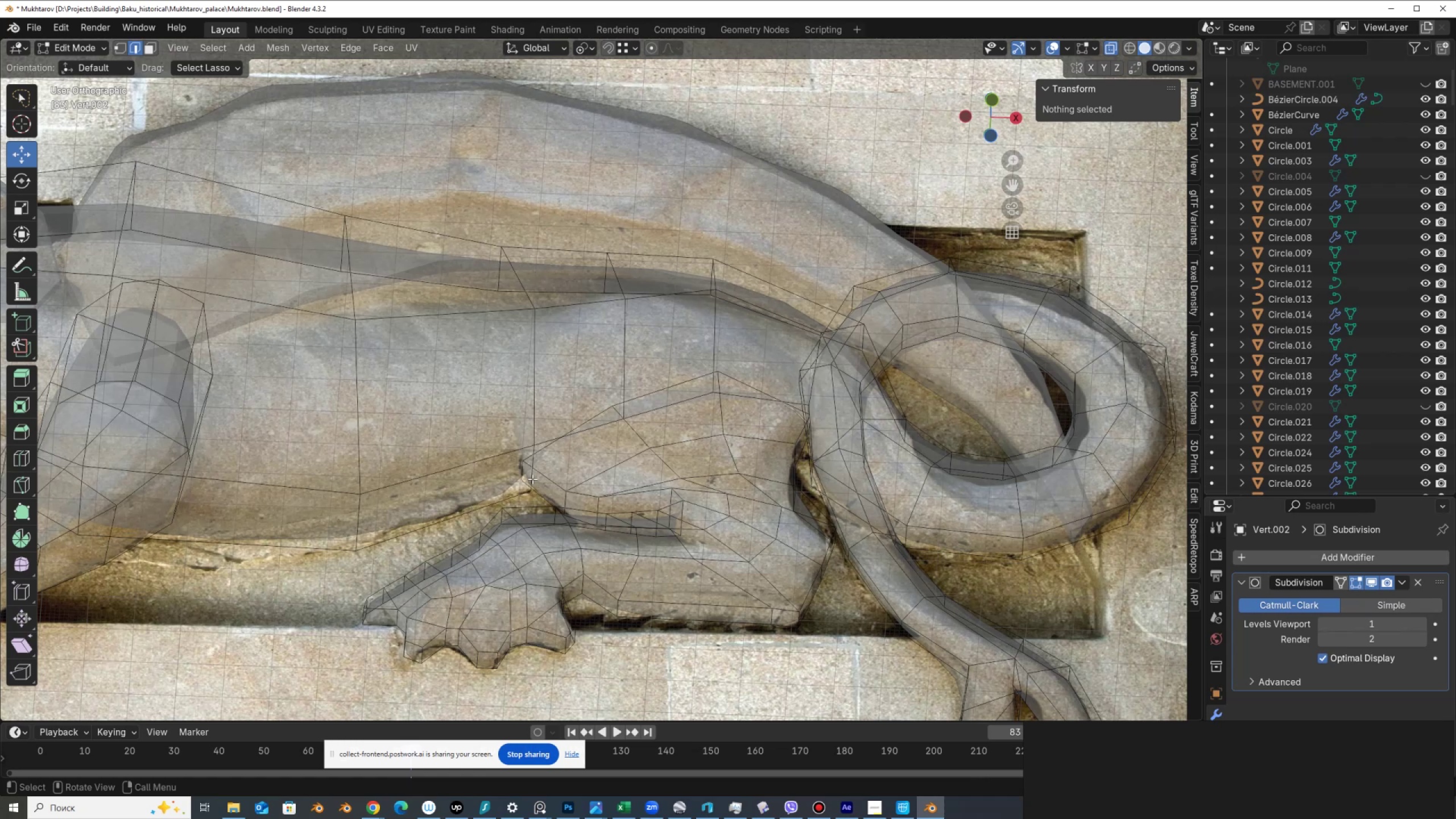 
left_click([532, 479])
 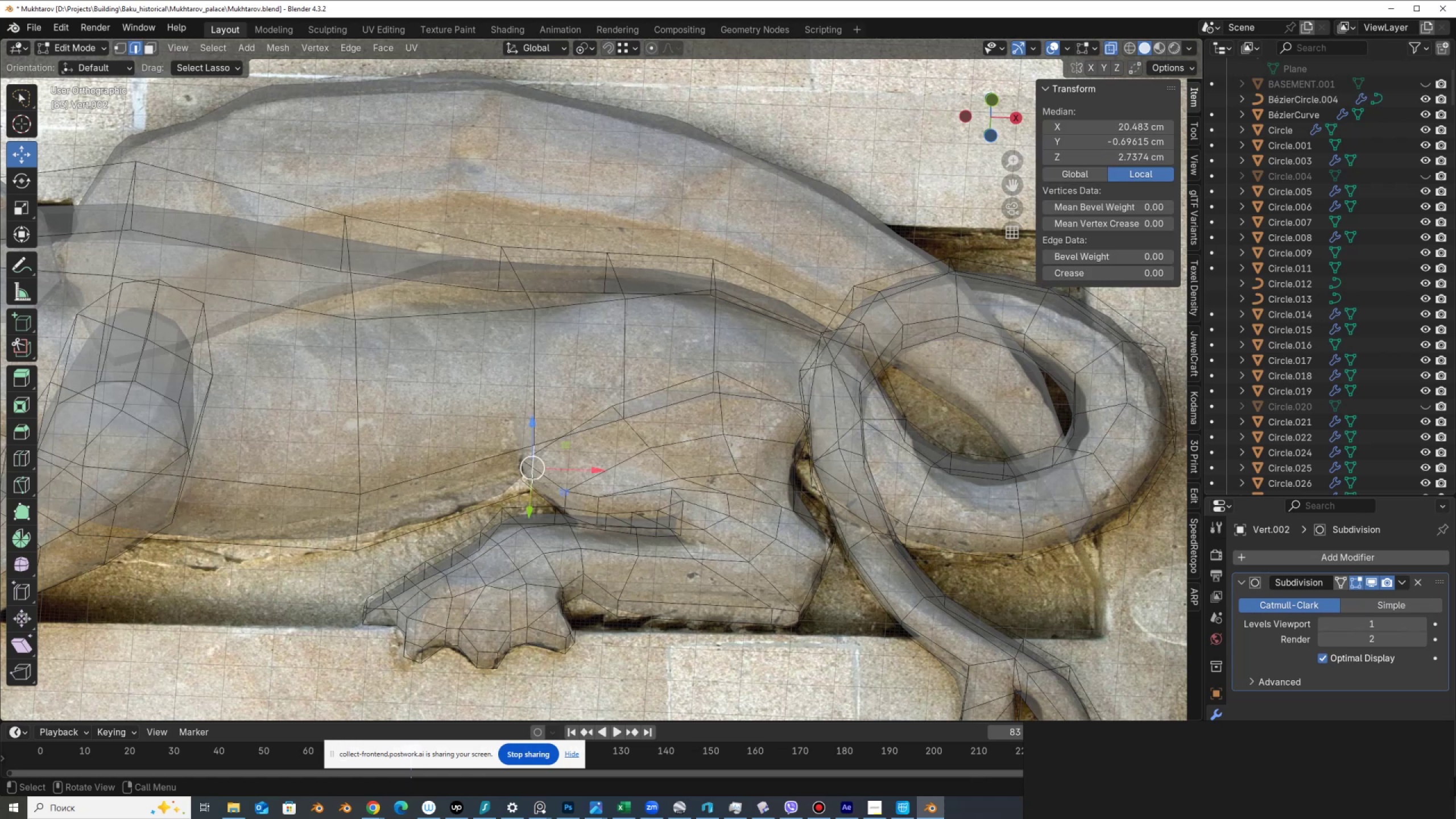 
hold_key(key=ShiftLeft, duration=0.67)
left_click([514, 474])
 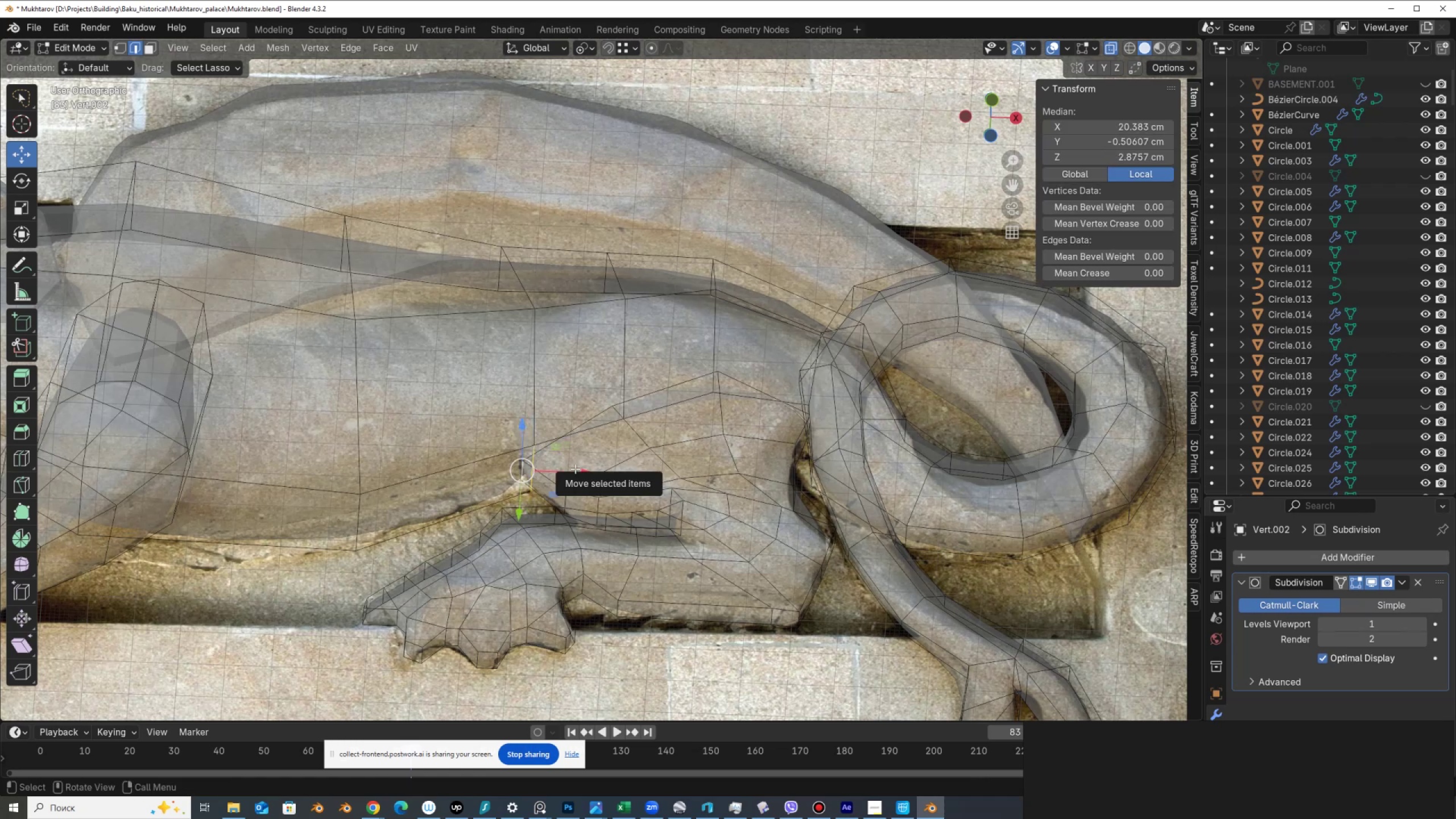 
key(F)
 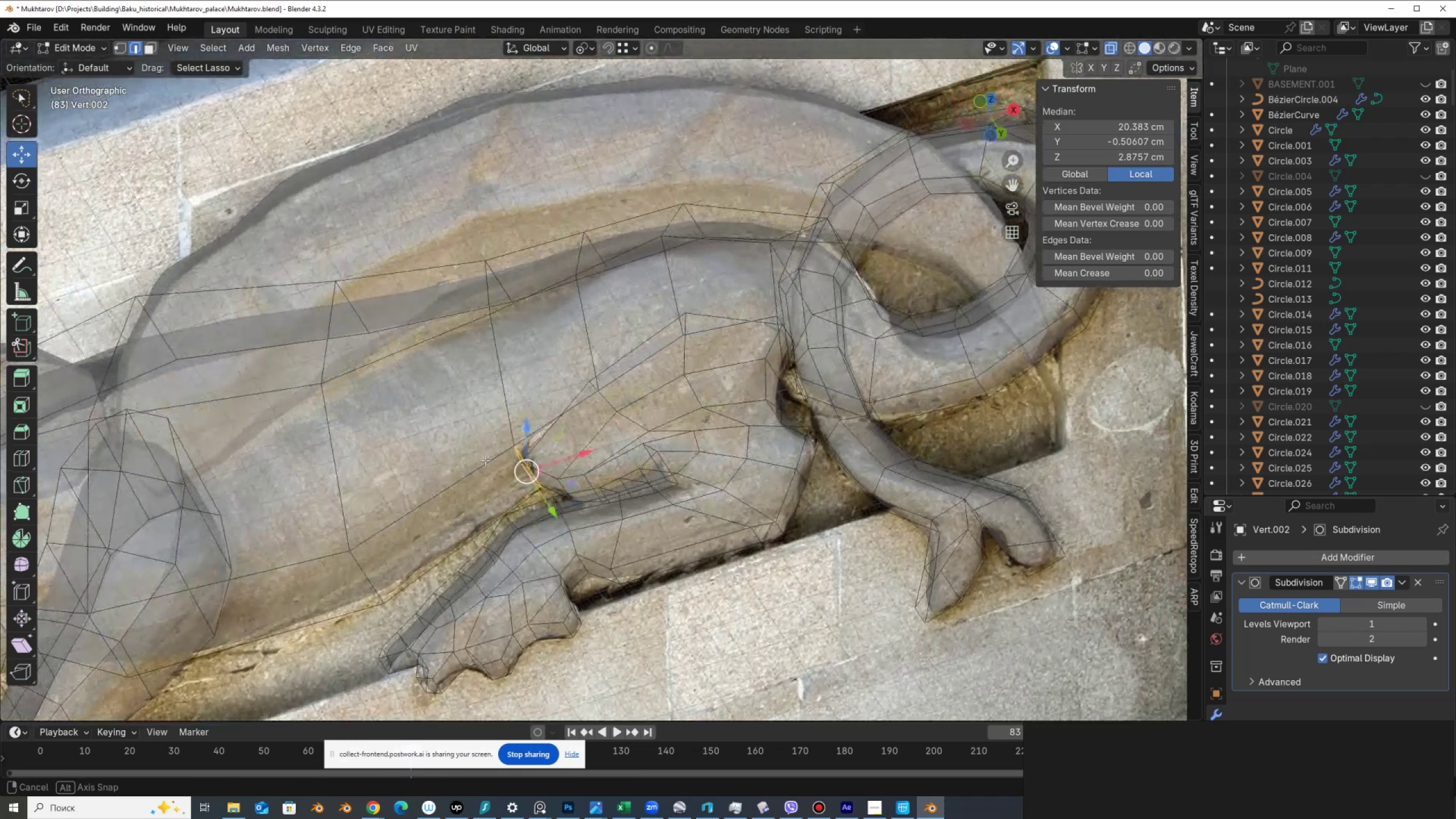 
wait(5.25)
 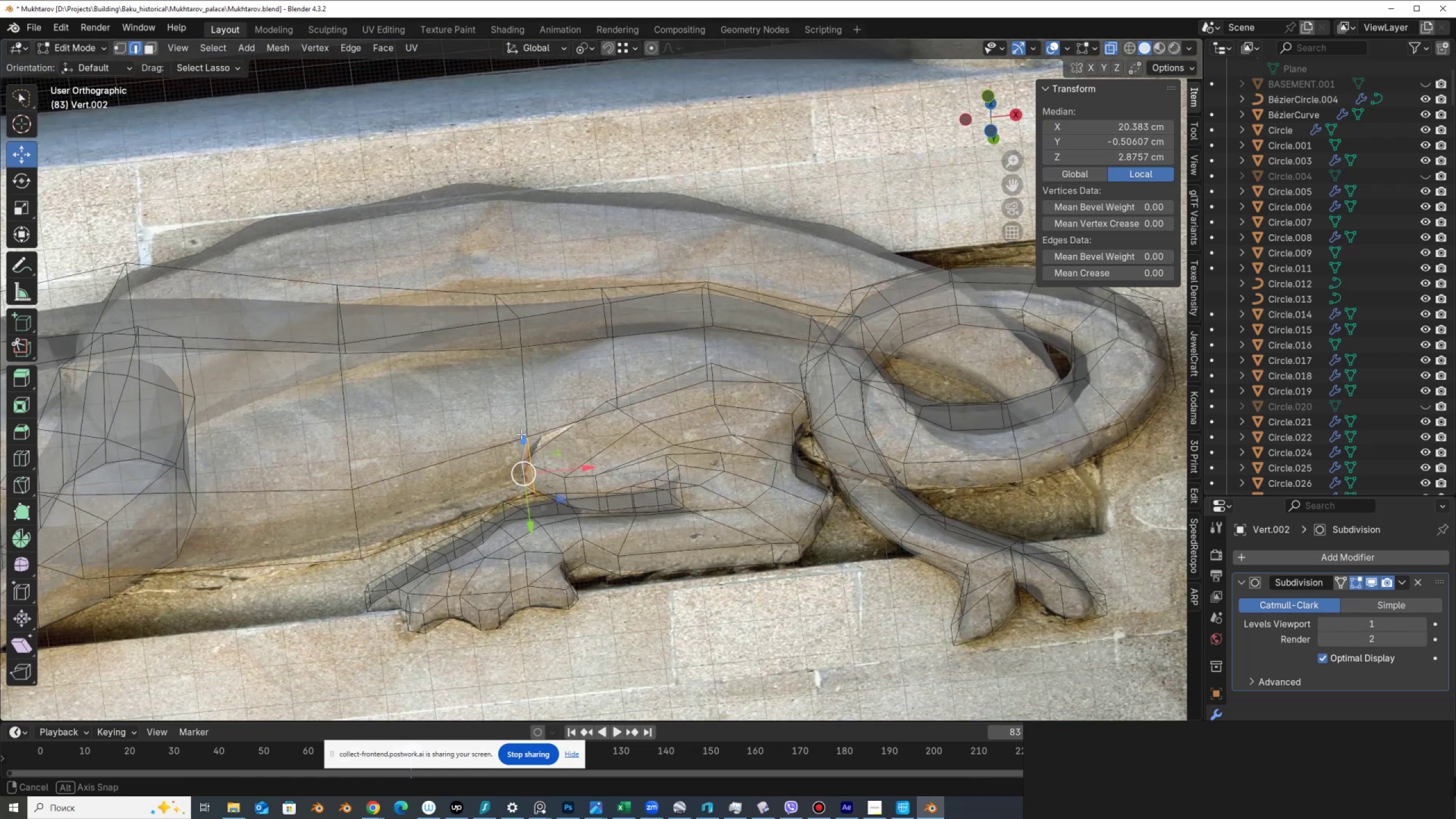 
left_click([521, 457])
 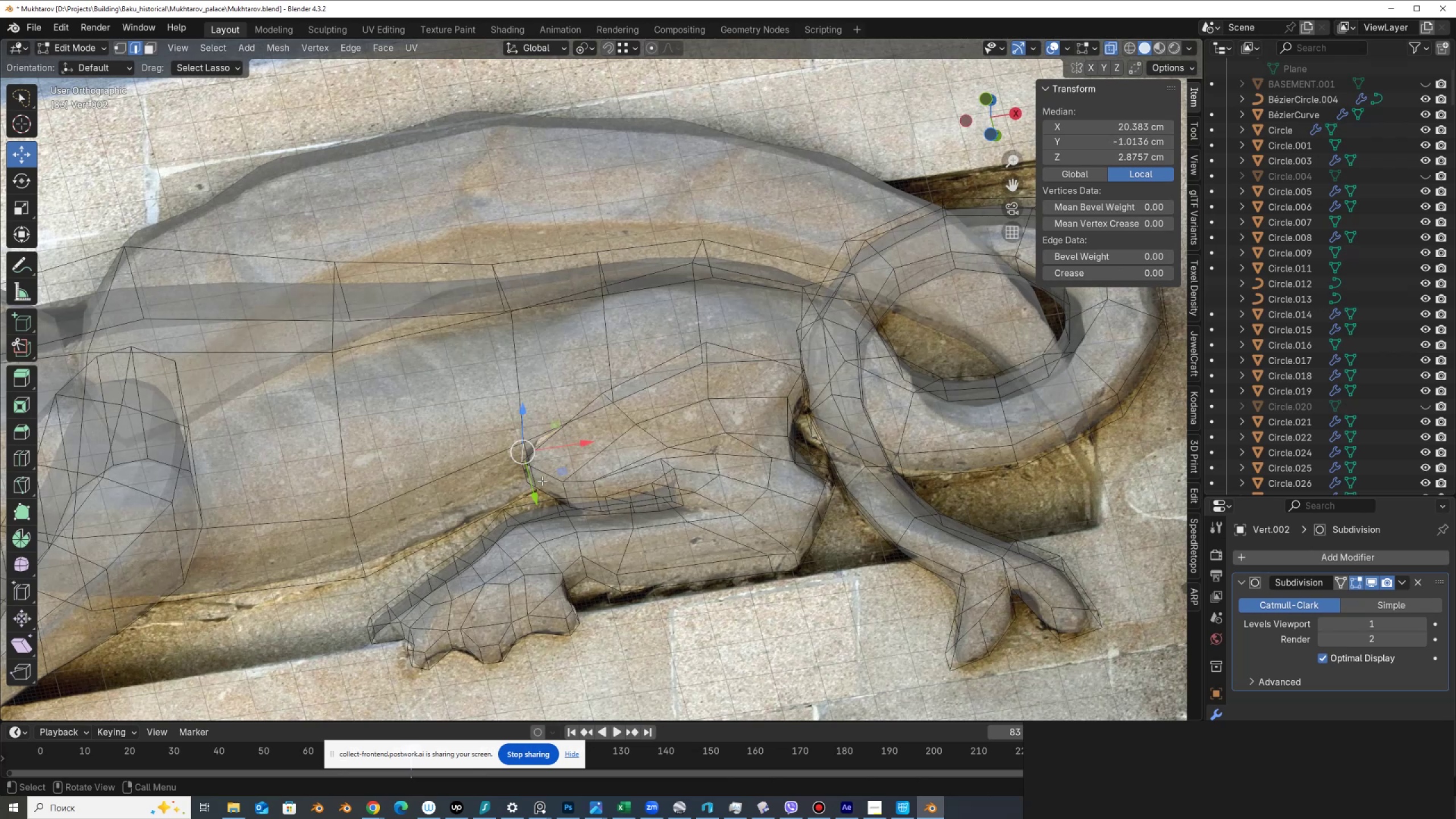 
type(ffff)
 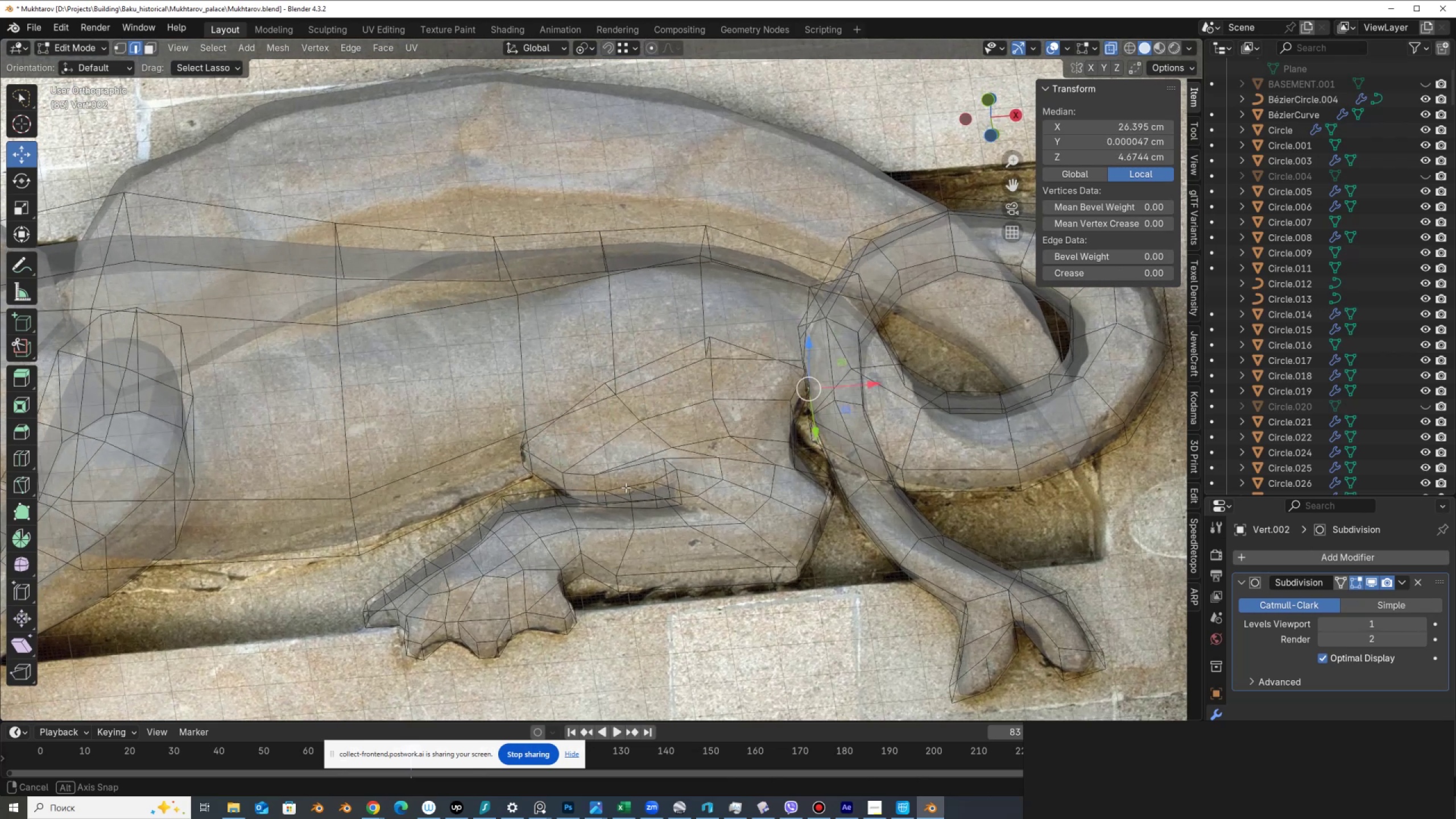 
hold_key(key=AltLeft, duration=0.54)
left_click([642, 362])
 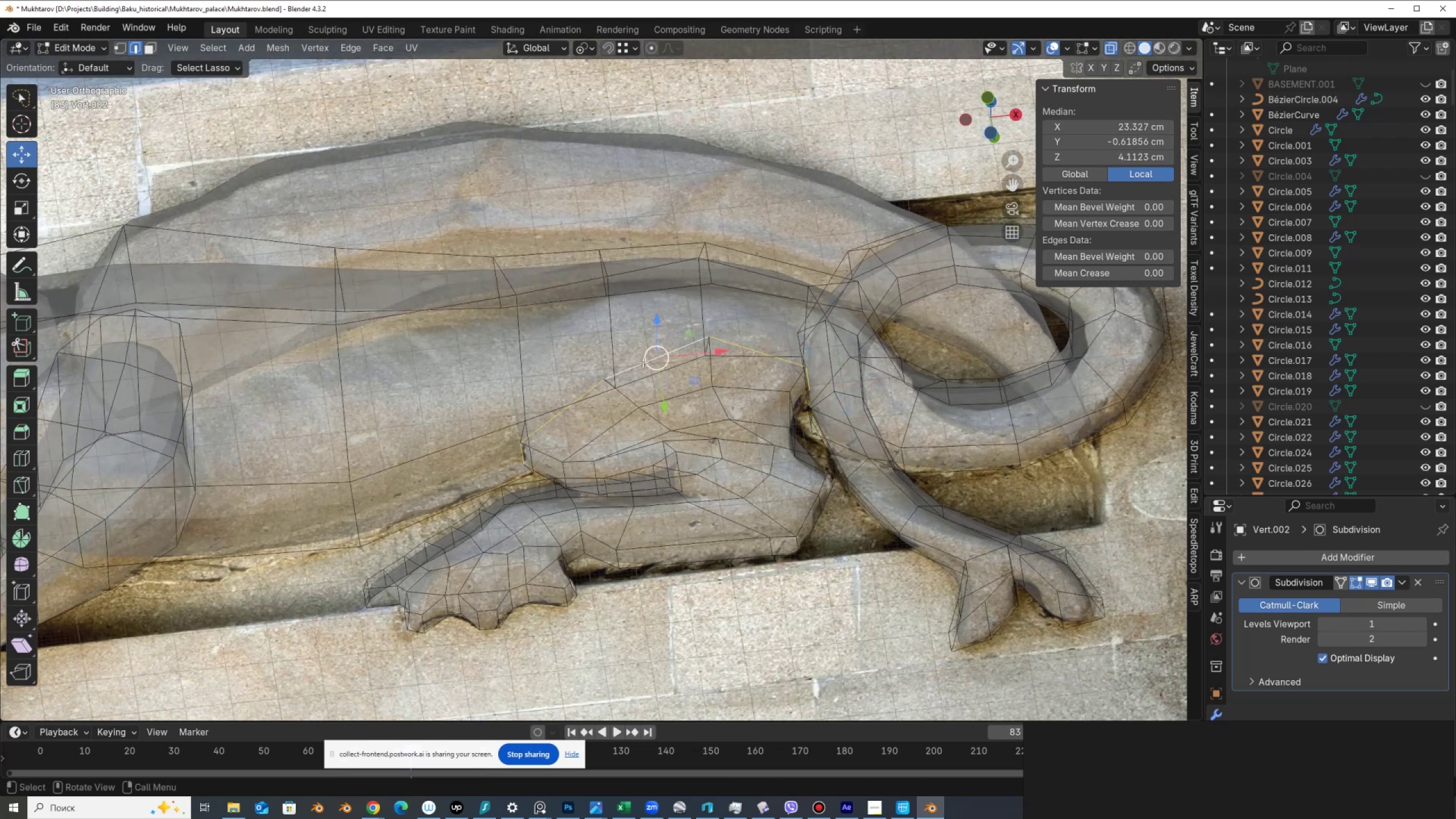 
key(Control+X)
 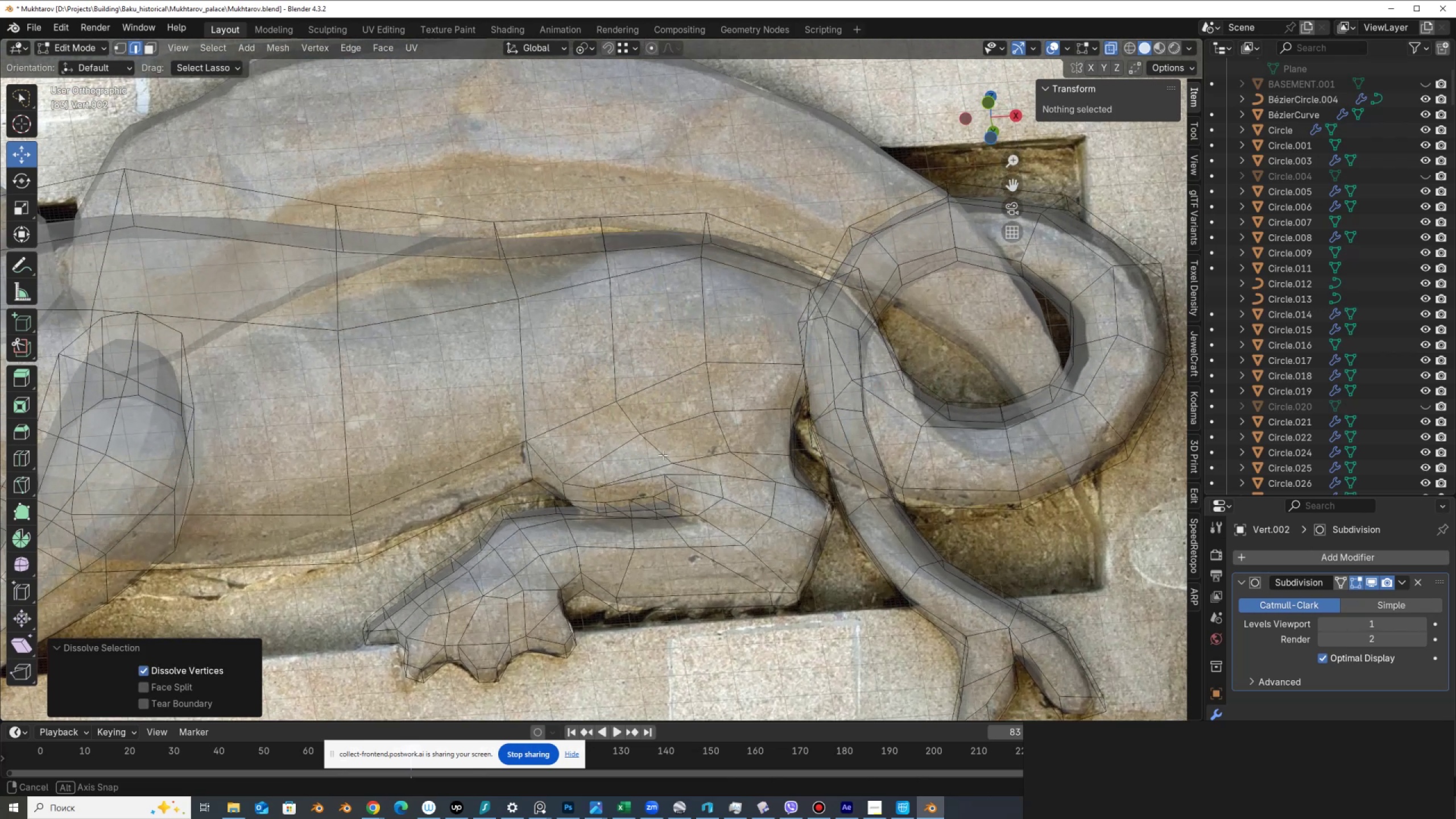 
key(Alt+AltLeft)
 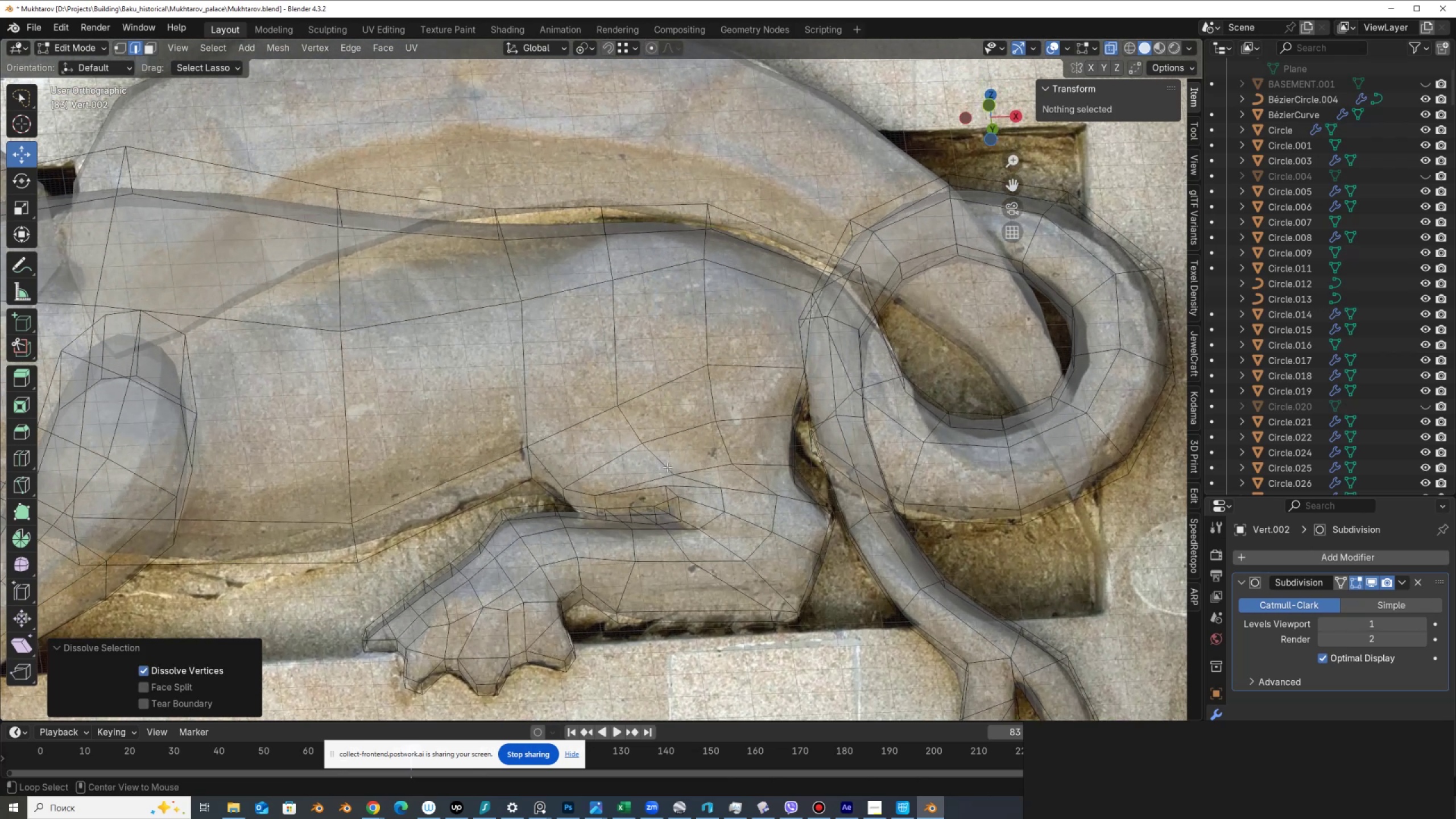 
key(Alt+Z)
 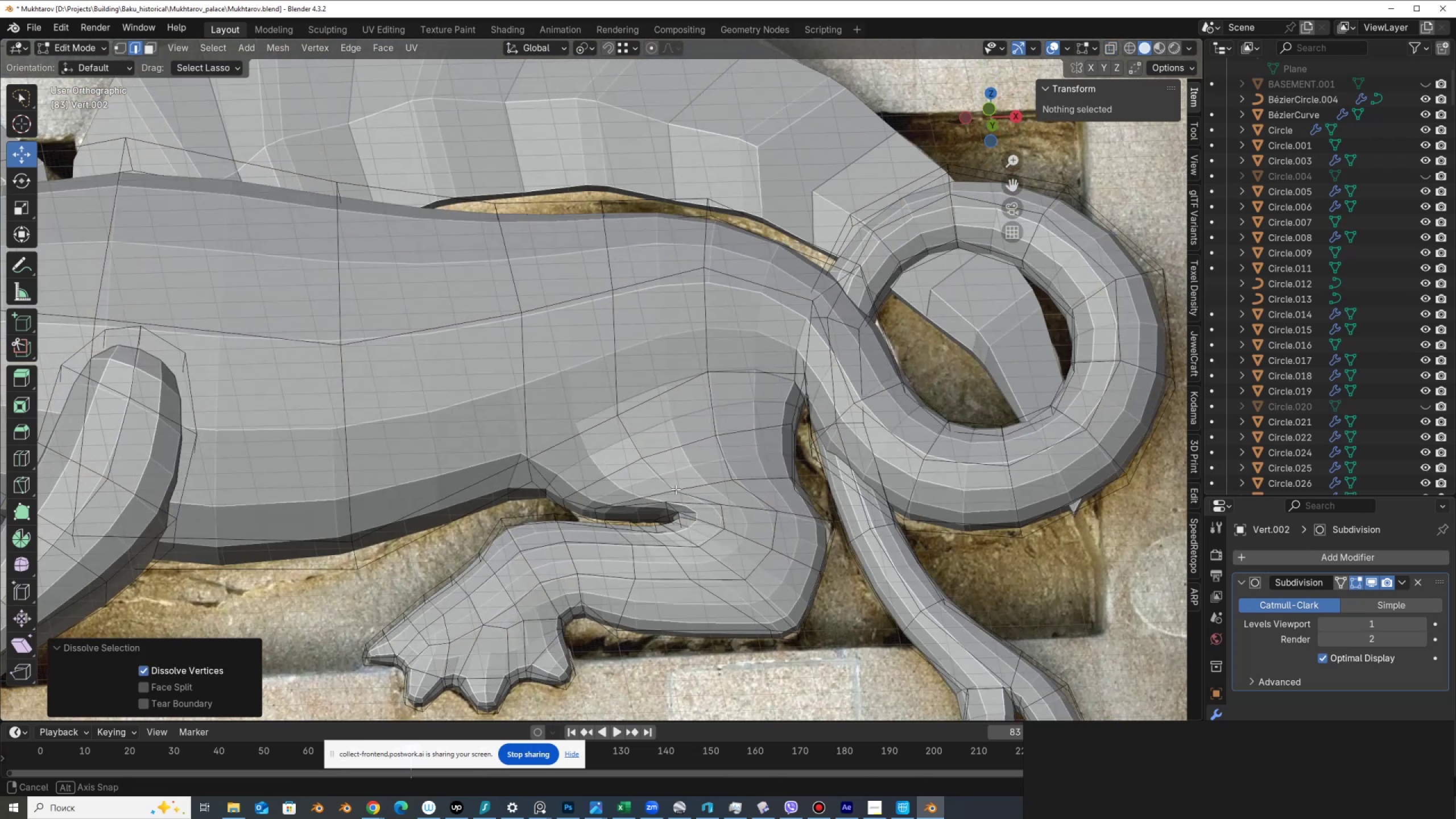 
hold_key(key=AltLeft, duration=0.5)
 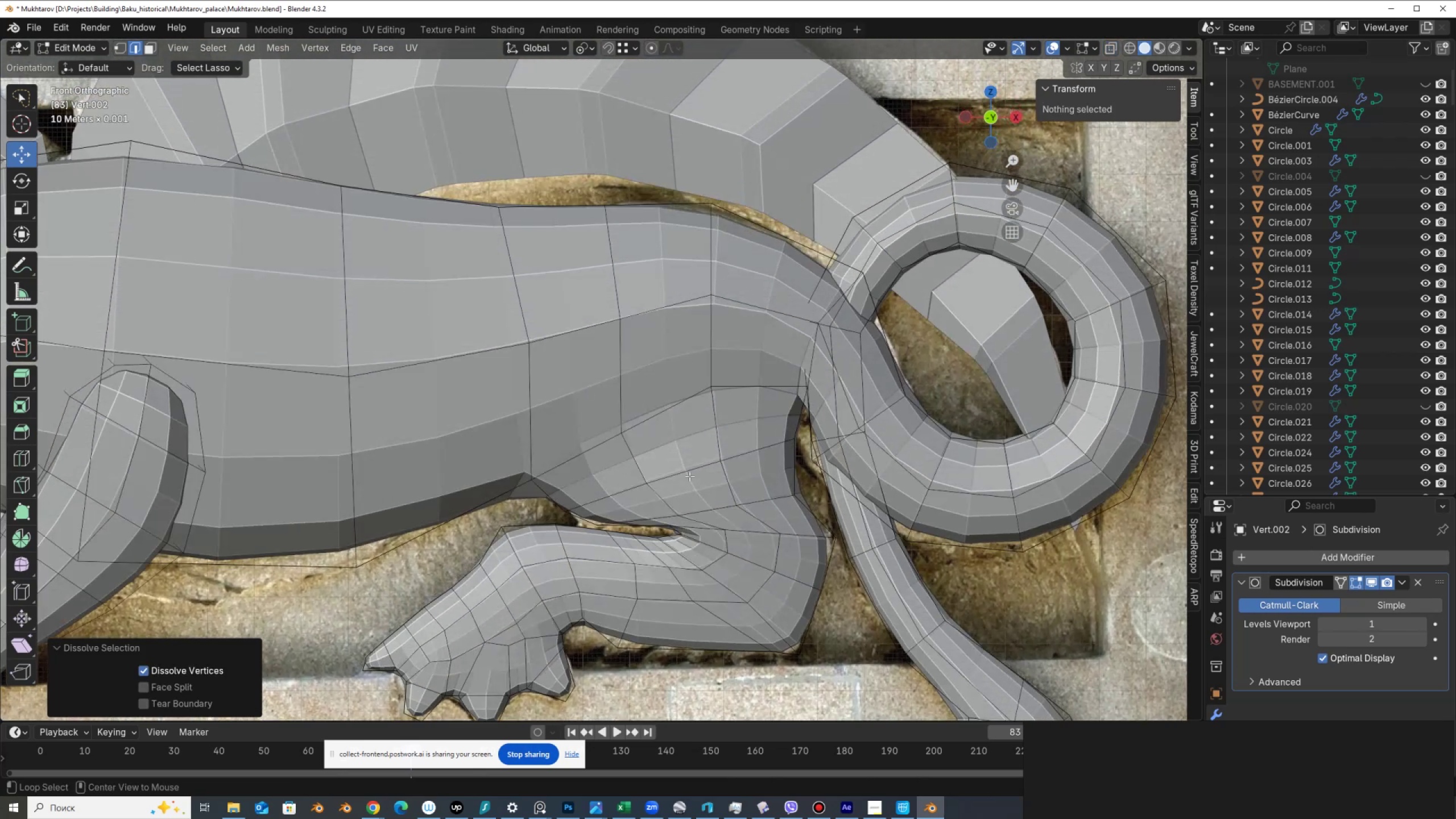 
scroll: coordinate [690, 456], scroll_direction: down, amount: 6.0
 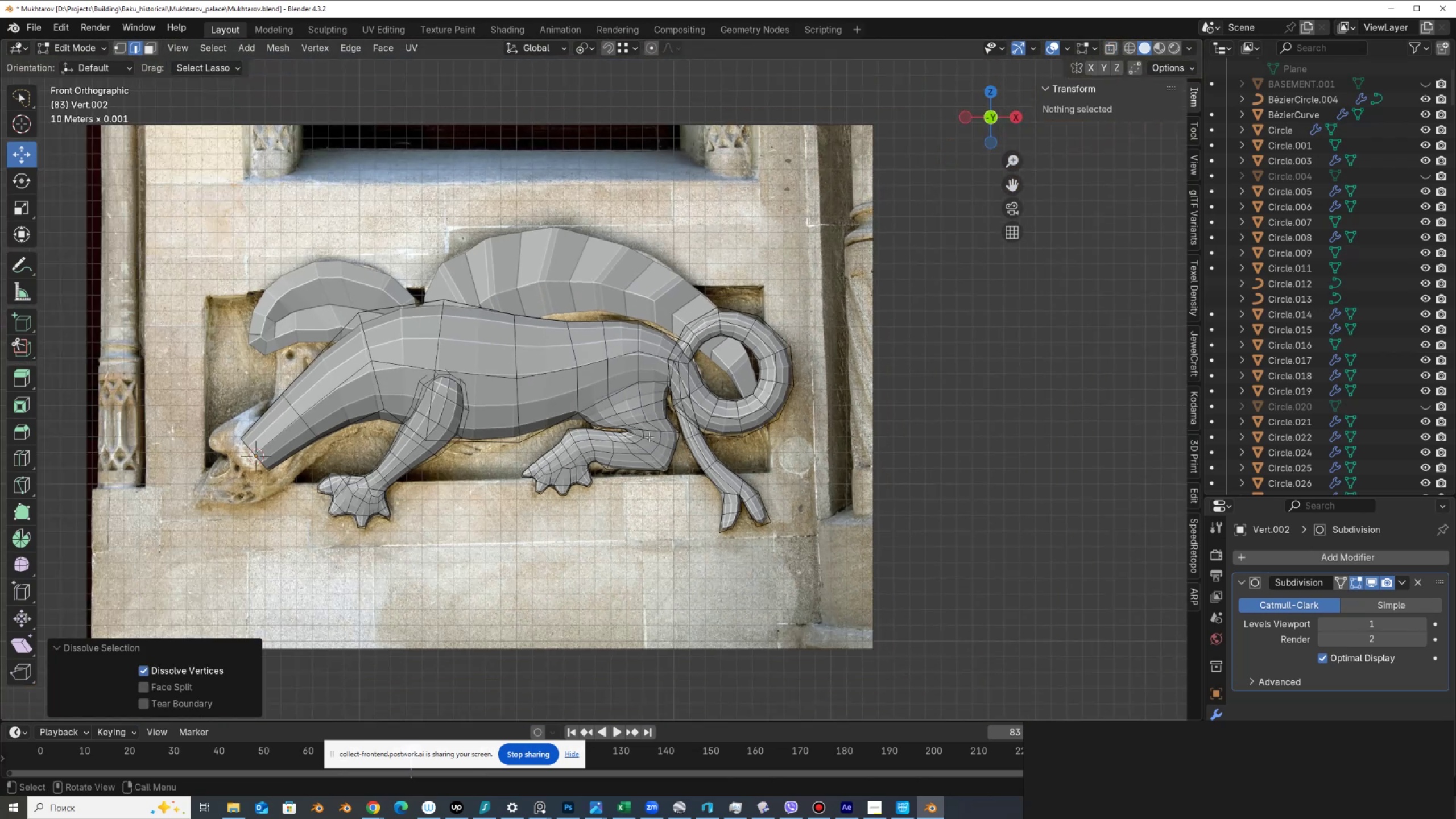 
hold_key(key=ShiftLeft, duration=0.58)
 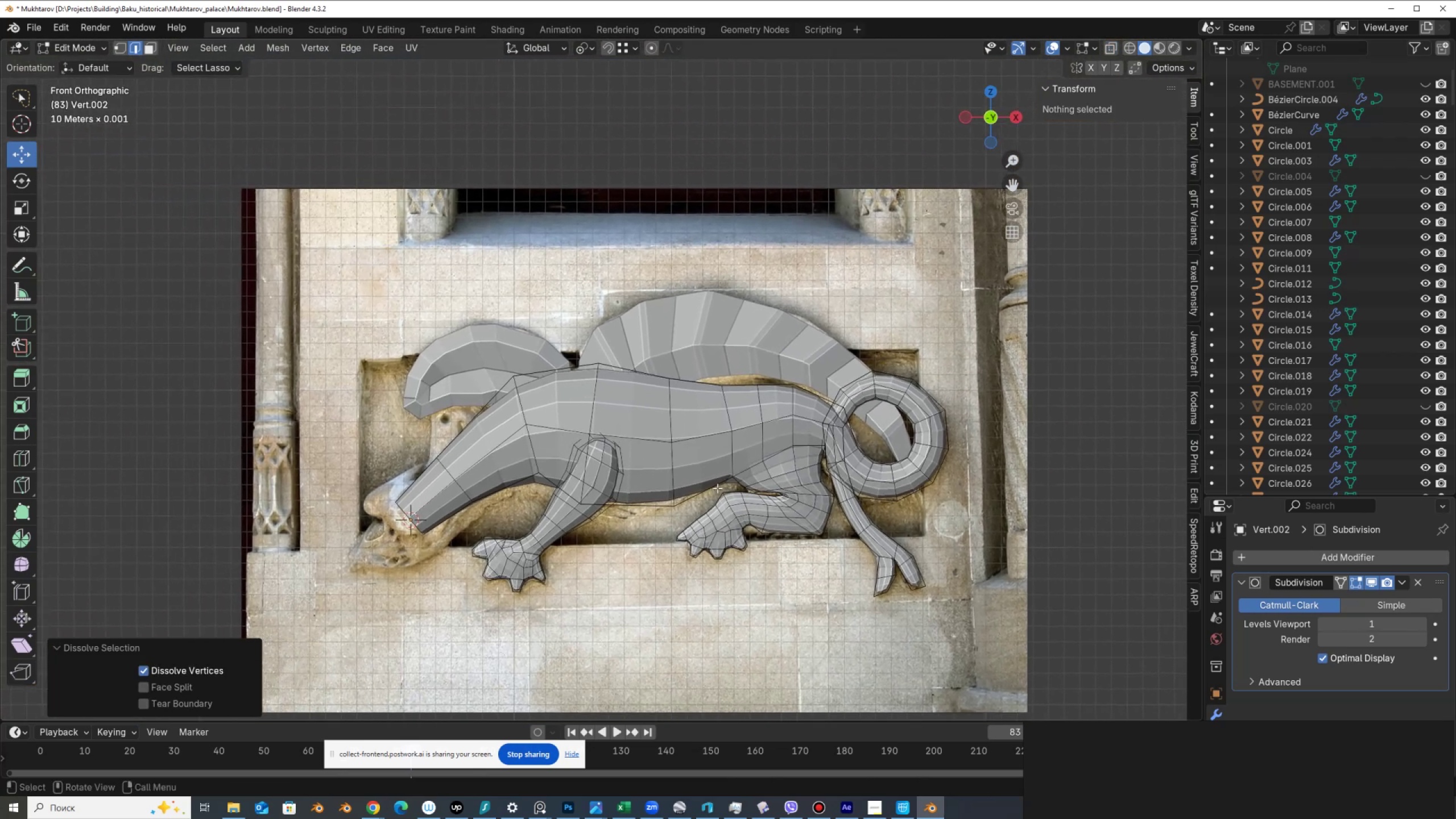 
scroll: coordinate [717, 488], scroll_direction: up, amount: 1.0
 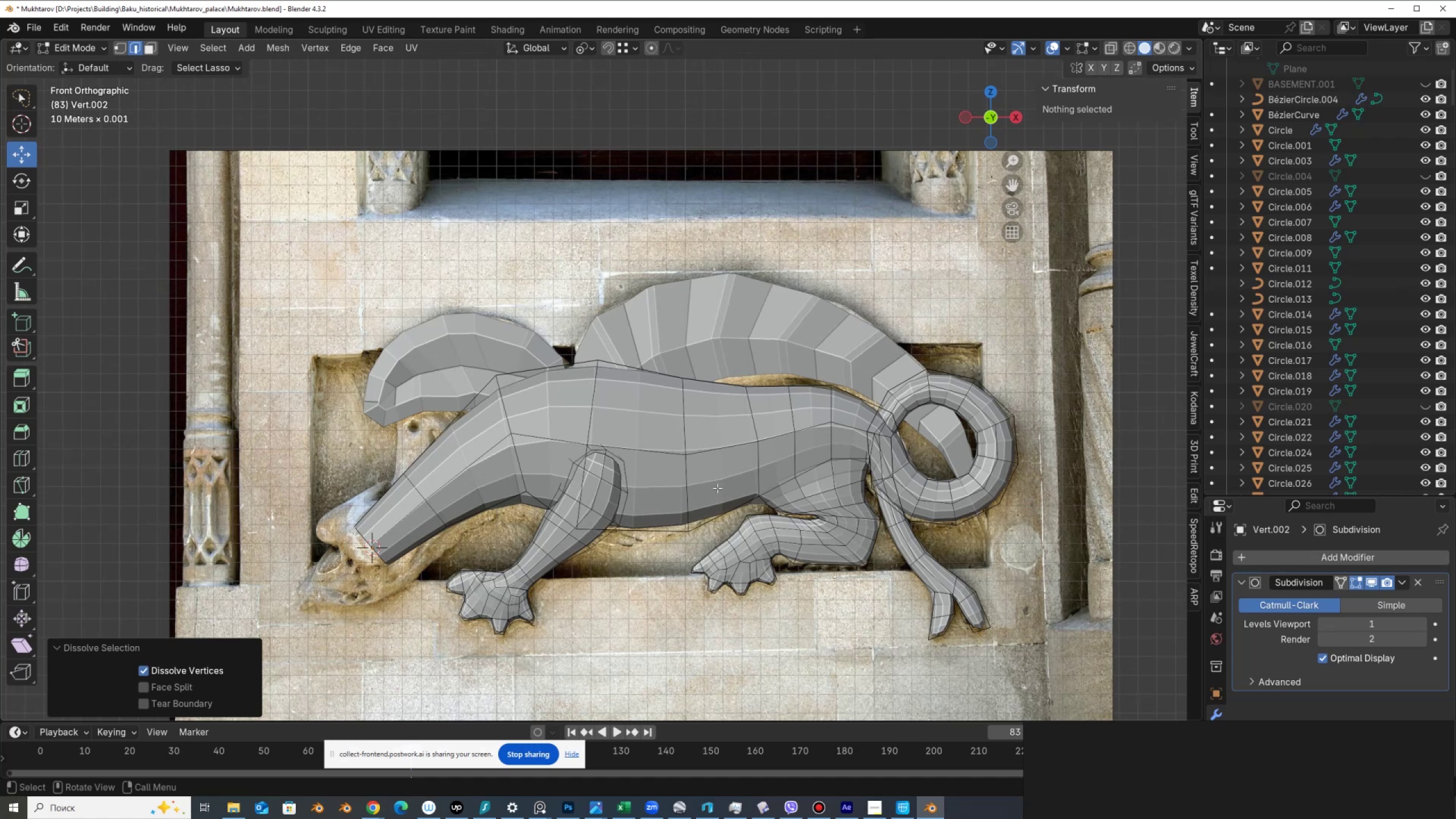 
key(Tab)
 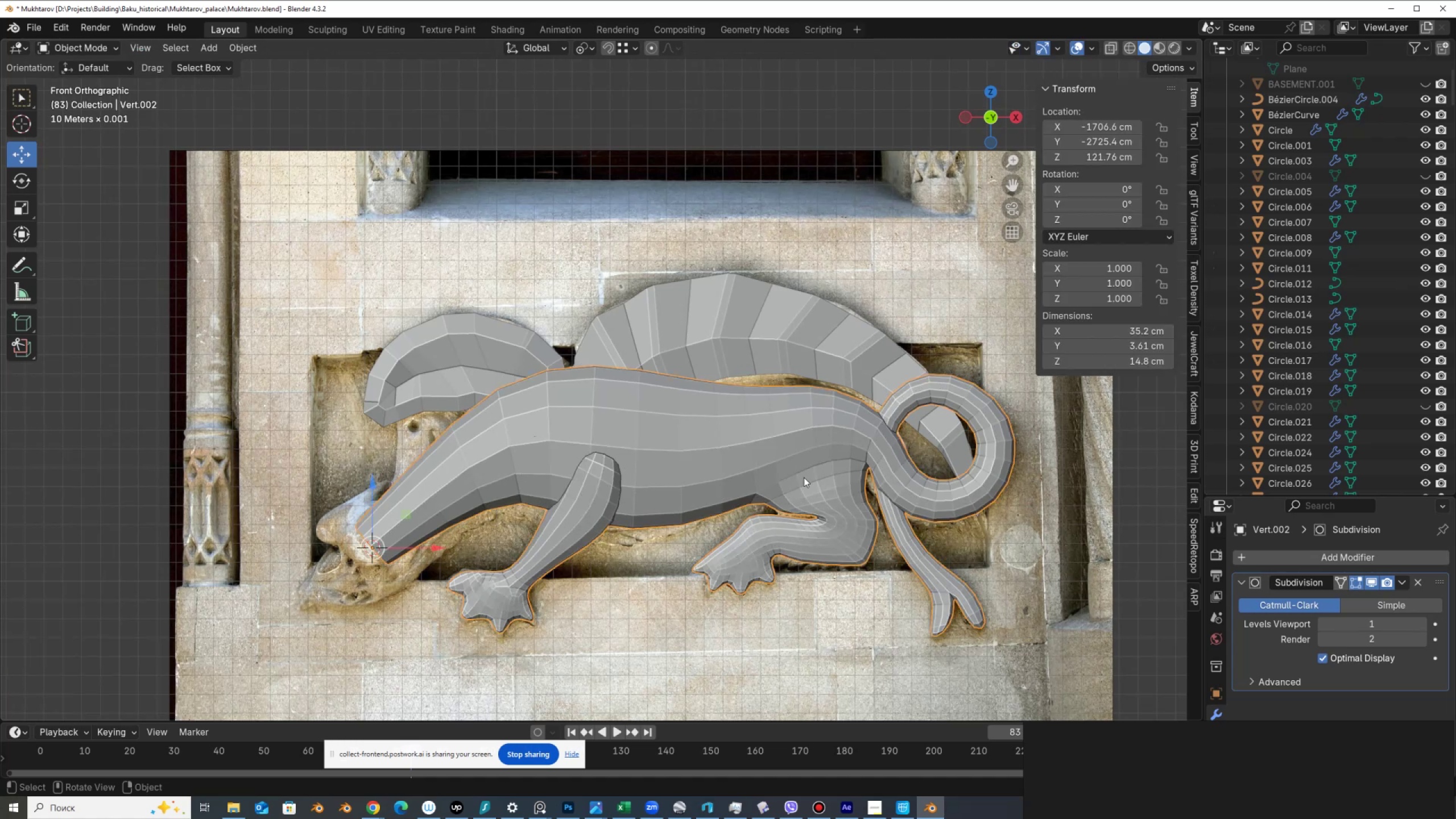 
scroll: coordinate [871, 482], scroll_direction: up, amount: 2.0
 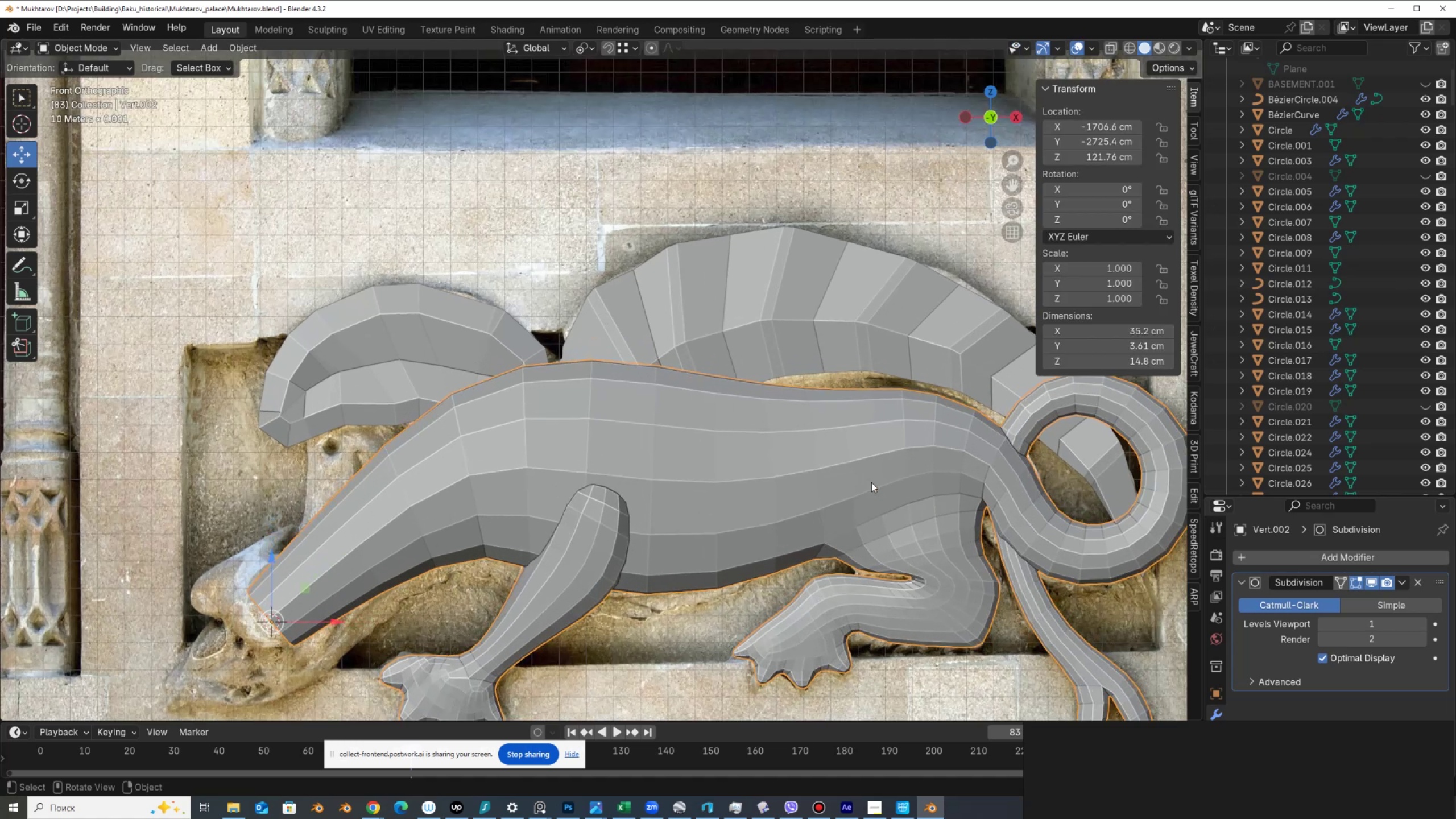 
key(Tab)
 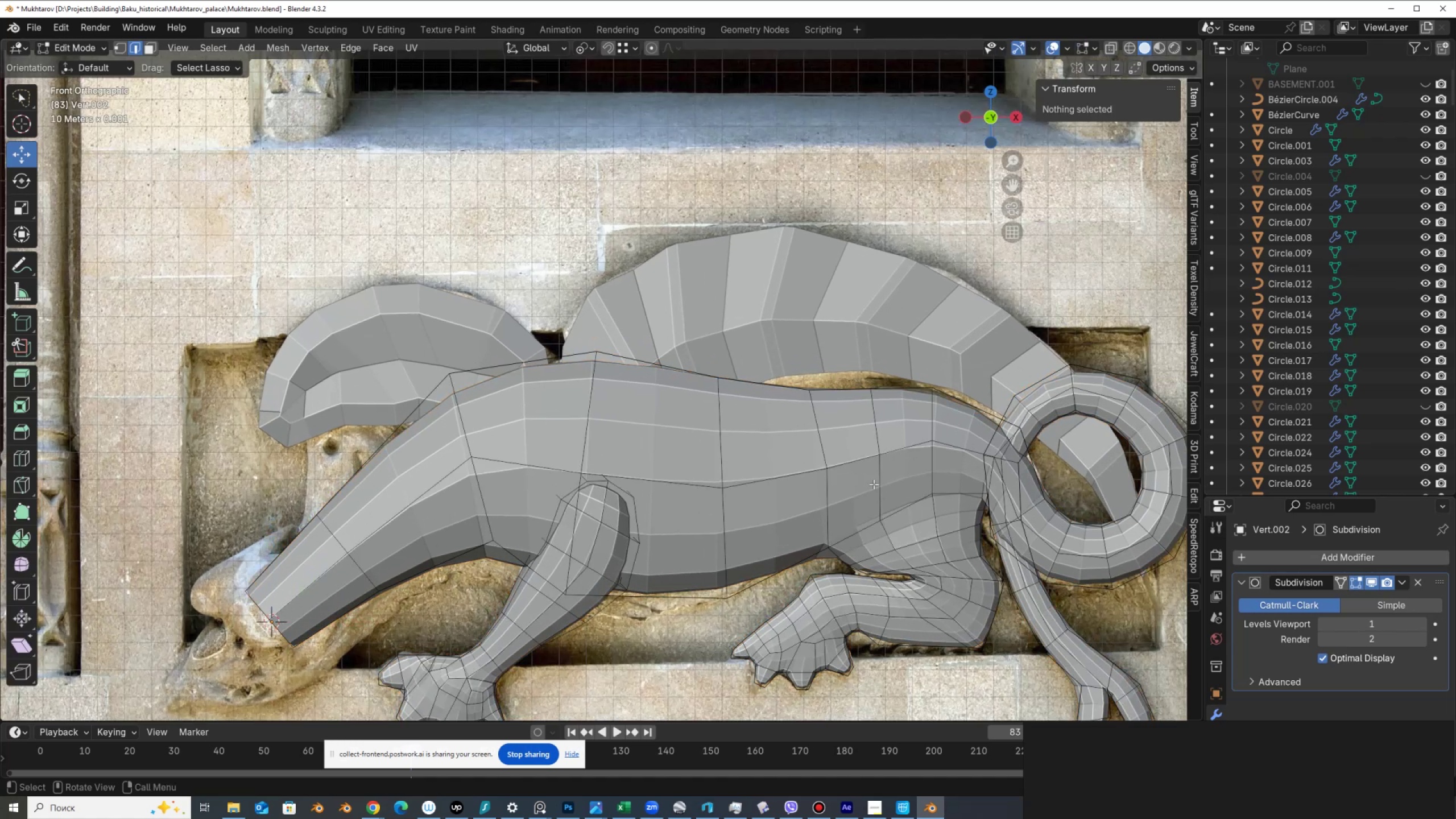 
key(Shift+ShiftLeft)
 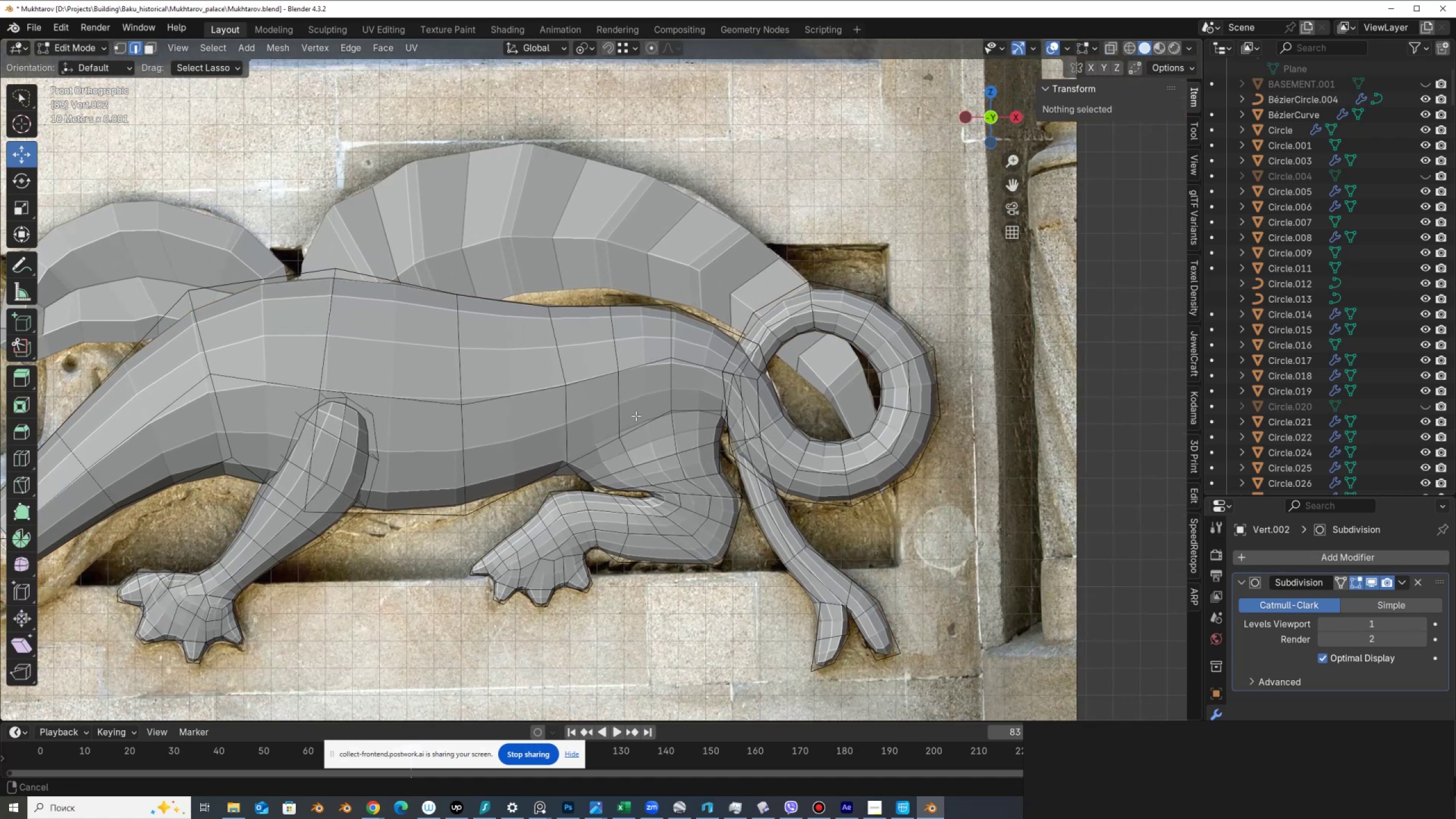 
key(Alt+AltLeft)
 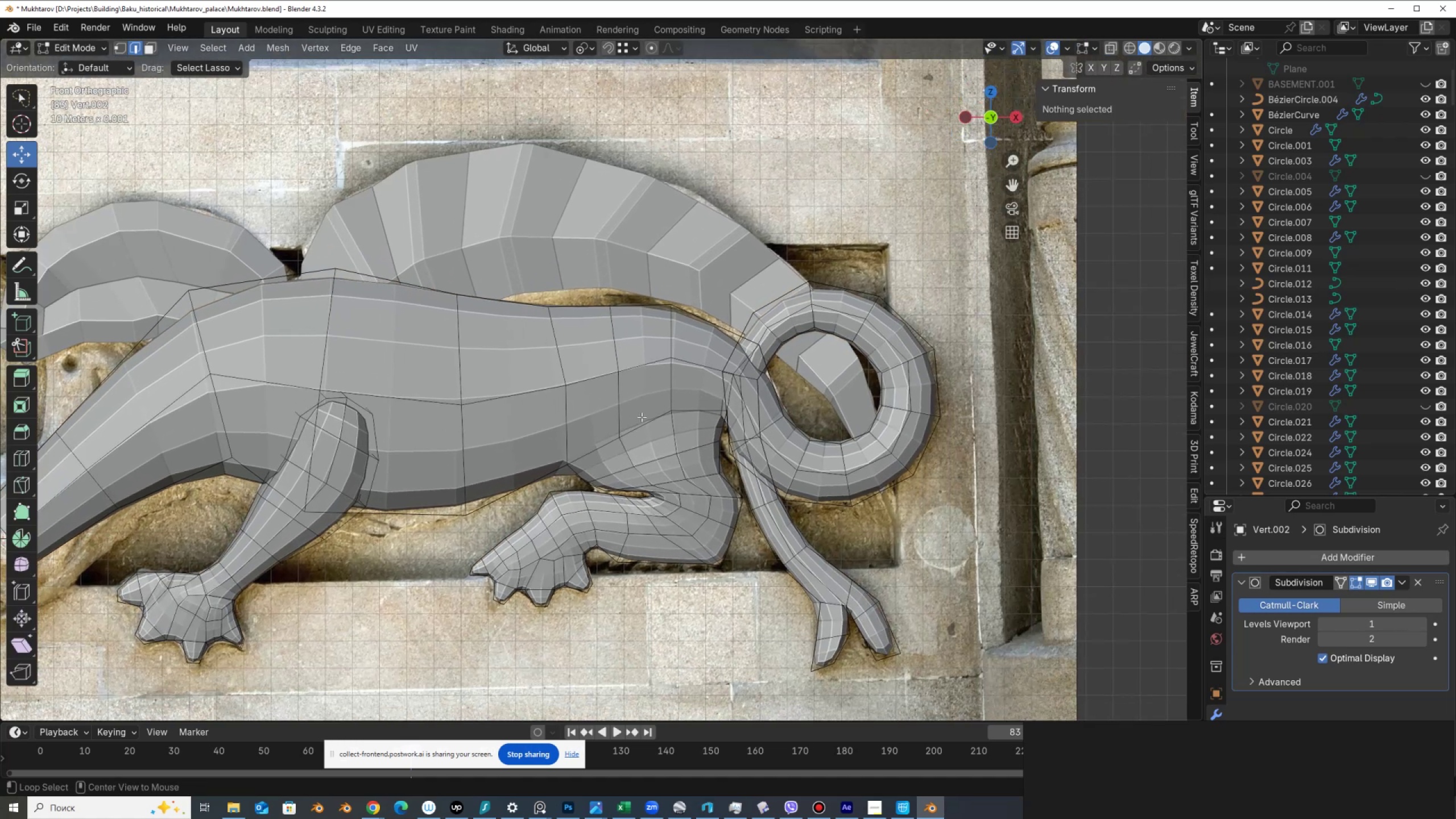 
key(Alt+Z)
 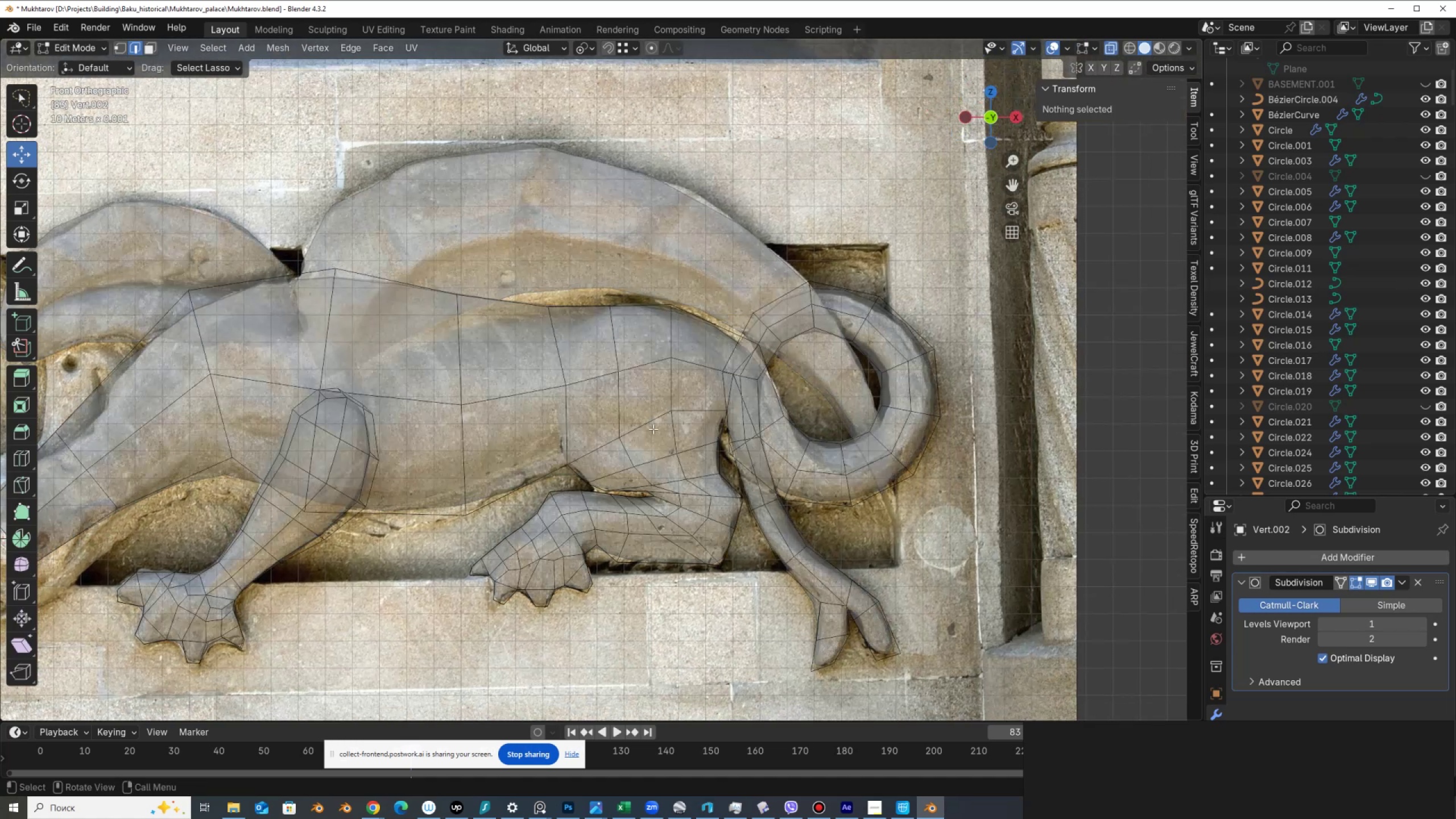 
scroll: coordinate [653, 429], scroll_direction: up, amount: 1.0
 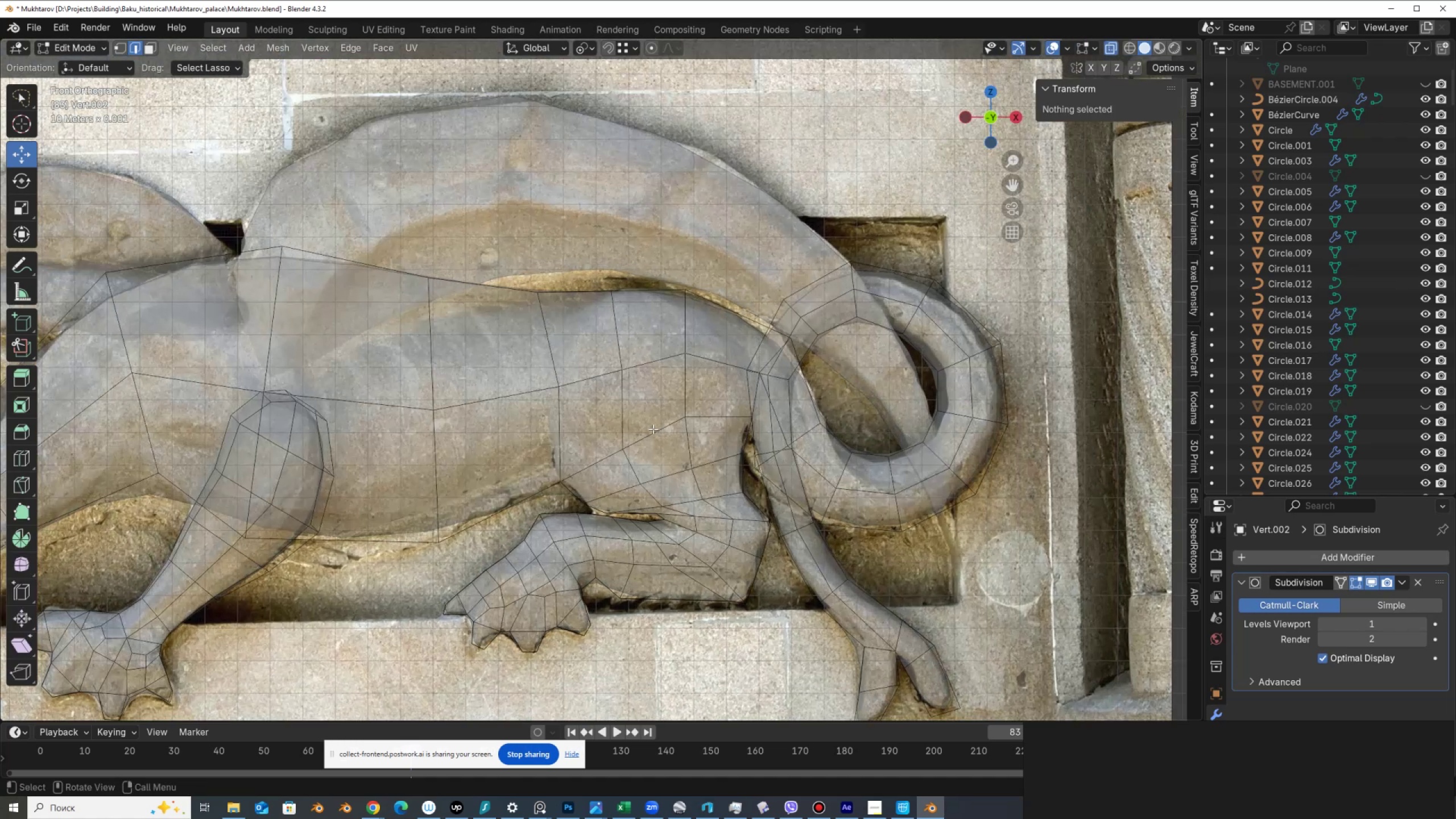 
key(Alt+AltLeft)
 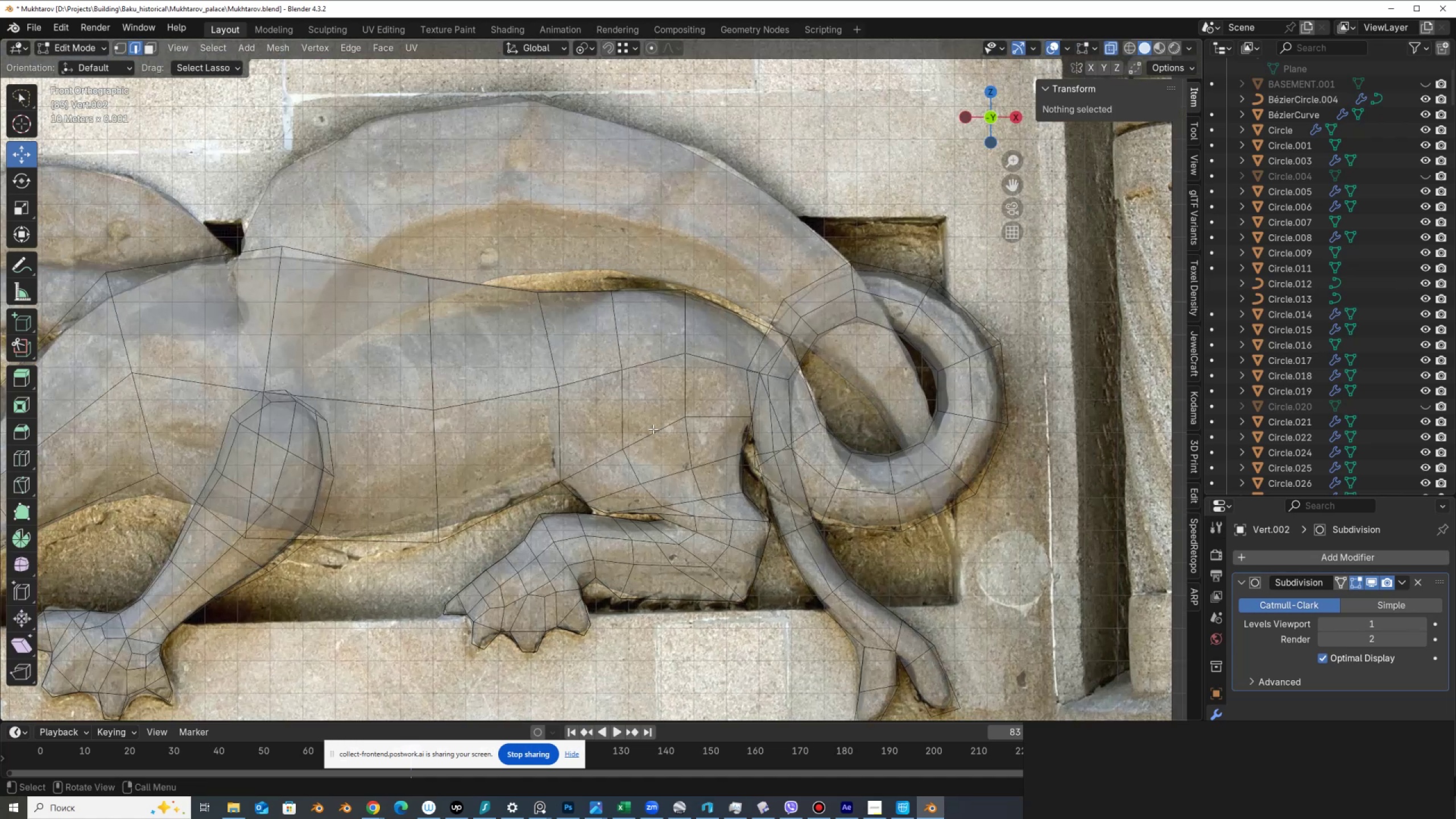 
key(Alt+Z)
 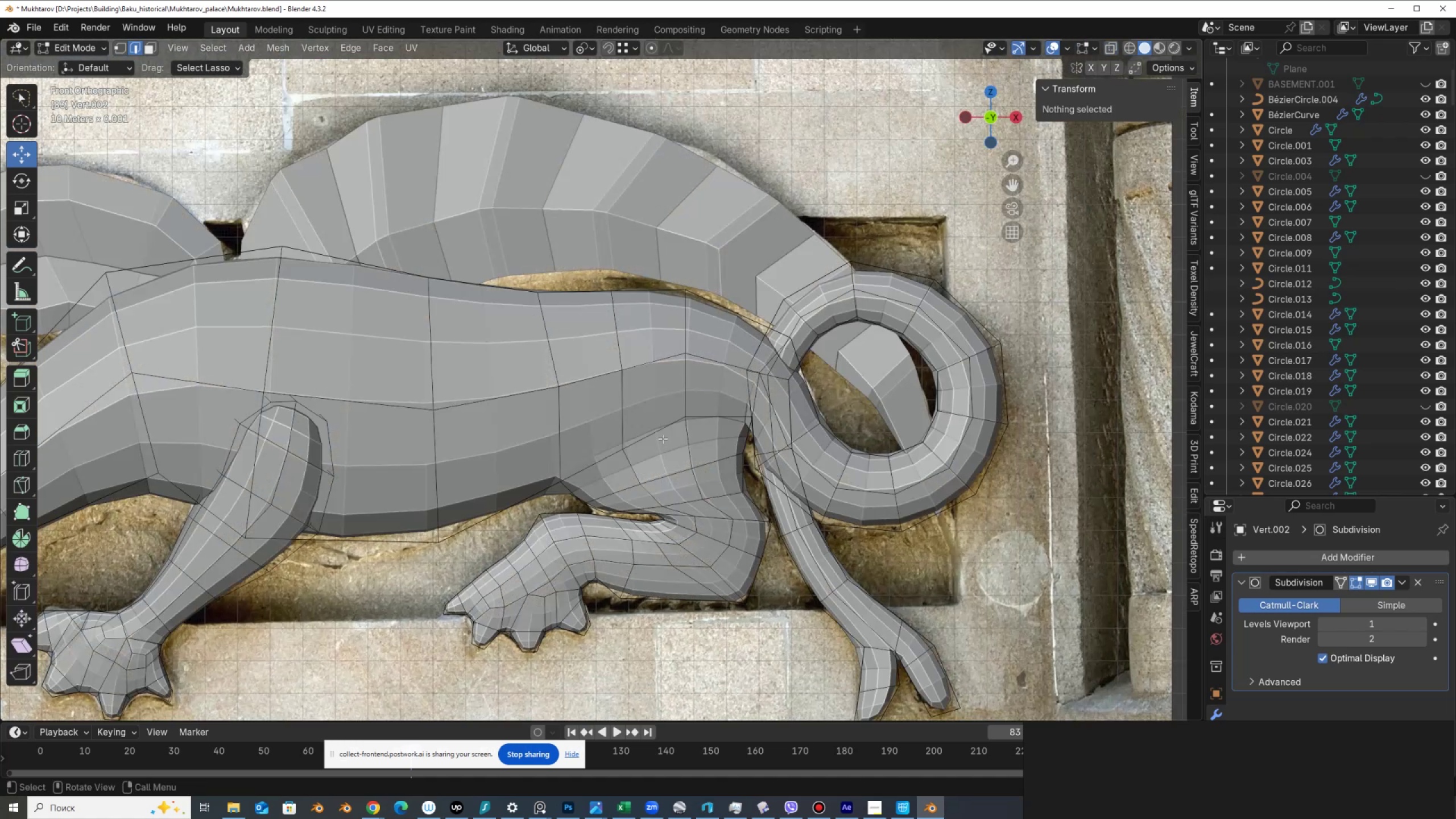 
left_click([660, 436])
 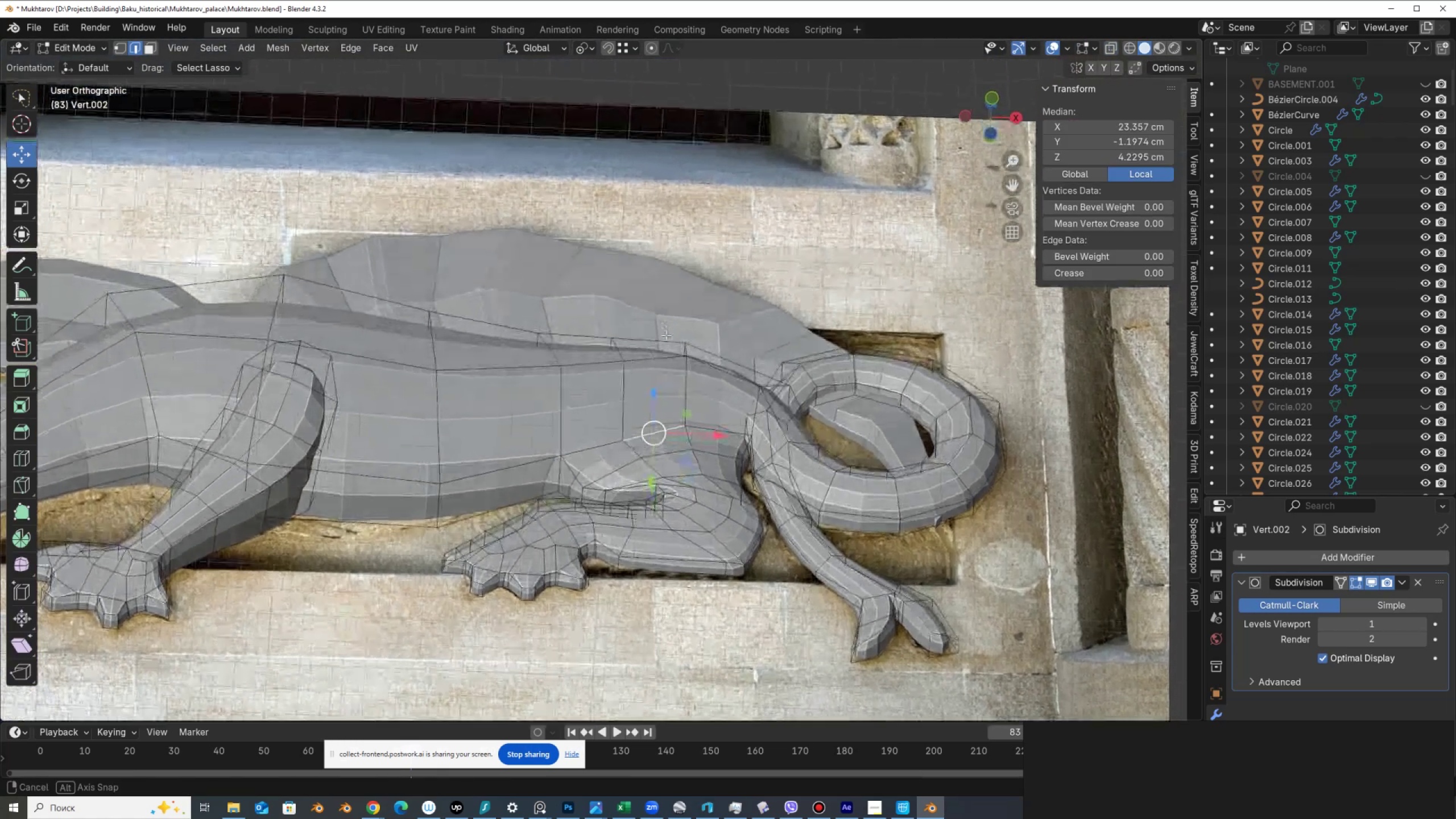 
hold_key(key=ShiftLeft, duration=0.69)
left_click([662, 455])
 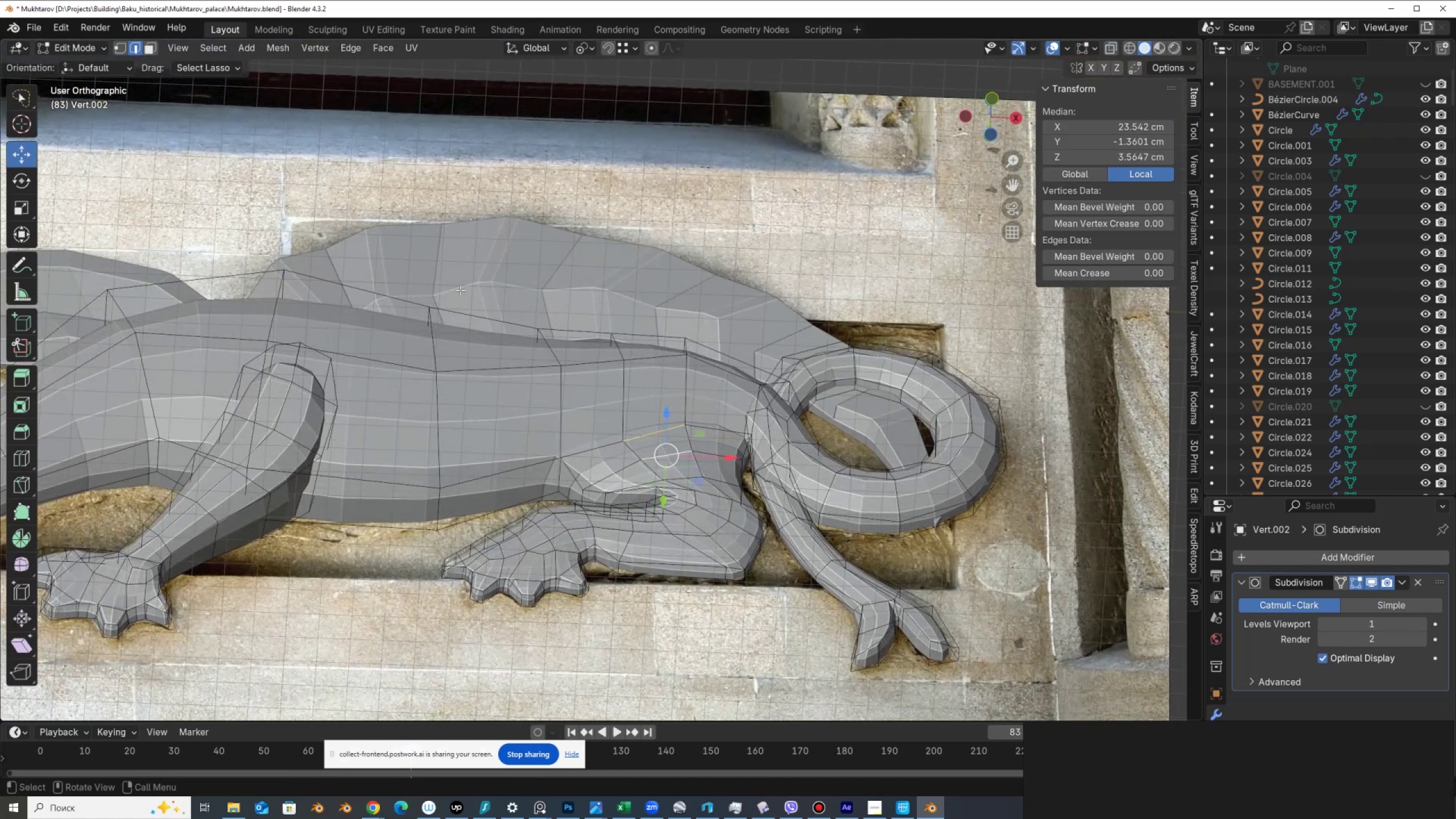 
right_click([424, 261])
 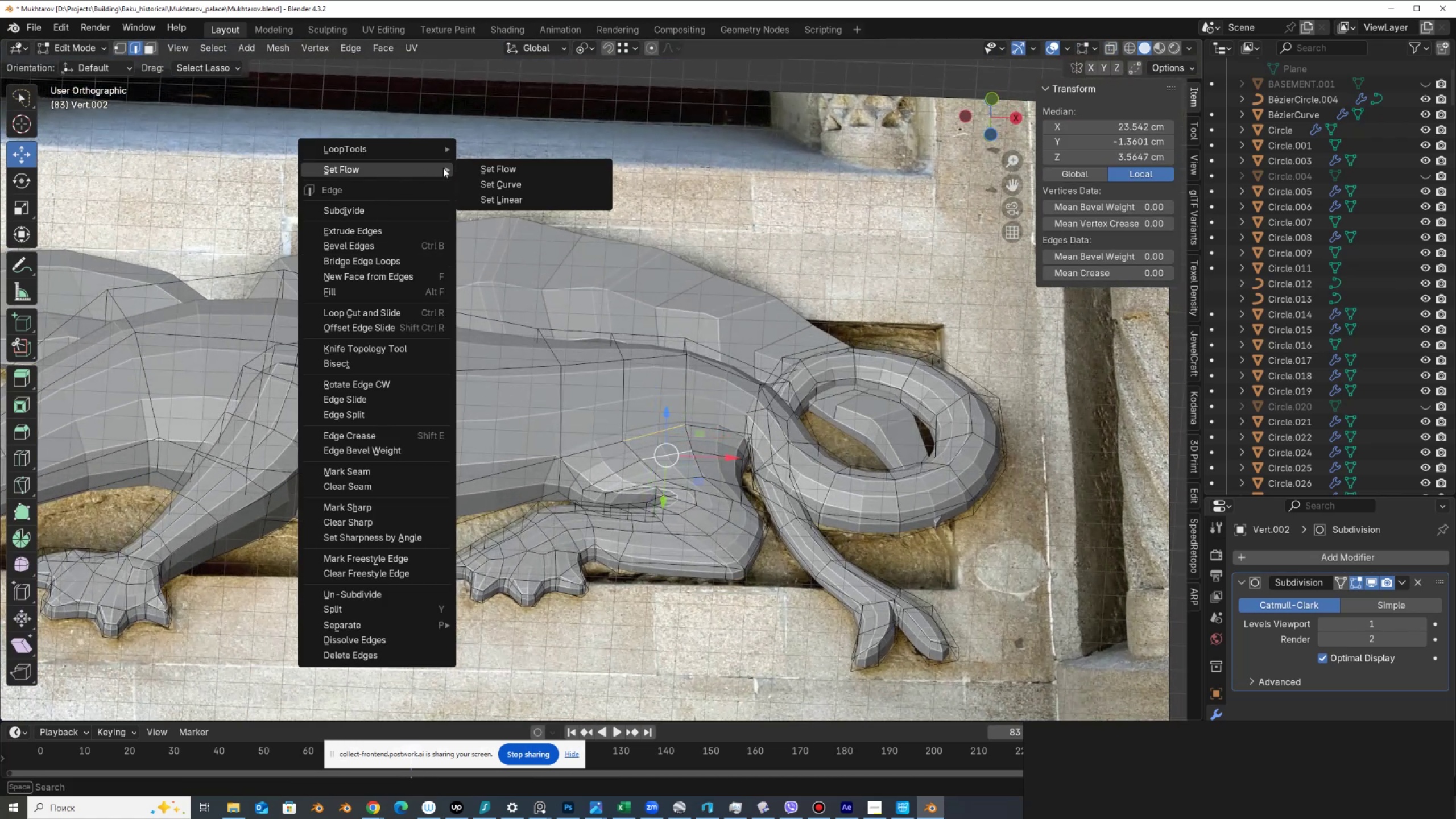 
left_click([464, 168])
 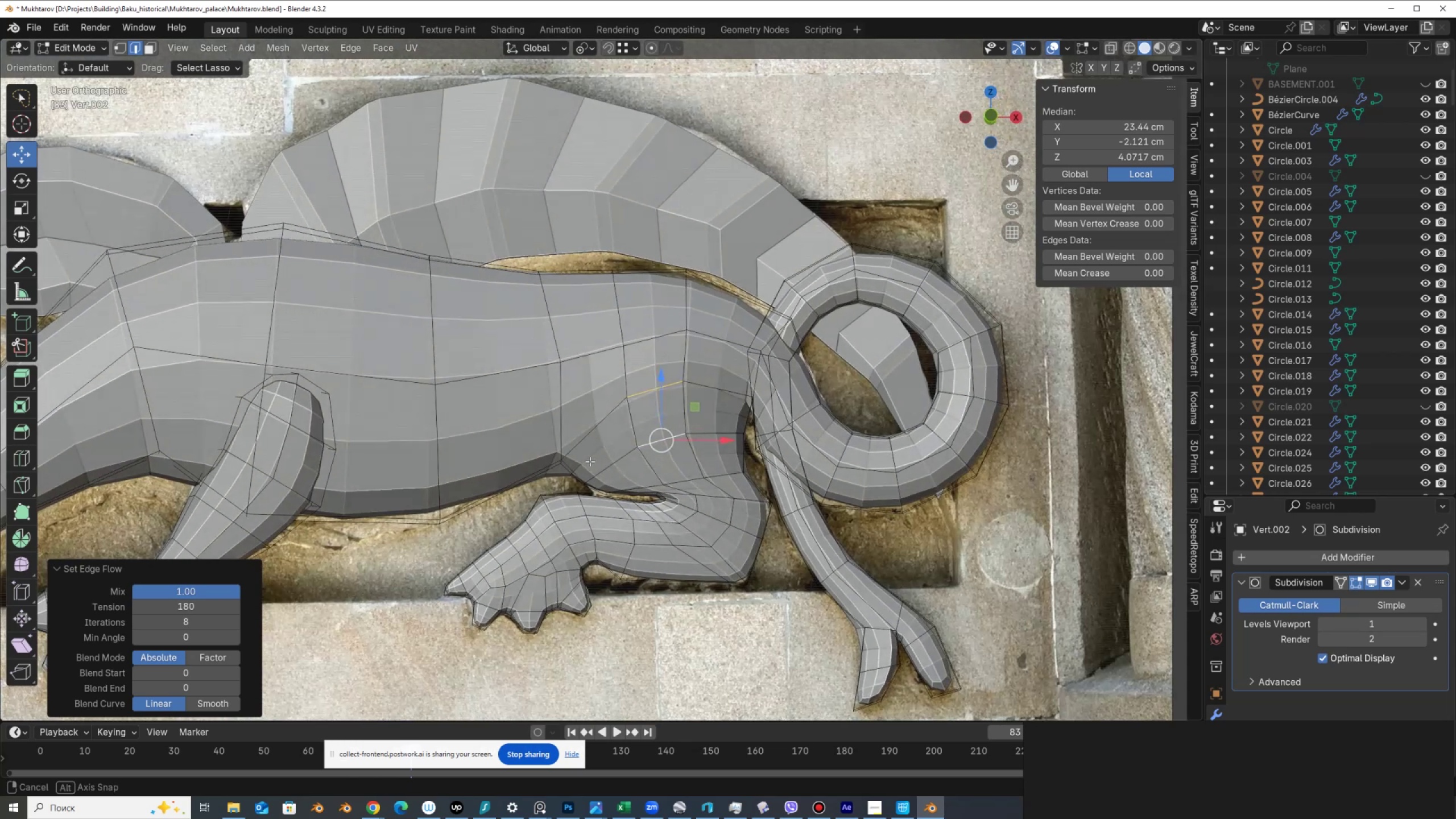 
key(Tab)
 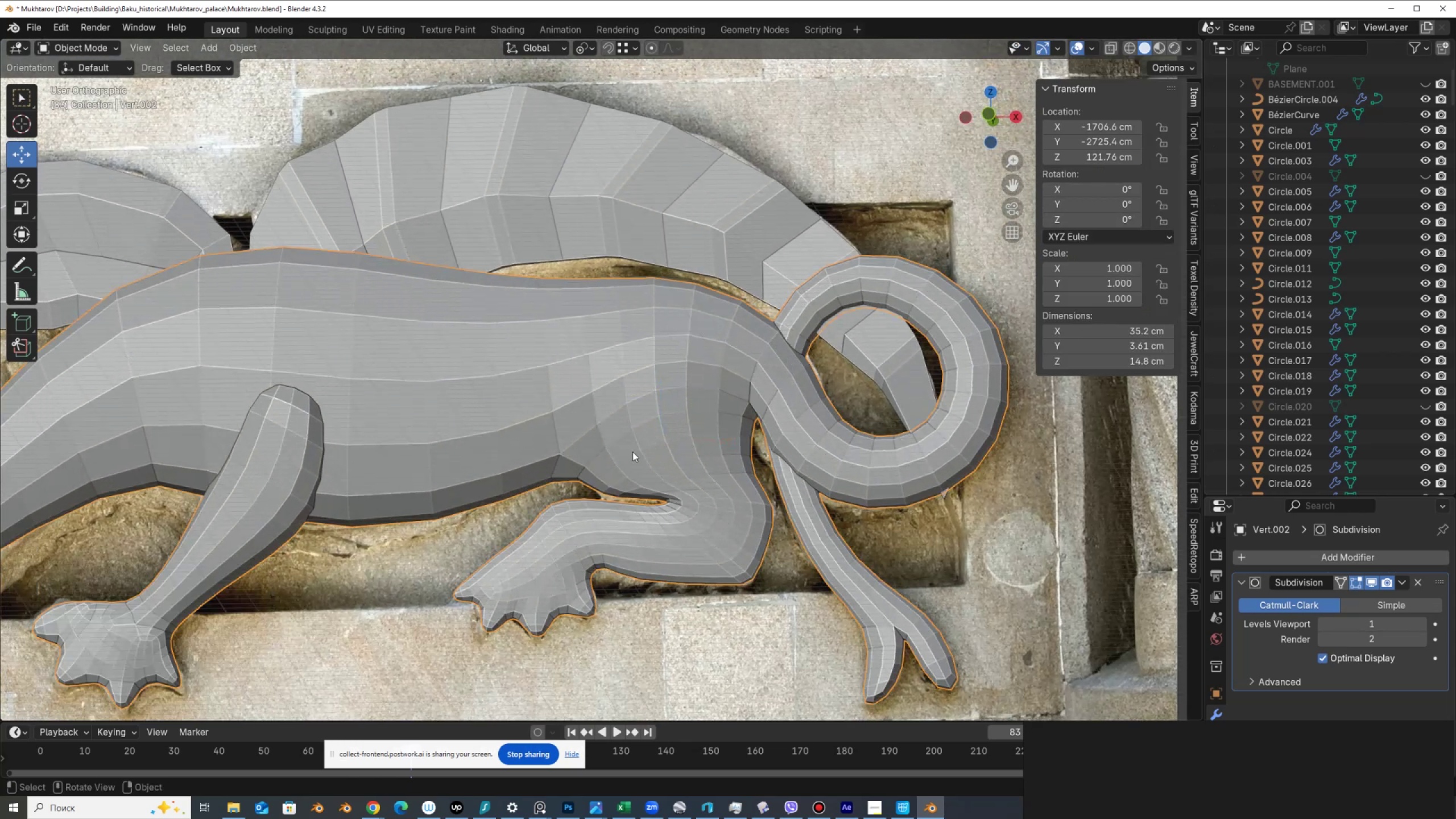 
scroll: coordinate [681, 441], scroll_direction: down, amount: 3.0
 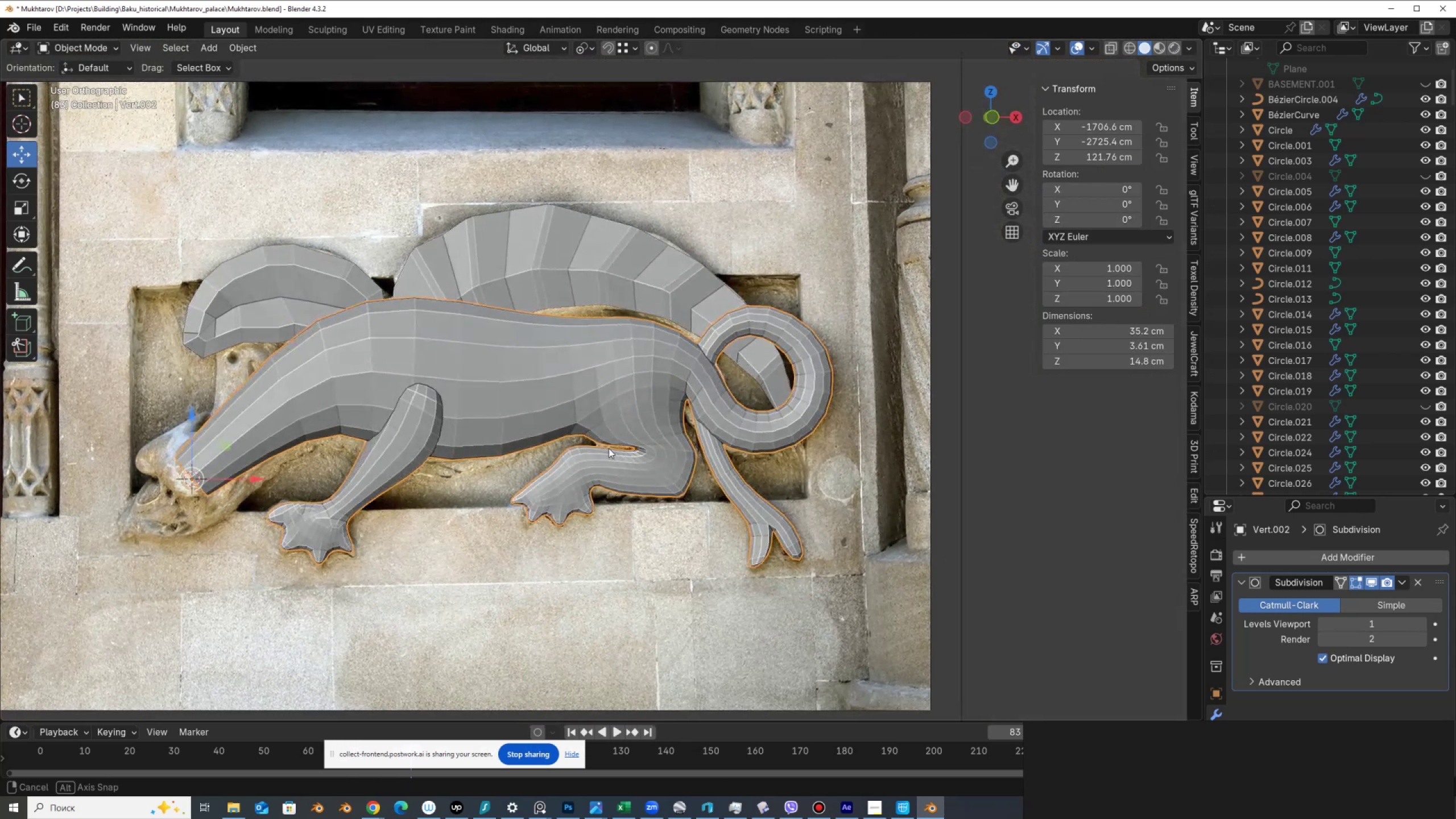 
hold_key(key=ShiftLeft, duration=0.48)
 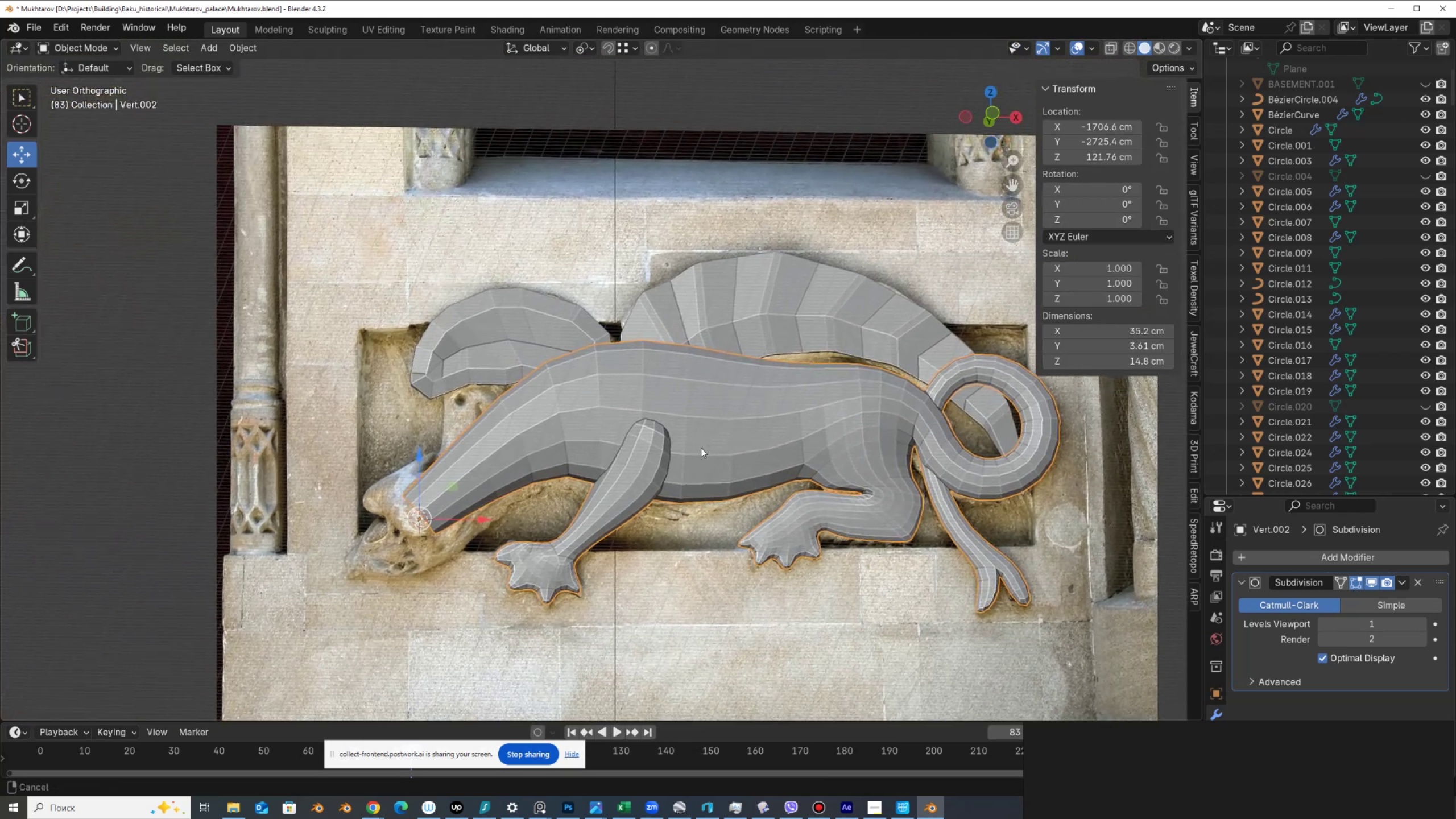 
scroll: coordinate [701, 450], scroll_direction: up, amount: 3.0
 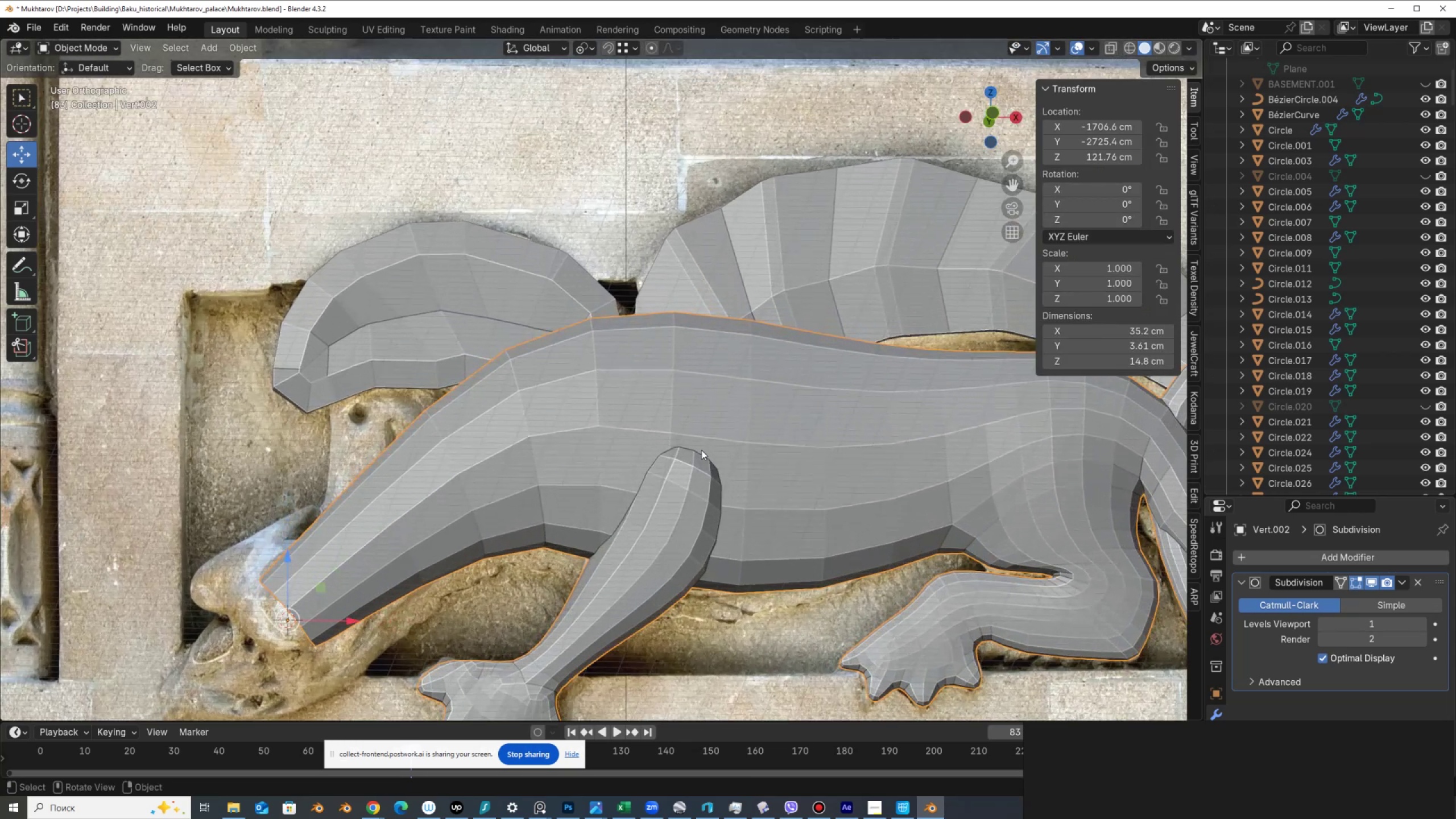 
key(Alt+AltLeft)
 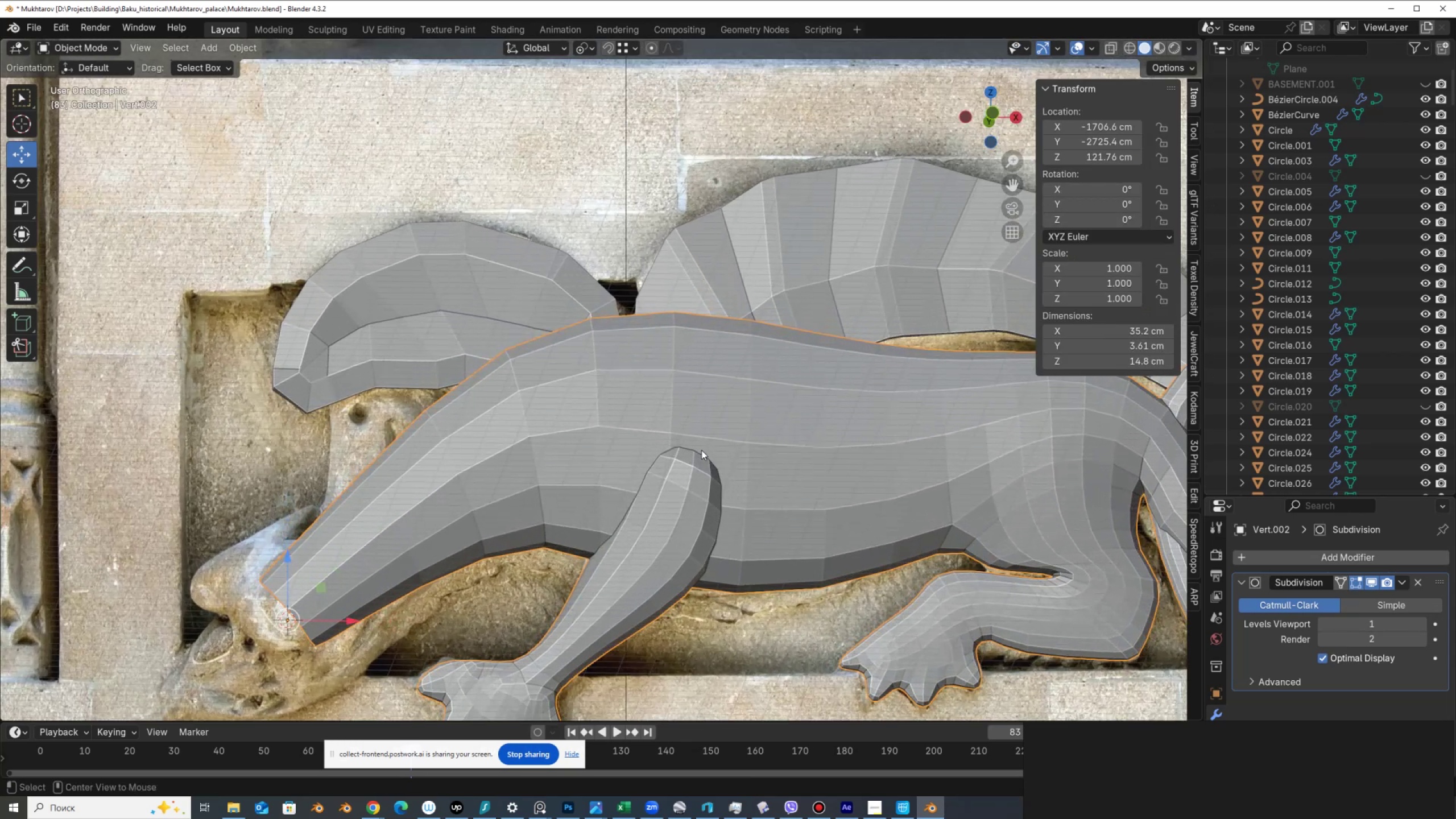 
key(Z)
 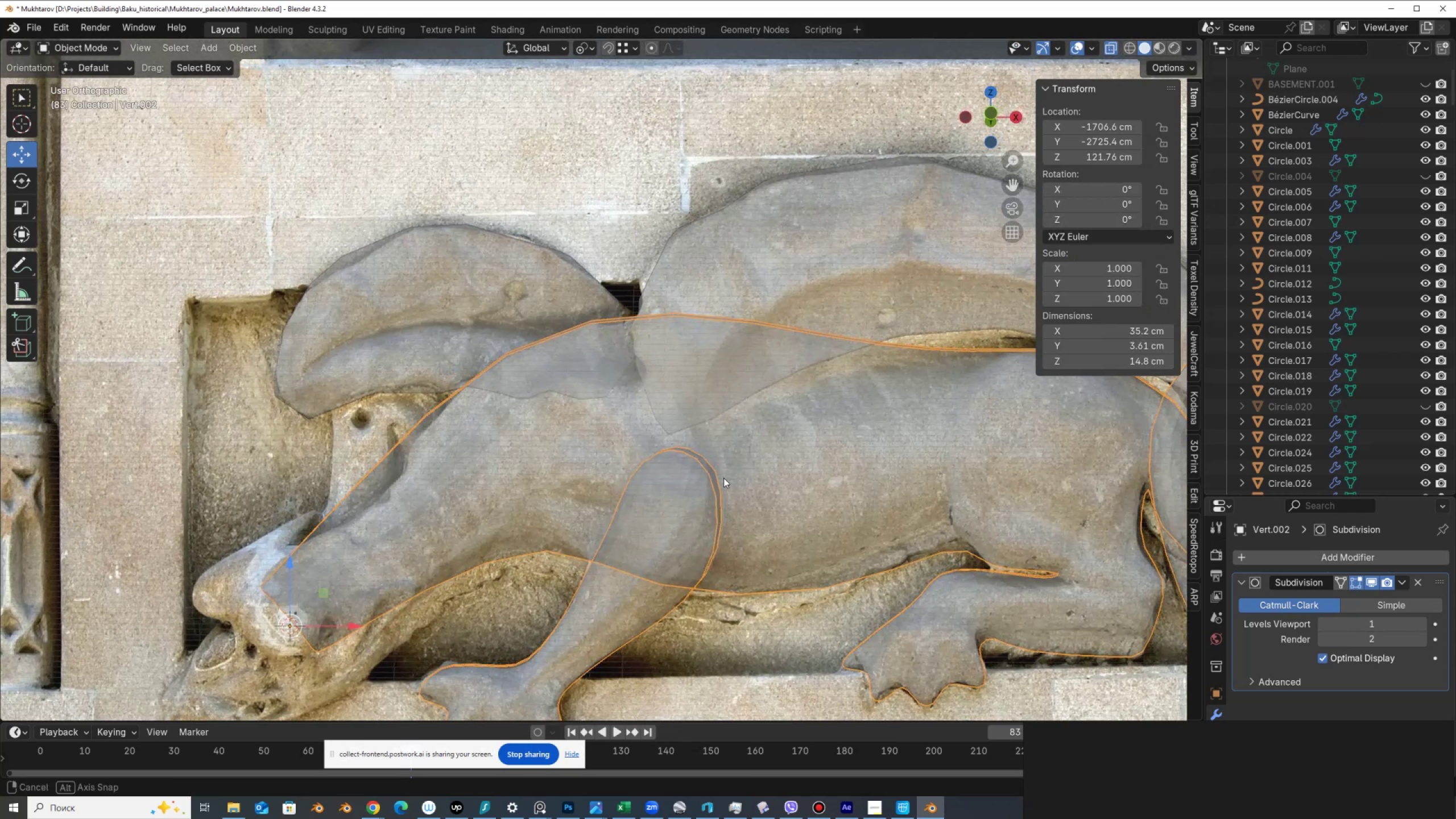 
hold_key(key=AltLeft, duration=0.79)
 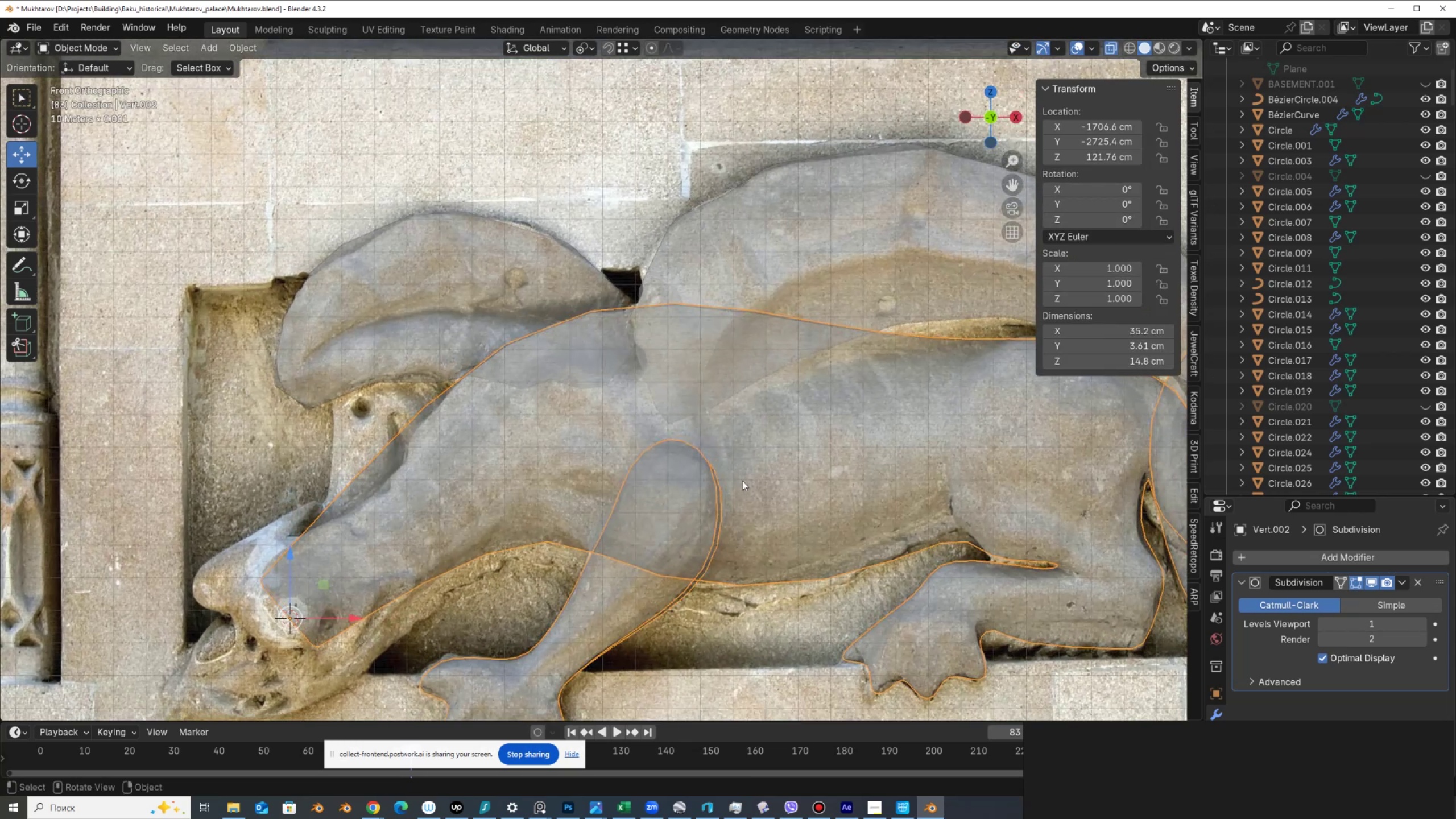 
key(Tab)
 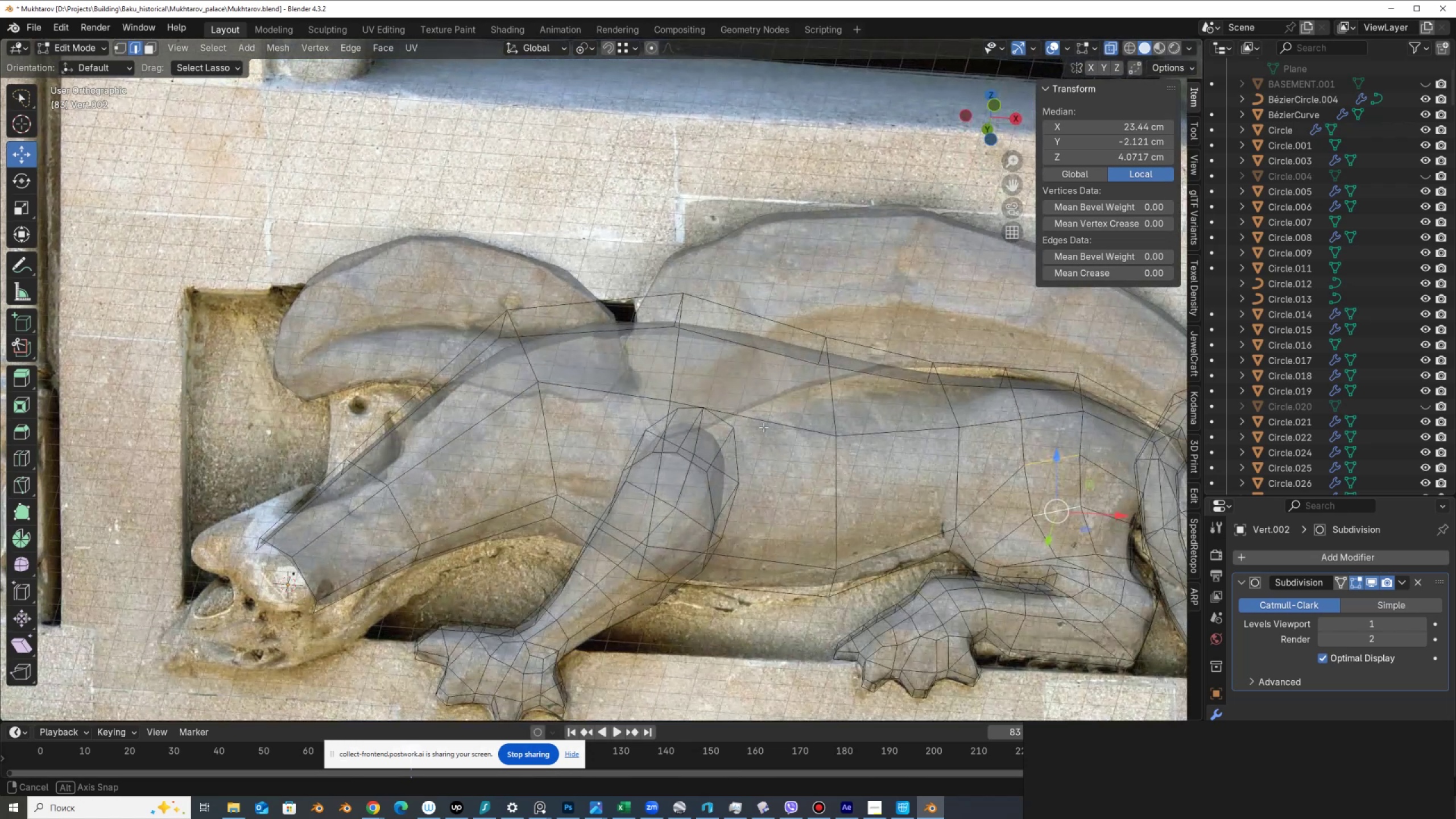 
wait(6.66)
 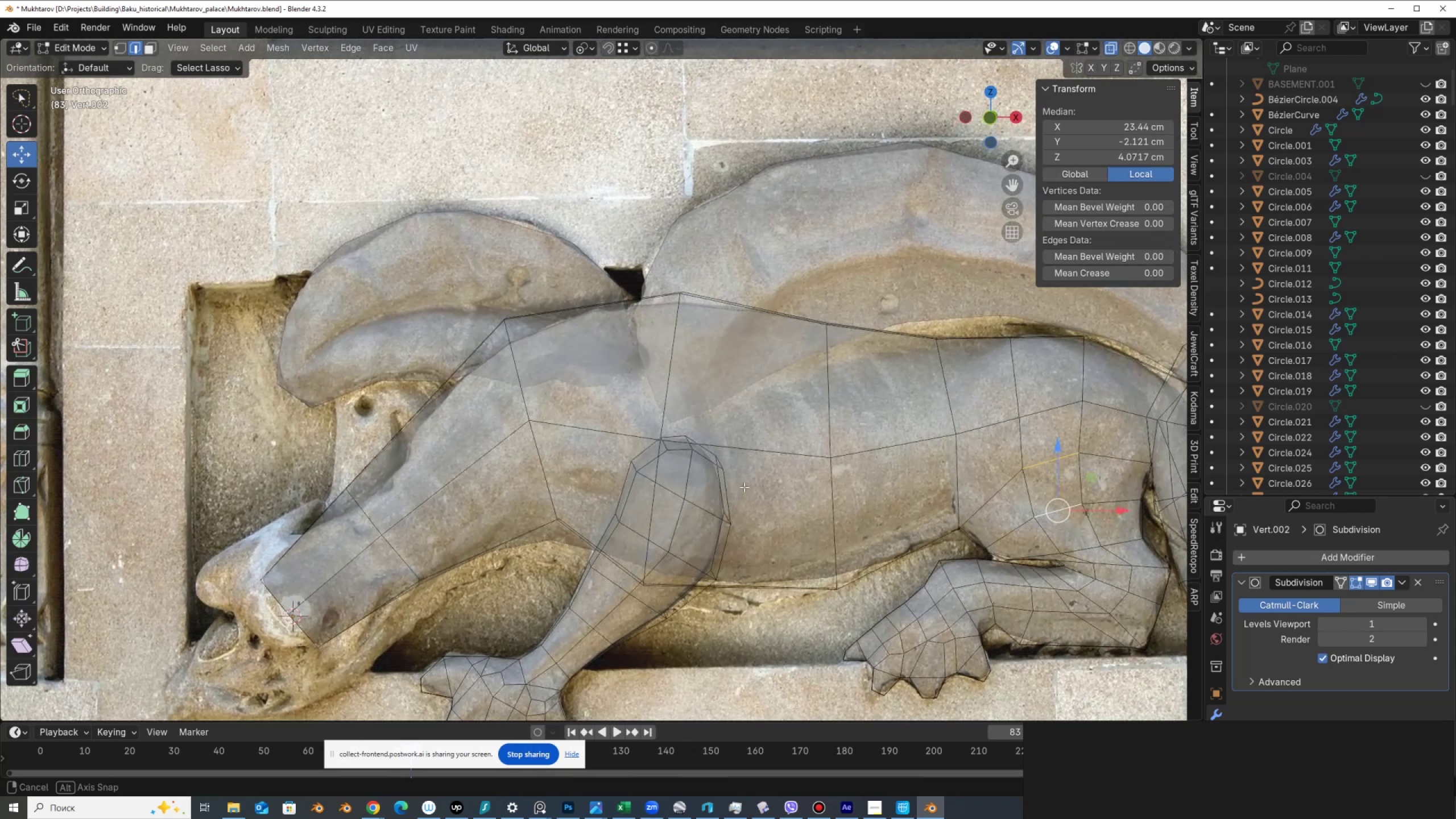 
hold_key(key=ShiftLeft, duration=0.49)
 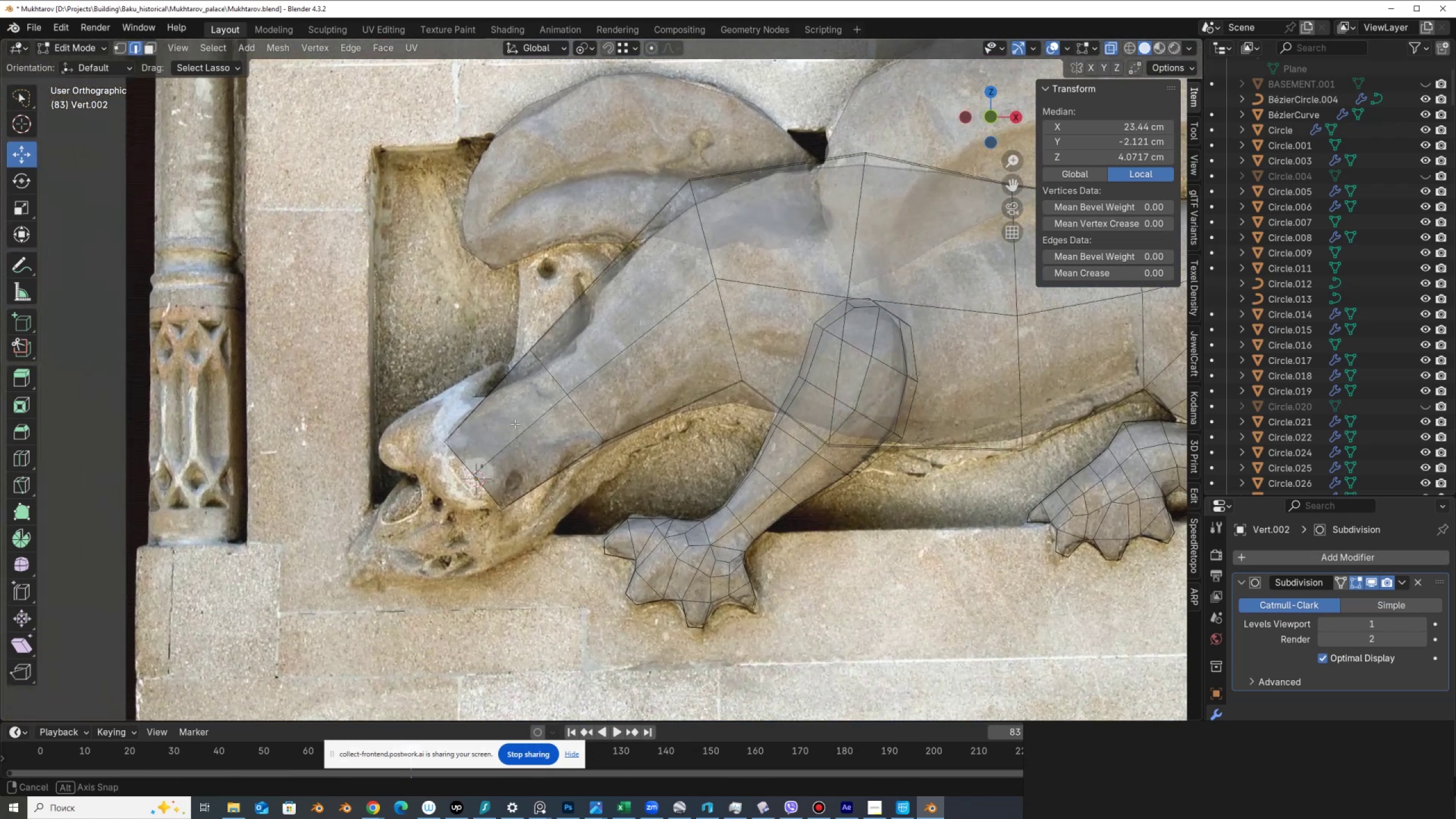 
hold_key(key=AltLeft, duration=0.44)
 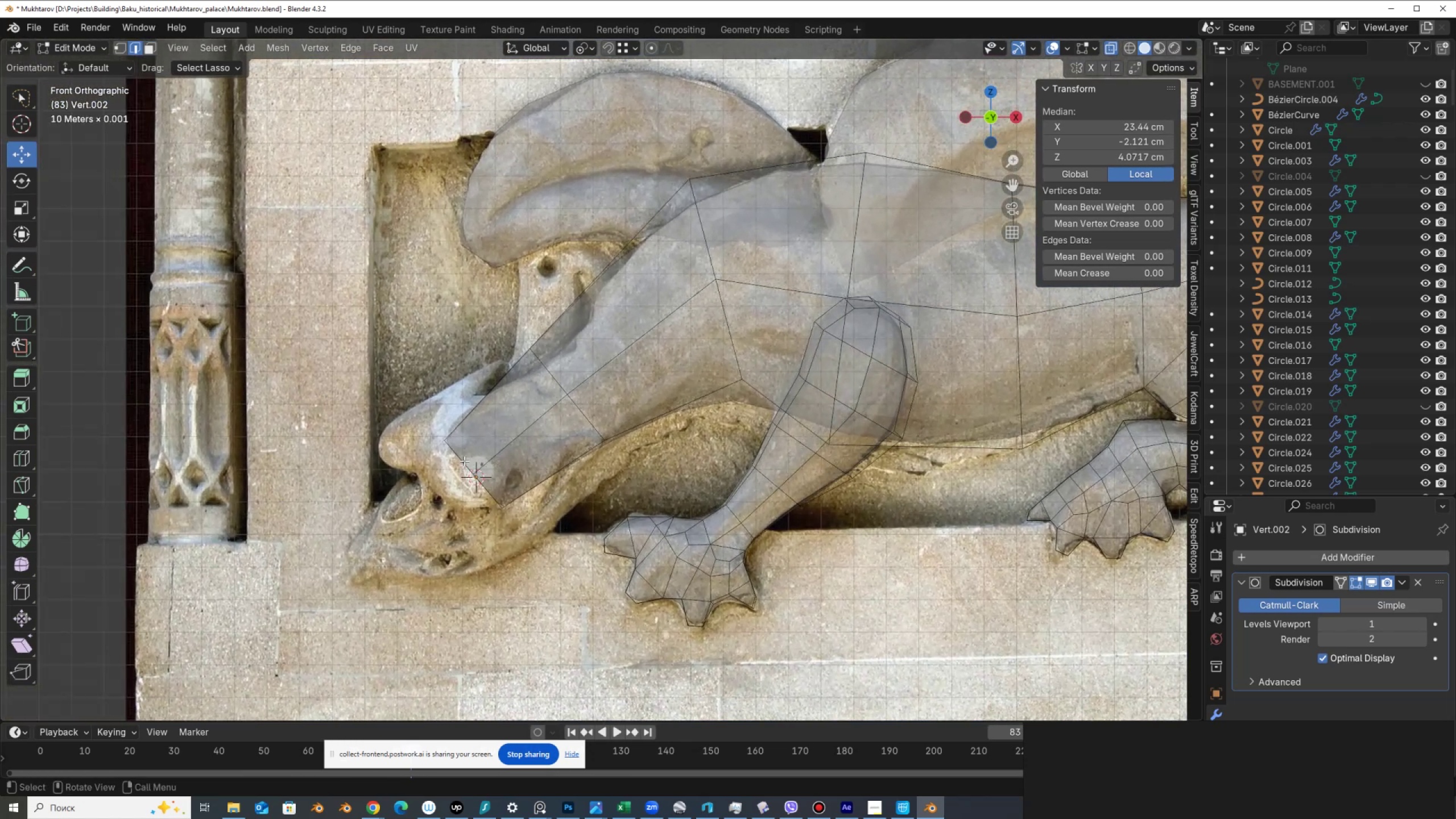 
key(Alt+AltLeft)
 